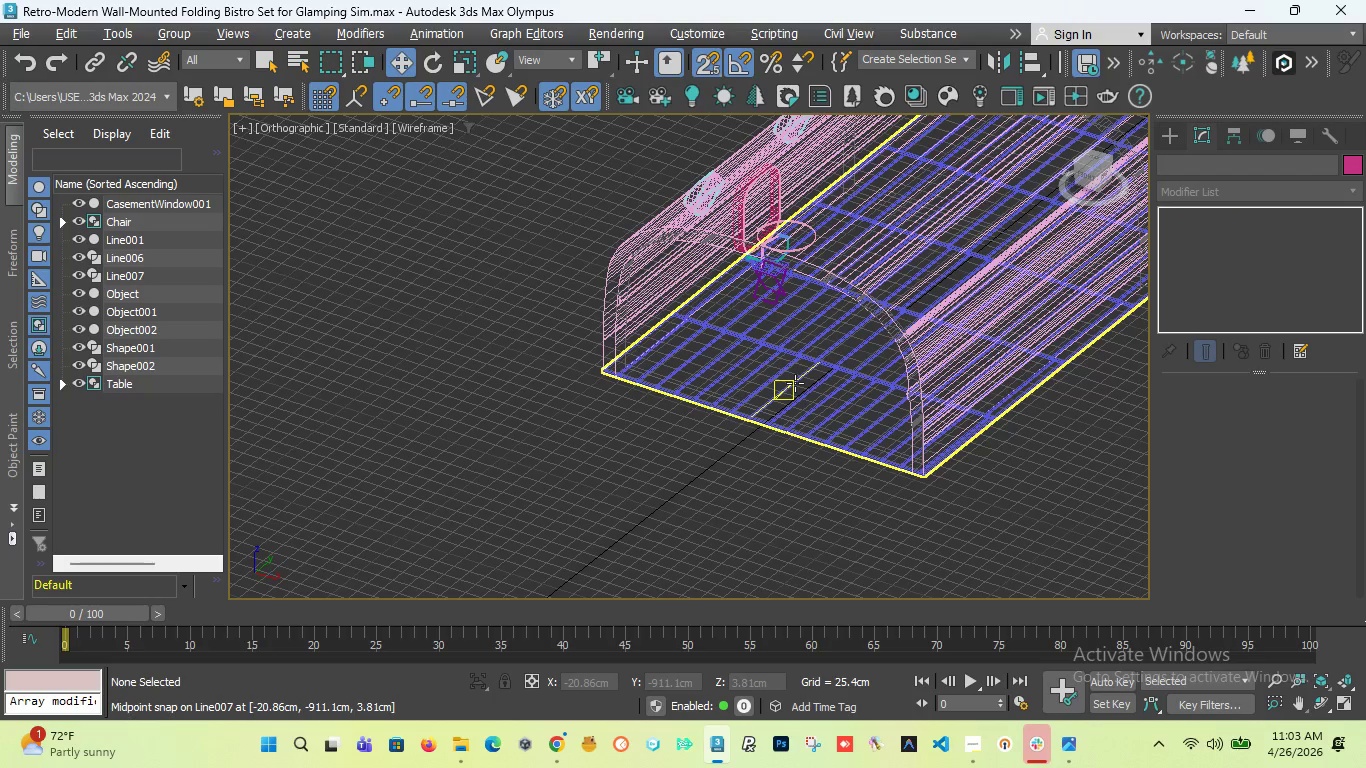 
left_click([795, 383])
 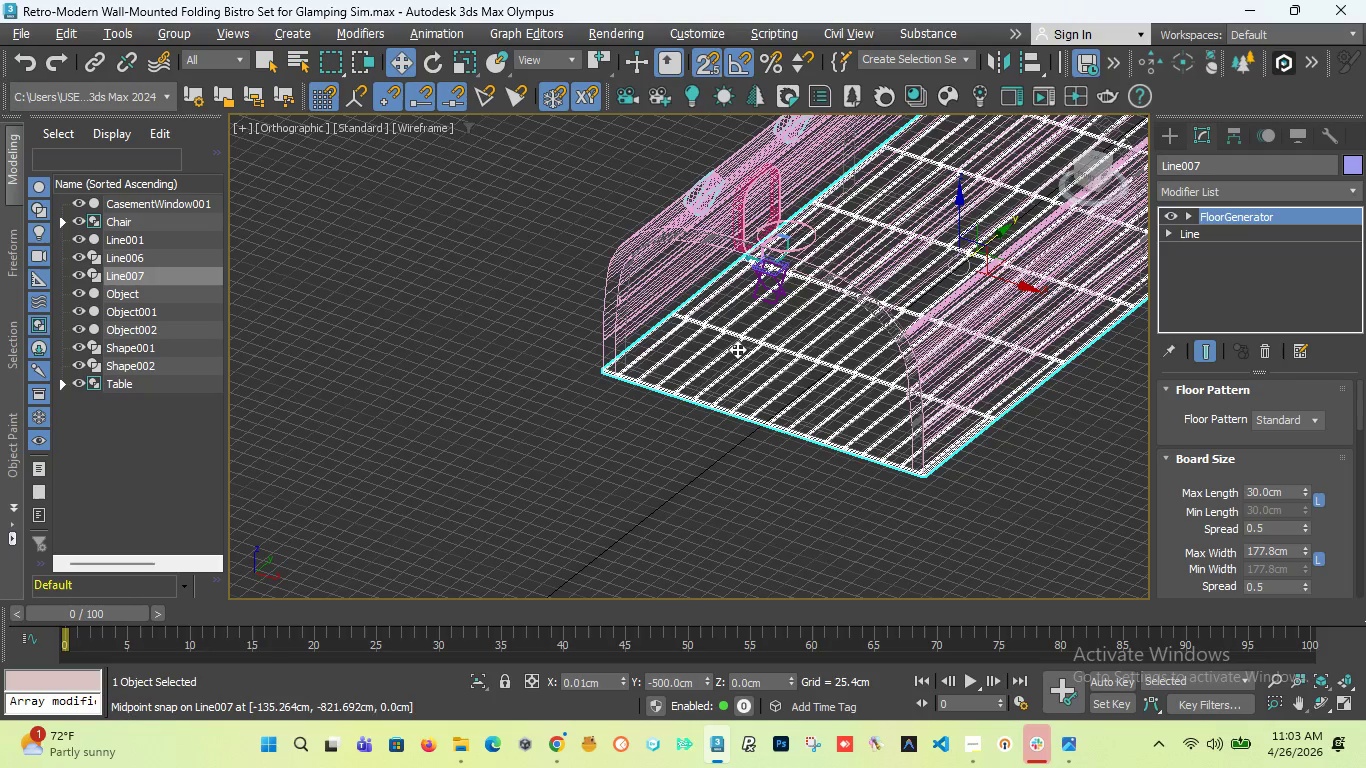 
scroll: coordinate [553, 343], scroll_direction: up, amount: 4.0
 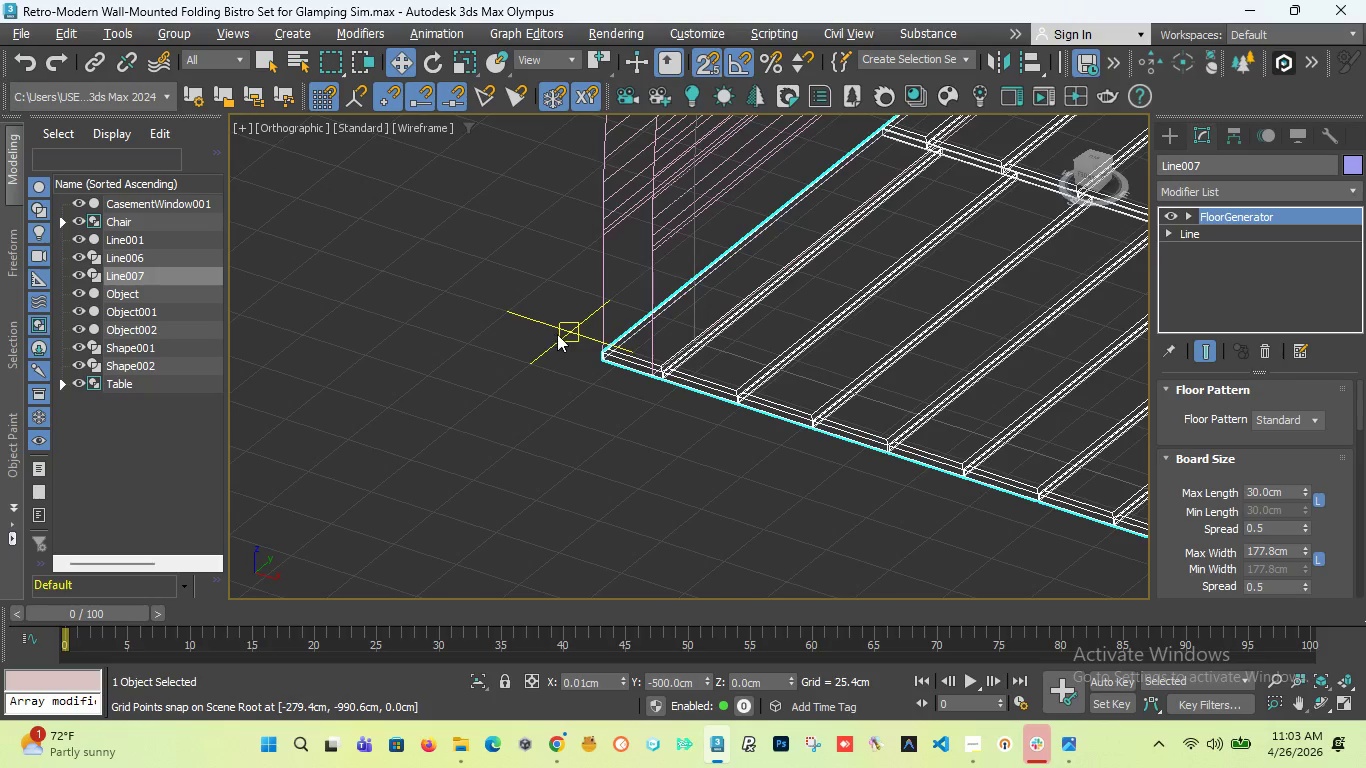 
key(F)
 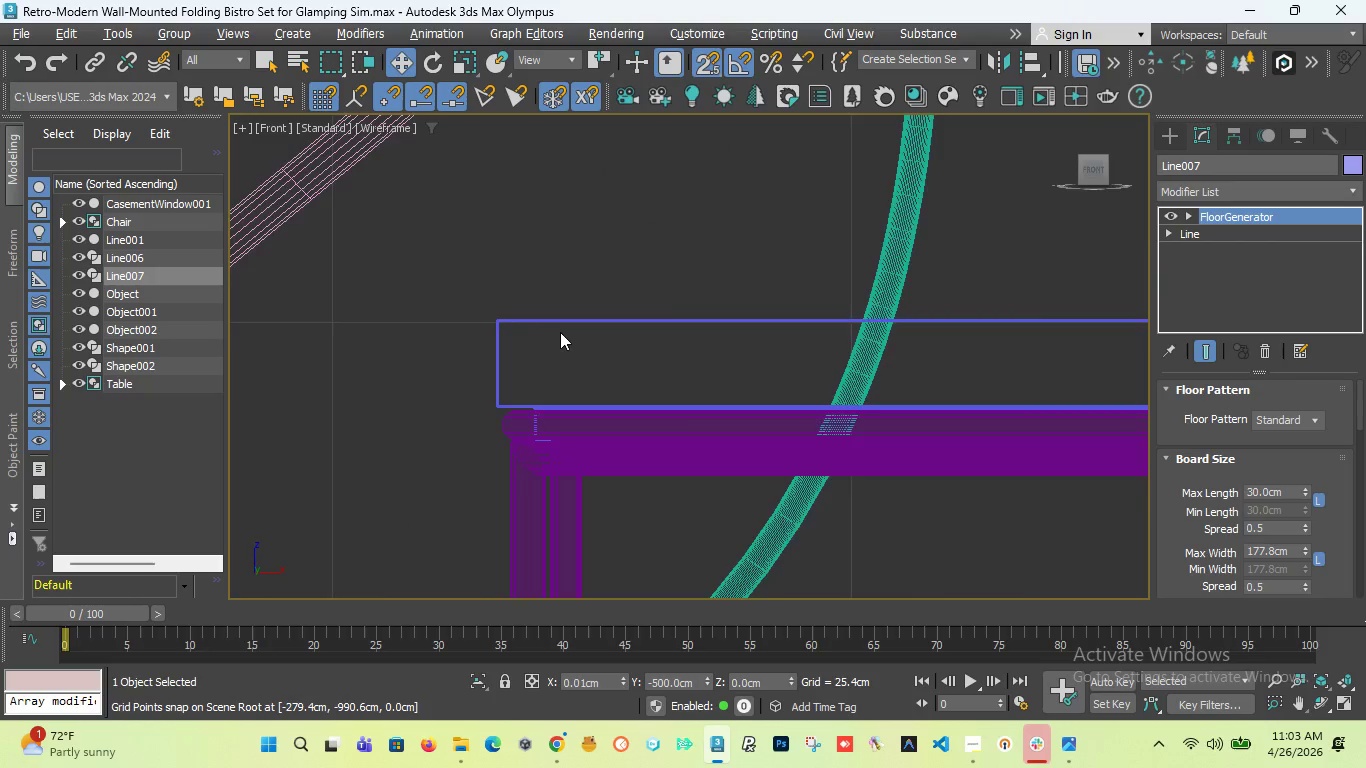 
scroll: coordinate [560, 332], scroll_direction: down, amount: 12.0
 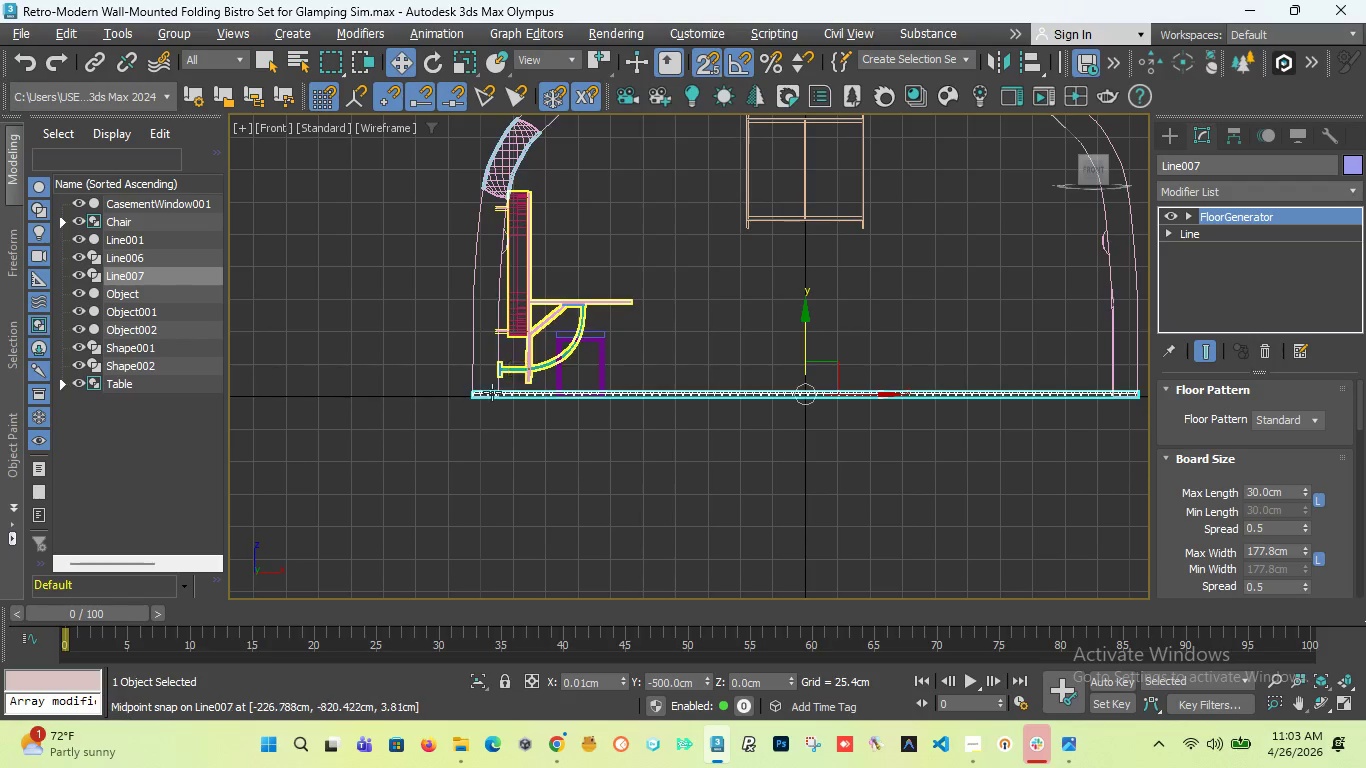 
scroll: coordinate [490, 379], scroll_direction: up, amount: 7.0
 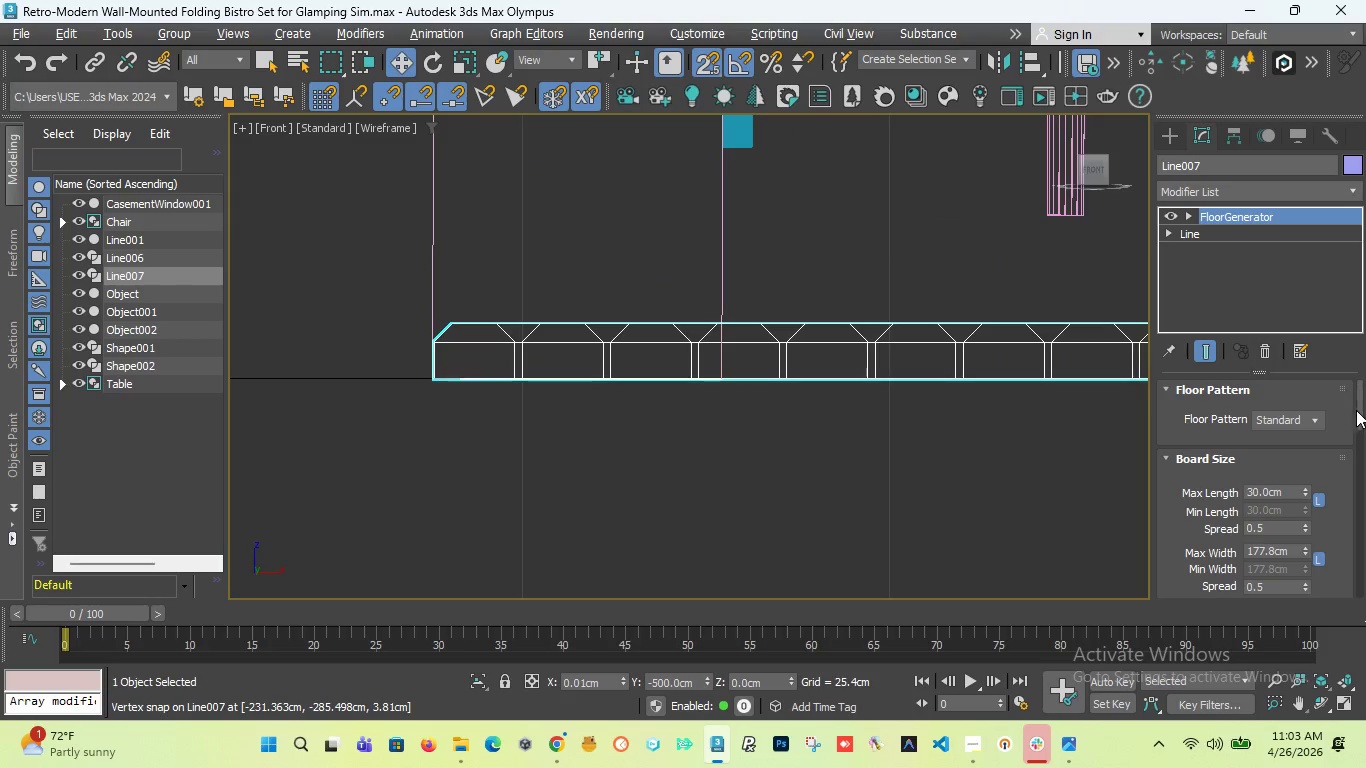 
left_click_drag(start_coordinate=[1362, 408], to_coordinate=[1359, 502])
 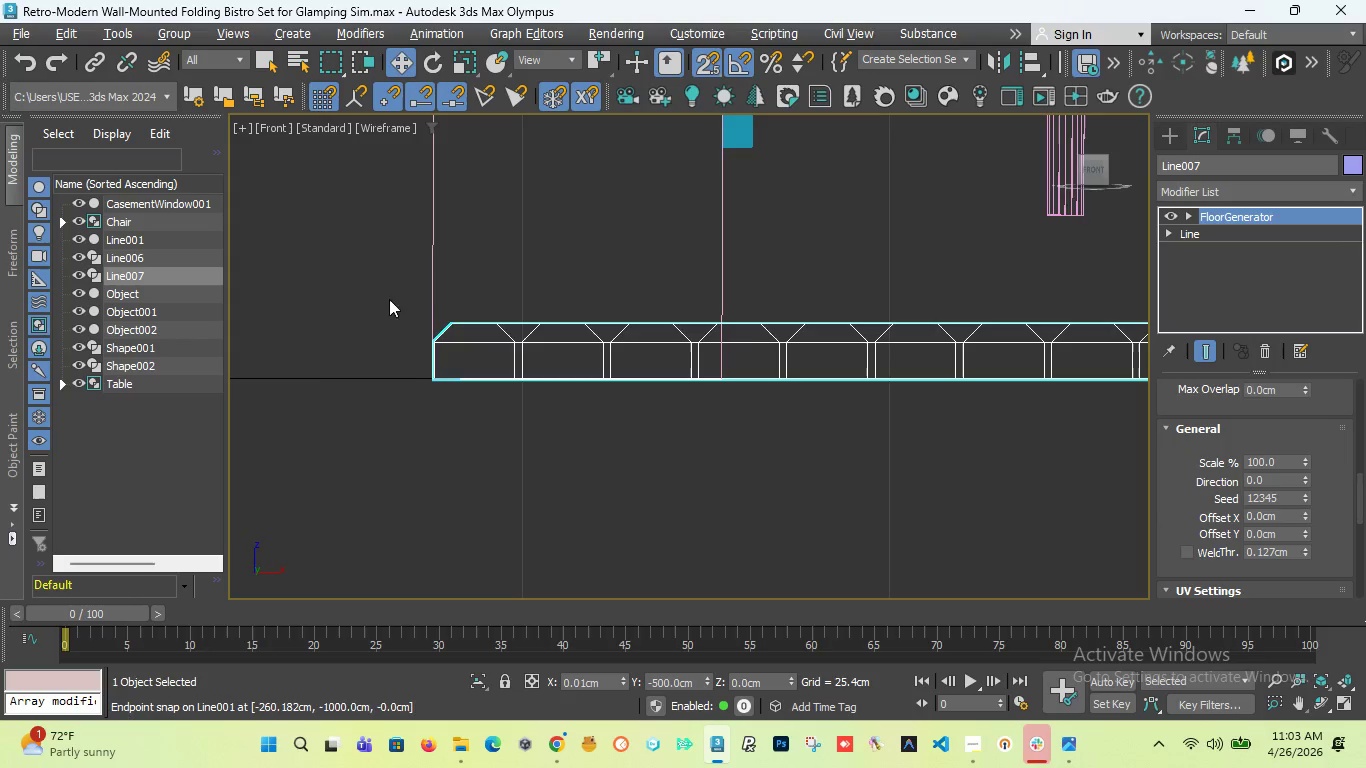 
scroll: coordinate [428, 325], scroll_direction: down, amount: 6.0
 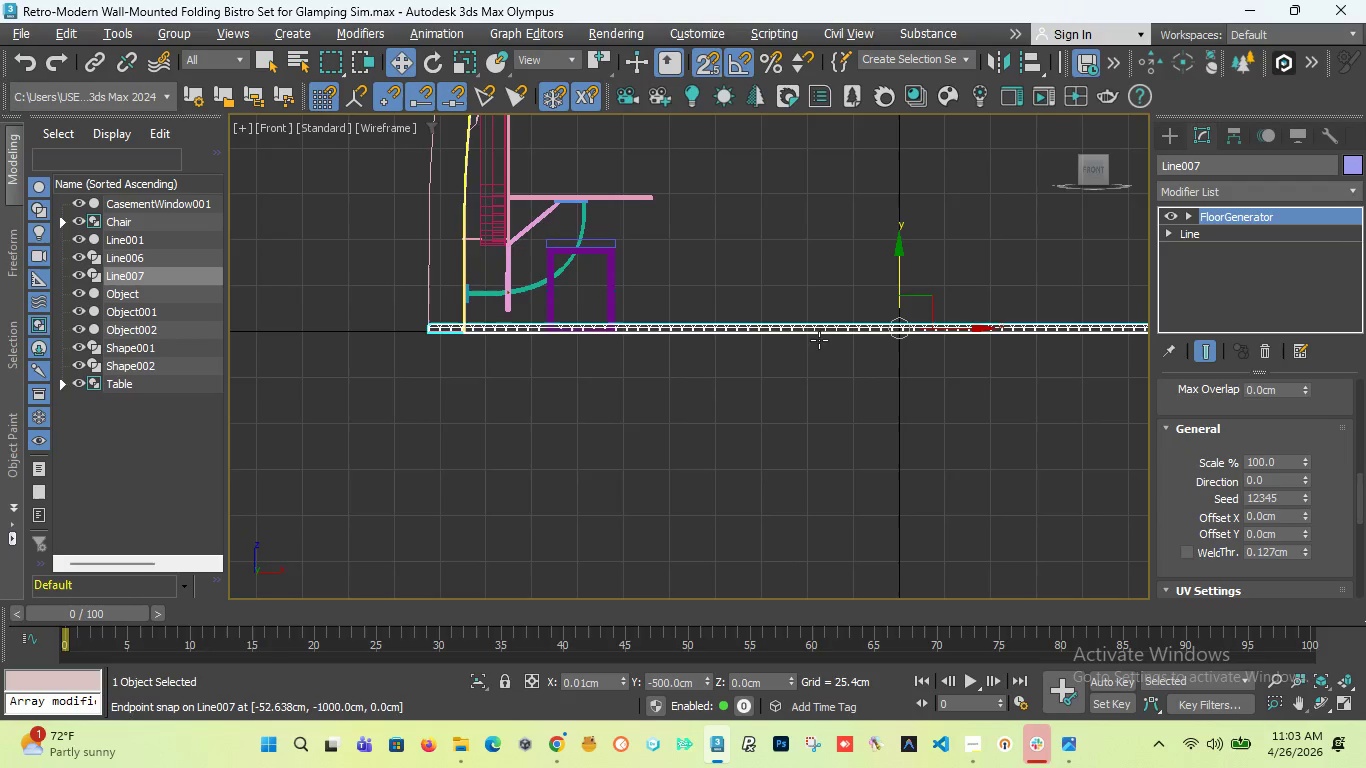 
scroll: coordinate [838, 328], scroll_direction: up, amount: 4.0
 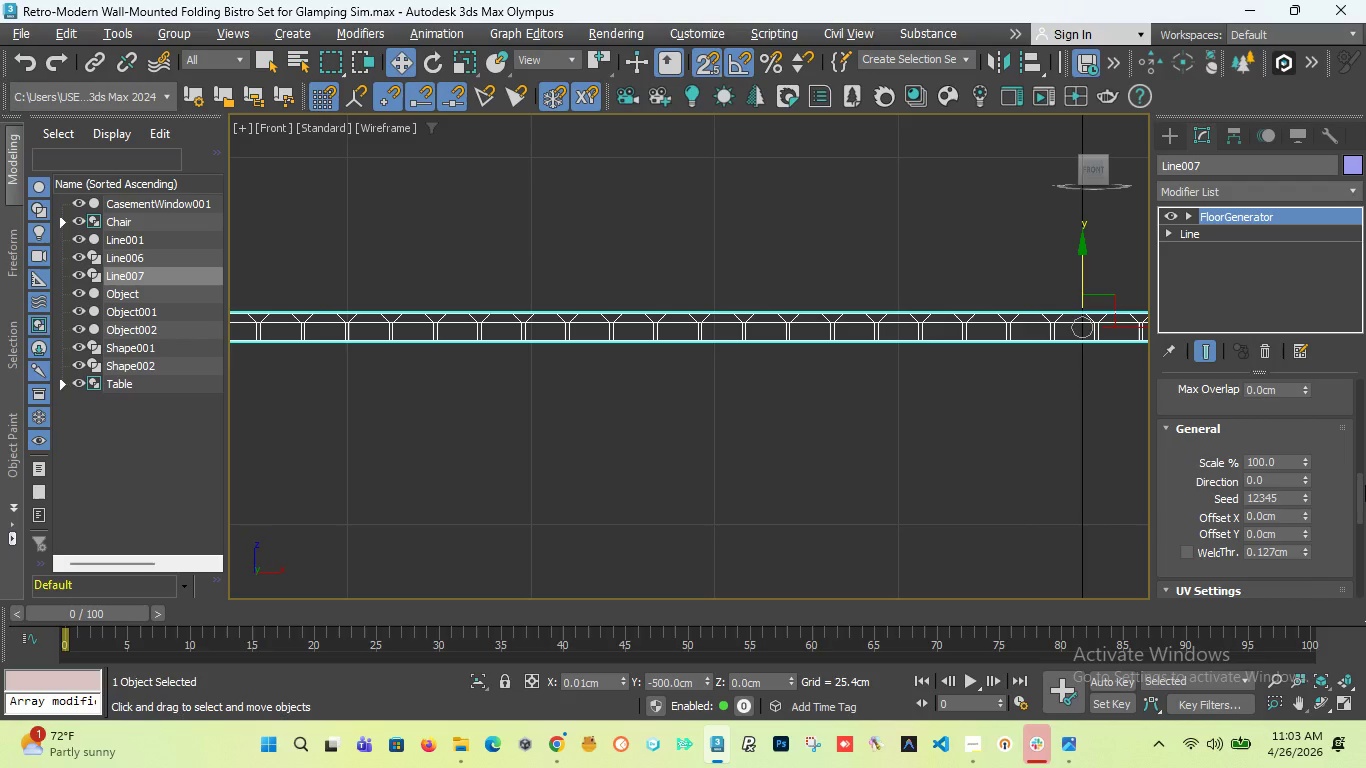 
wait(5.73)
 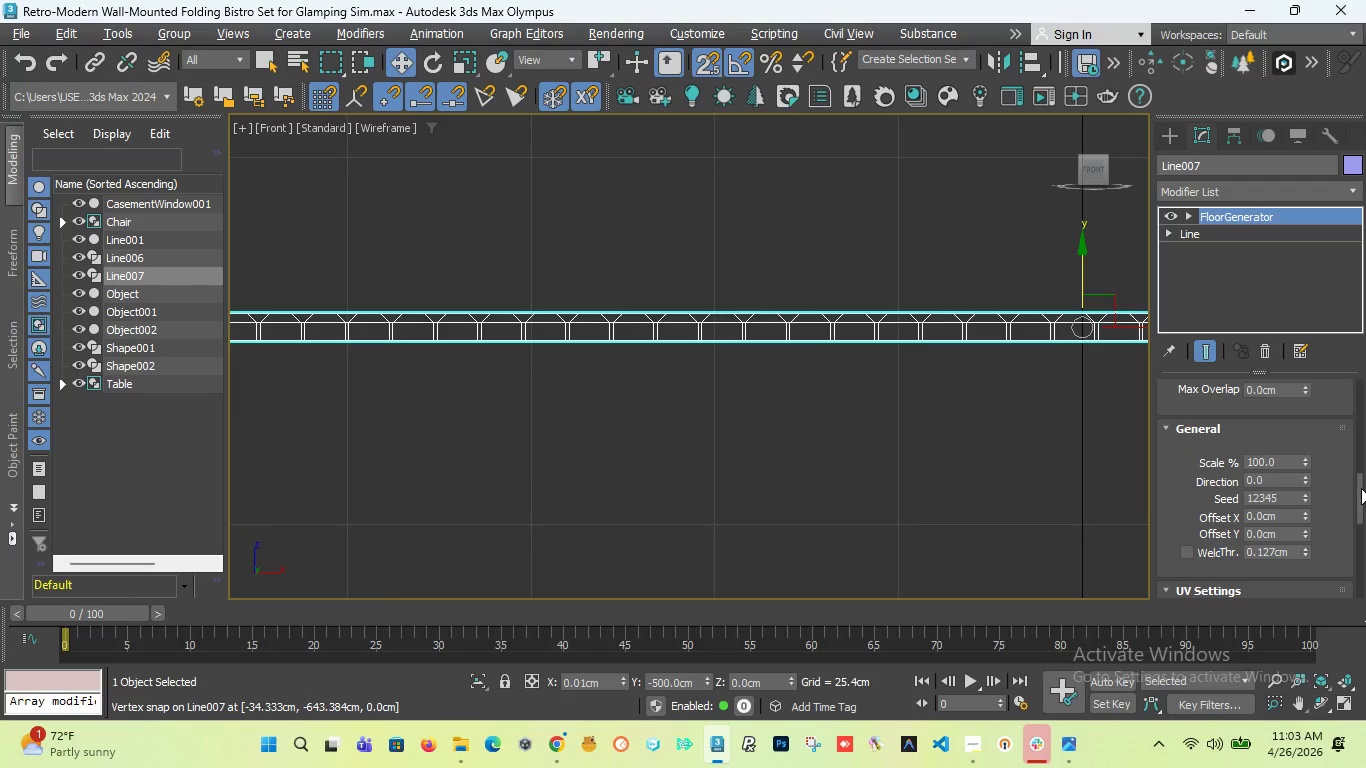 
scroll: coordinate [878, 374], scroll_direction: down, amount: 4.0
 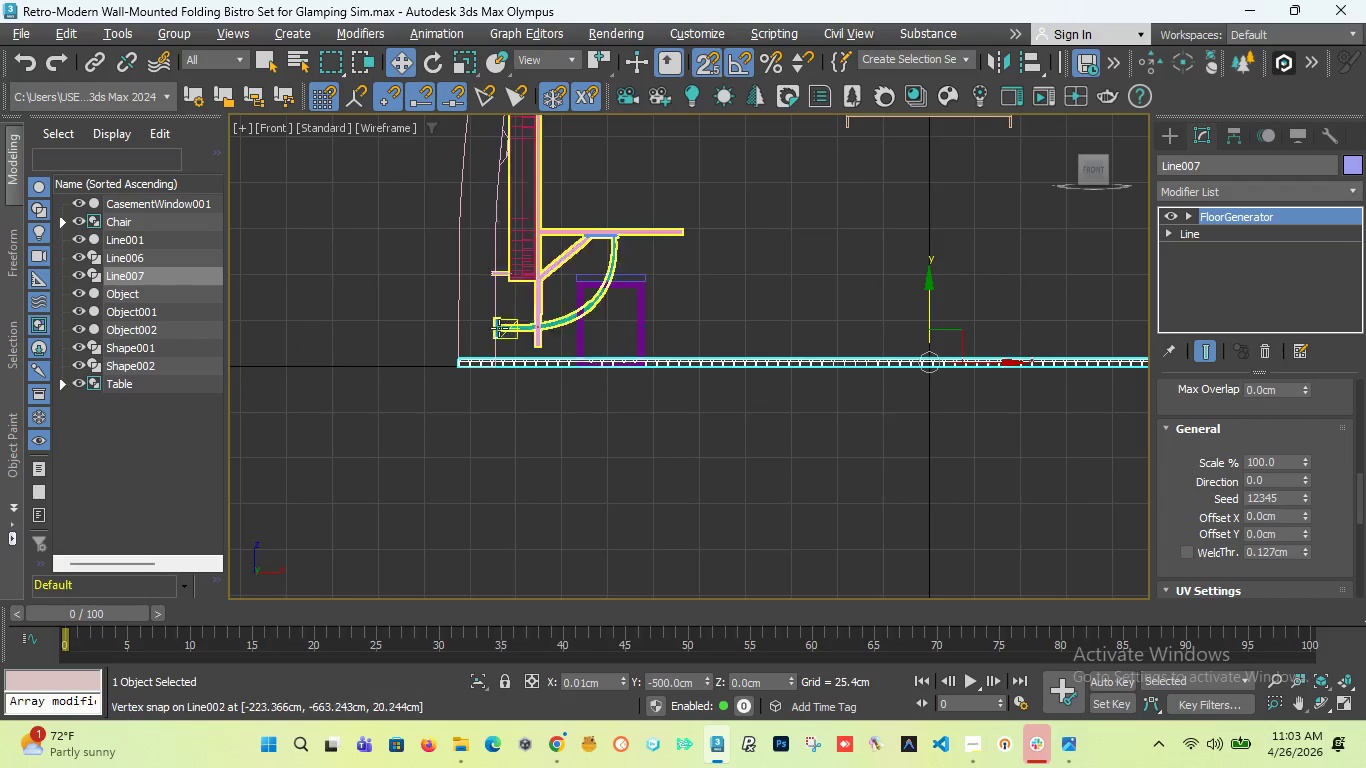 
scroll: coordinate [473, 370], scroll_direction: up, amount: 5.0
 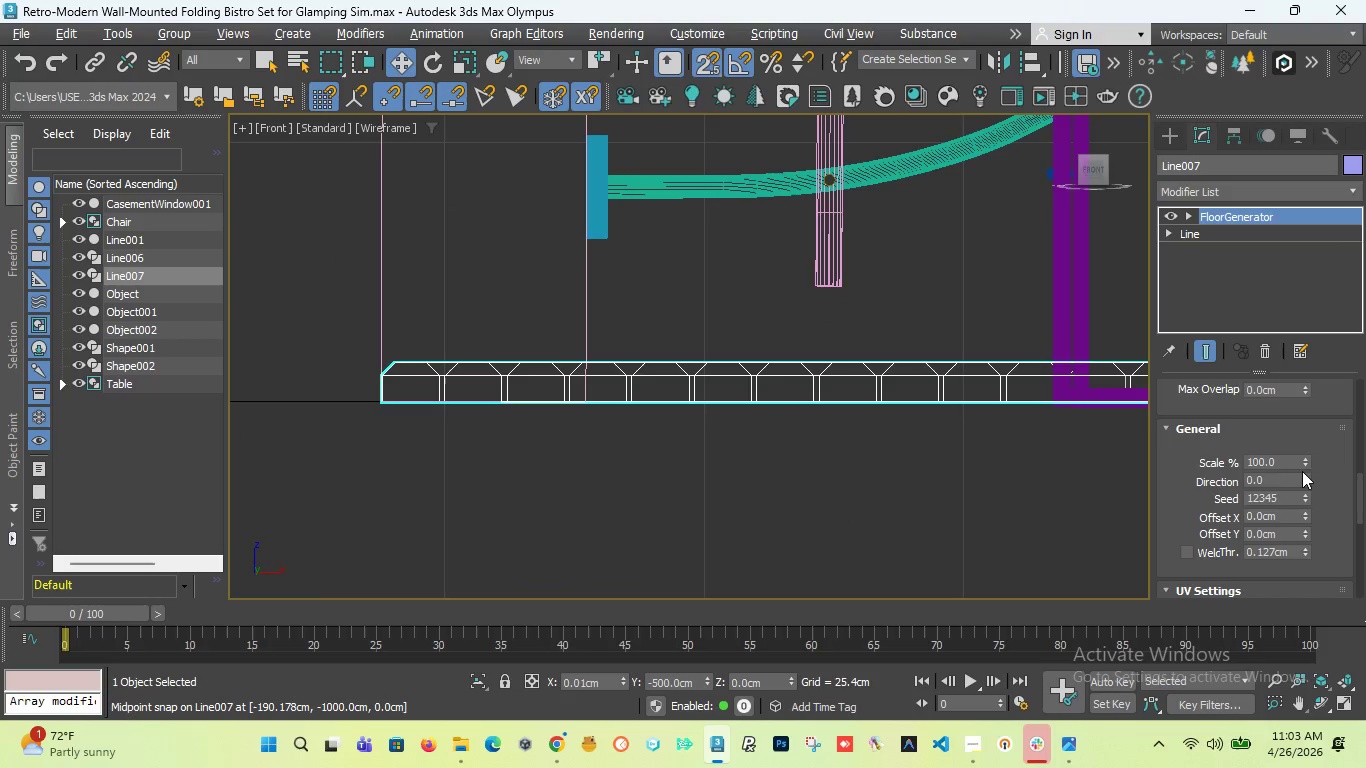 
left_click_drag(start_coordinate=[1305, 464], to_coordinate=[1305, 494])
 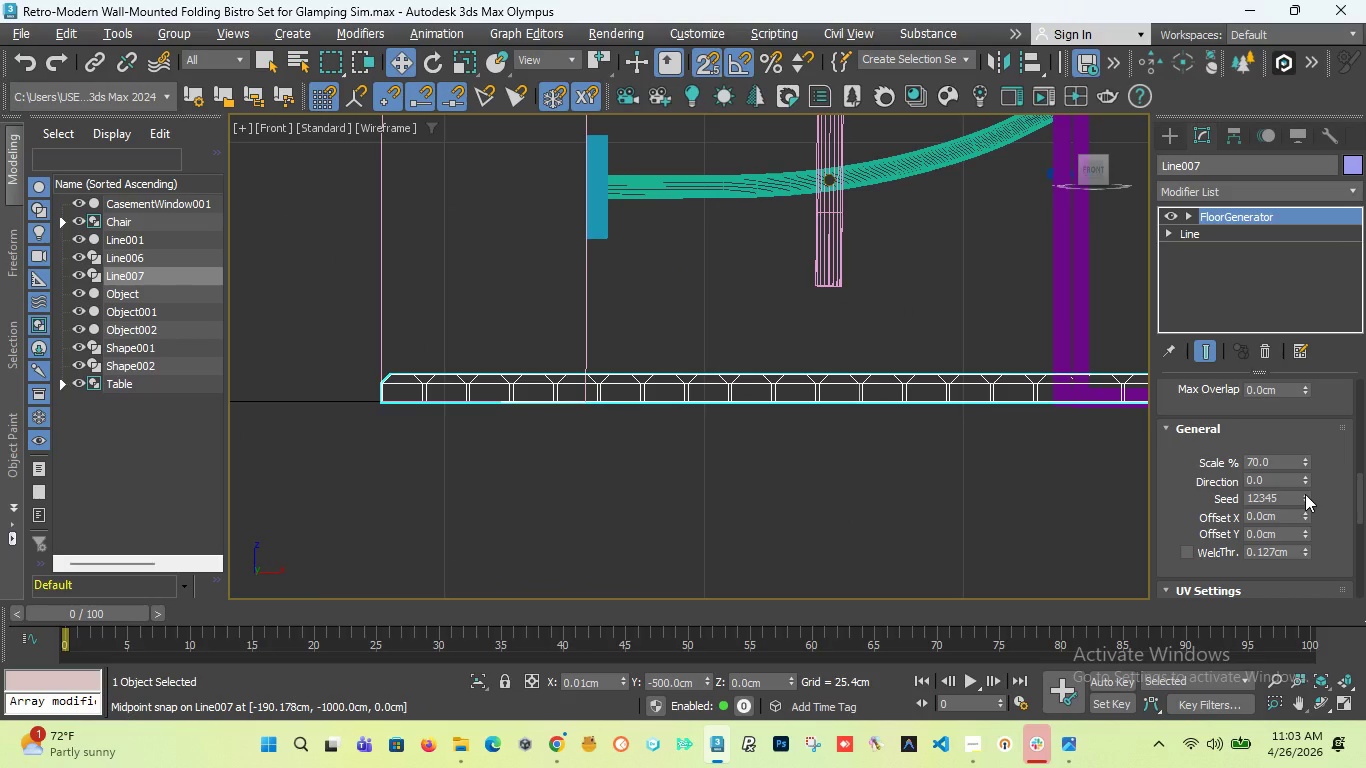 
key(Control+Z)
 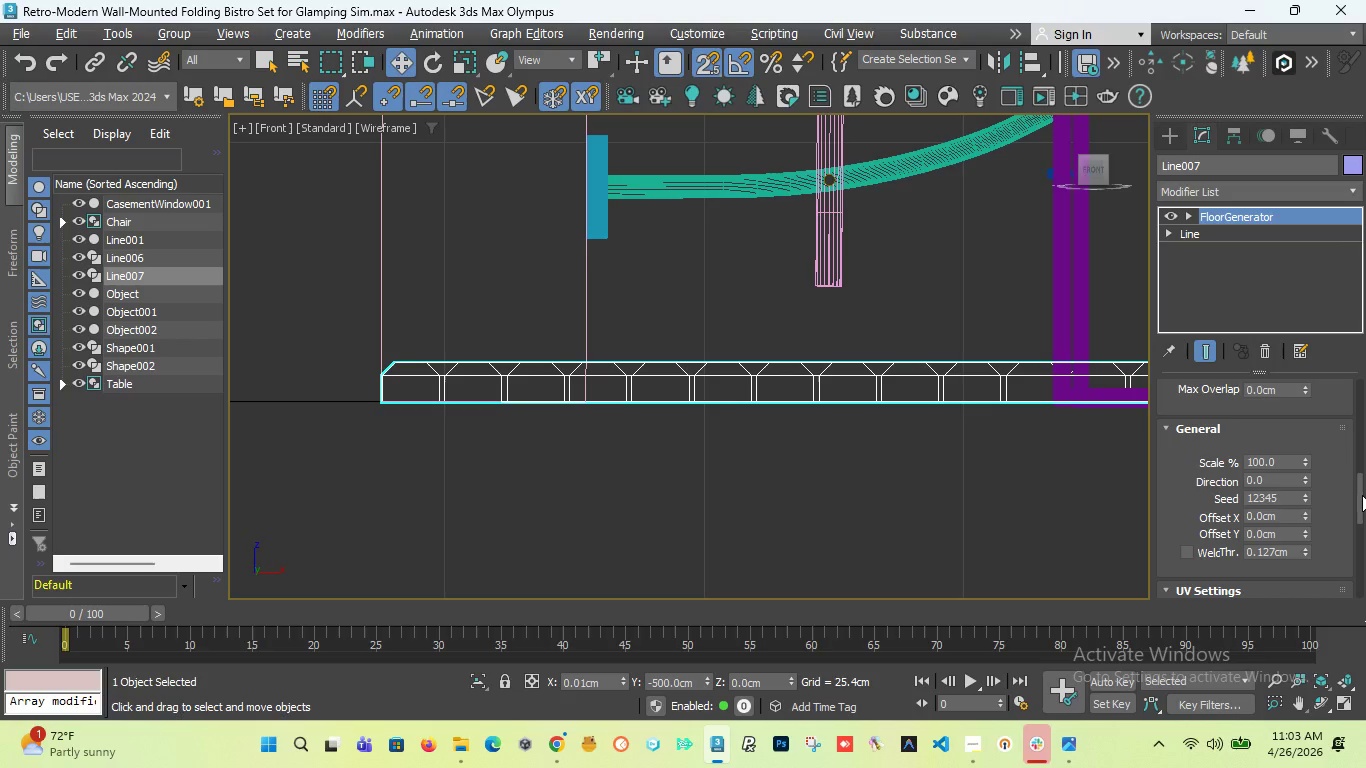 
left_click_drag(start_coordinate=[1362, 495], to_coordinate=[1365, 436])
 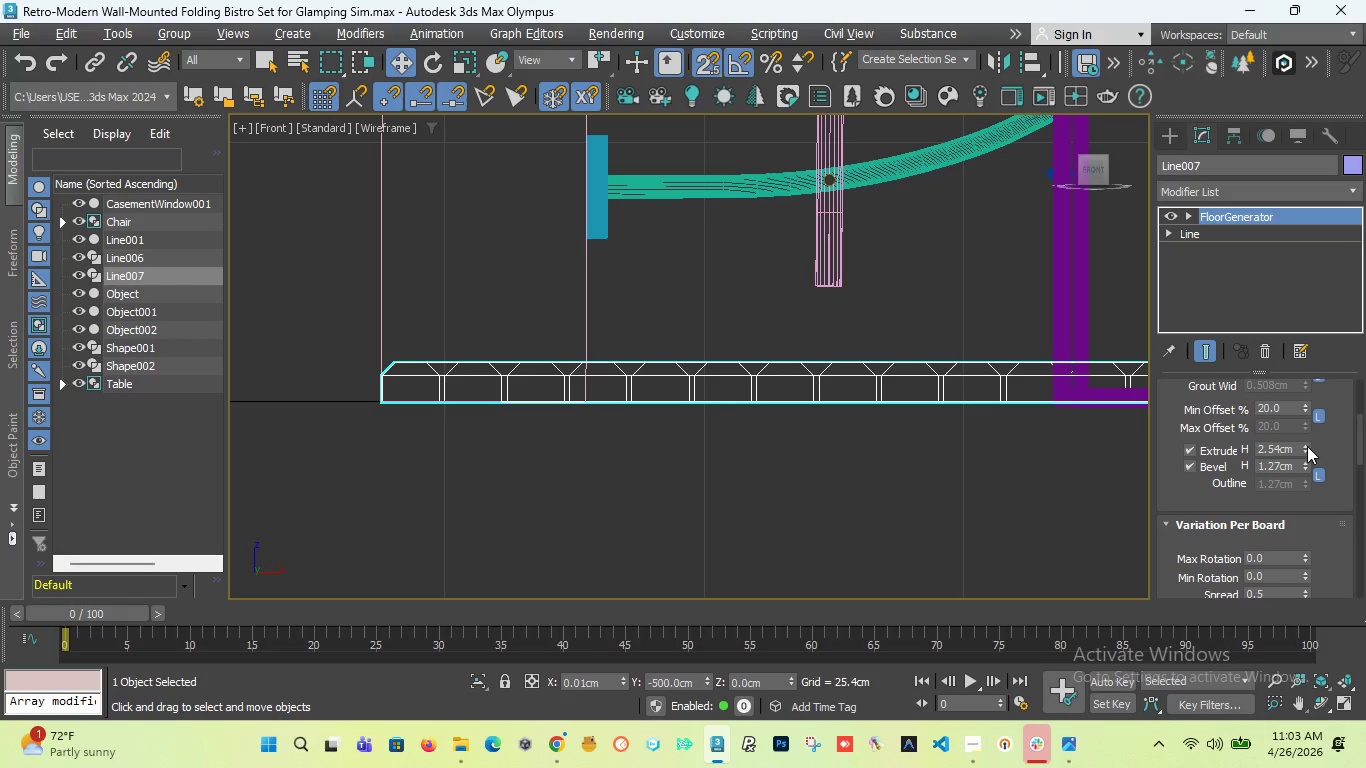 
left_click_drag(start_coordinate=[1307, 446], to_coordinate=[1315, 510])
 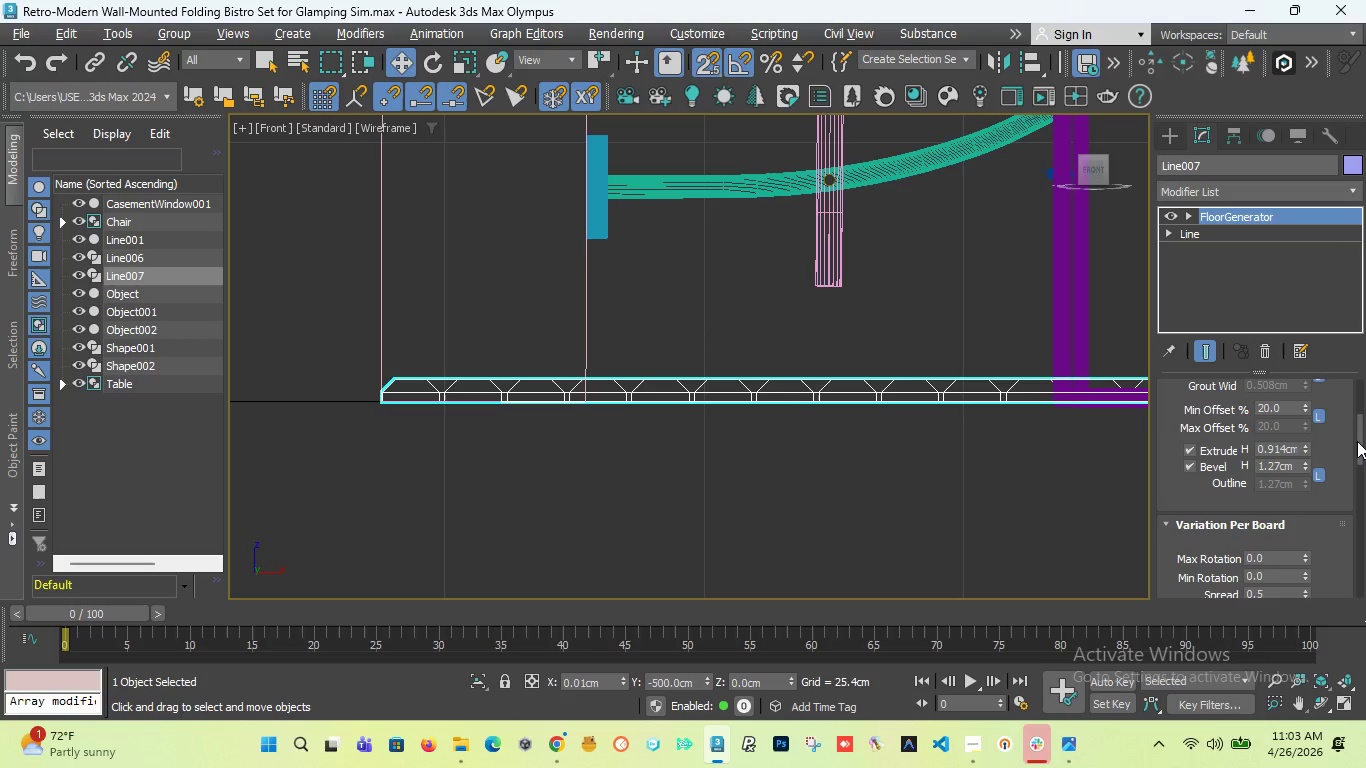 
left_click_drag(start_coordinate=[1357, 441], to_coordinate=[1360, 427])
 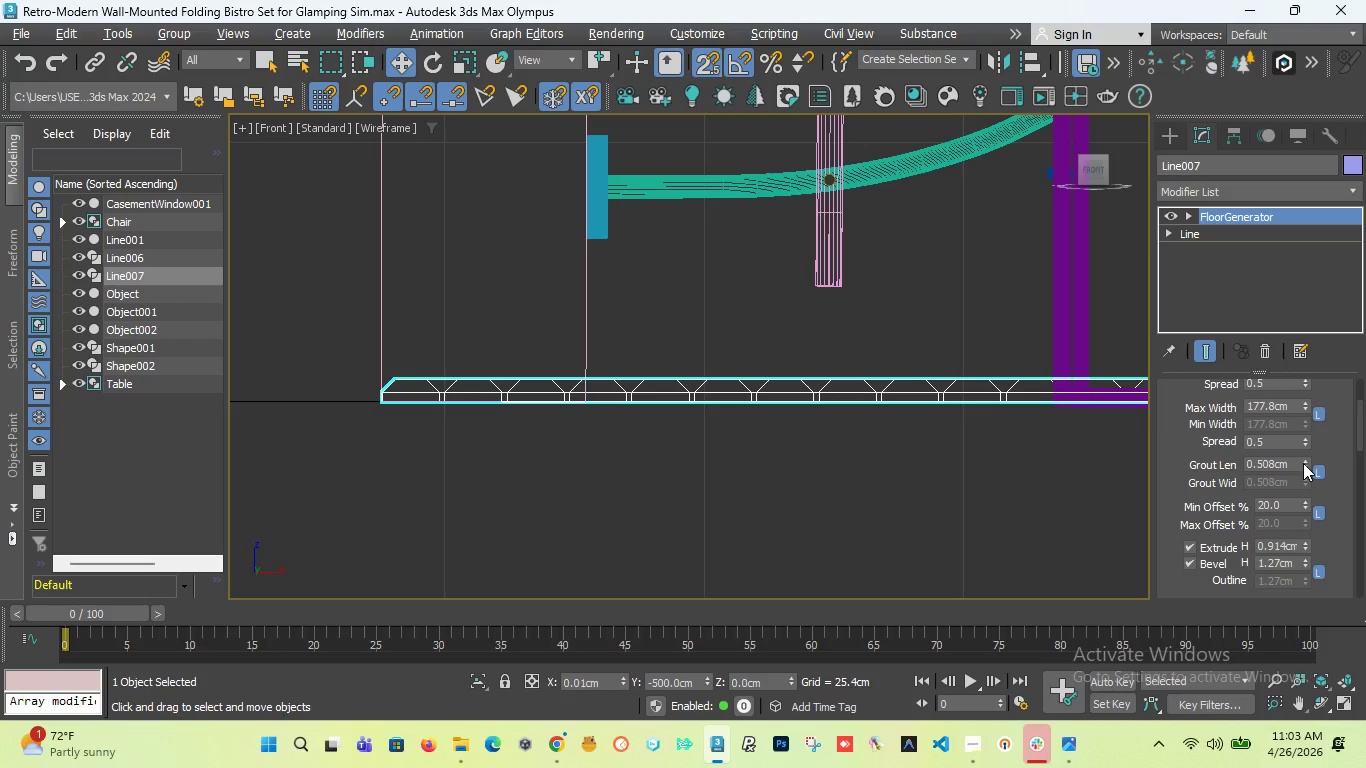 
left_click_drag(start_coordinate=[1303, 463], to_coordinate=[1306, 496])
 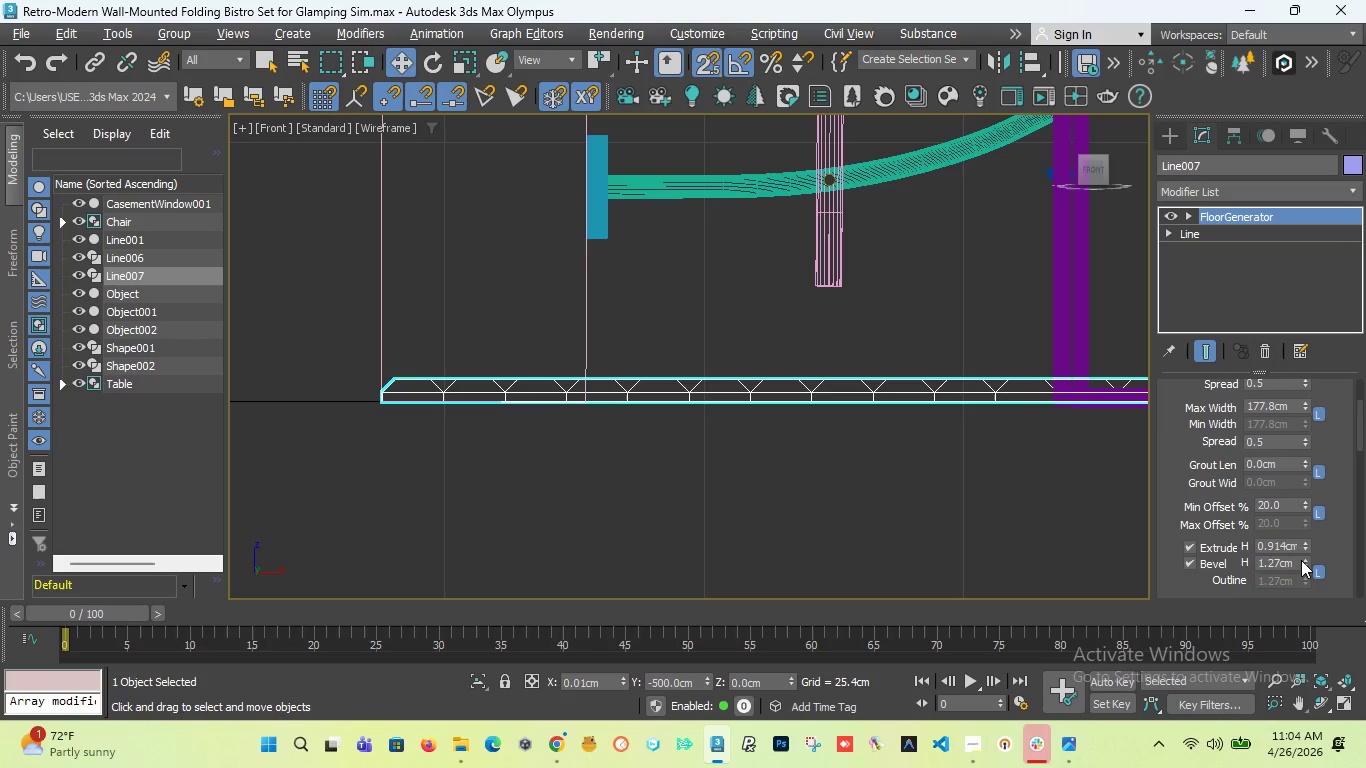 
left_click_drag(start_coordinate=[1303, 560], to_coordinate=[1304, 599])
 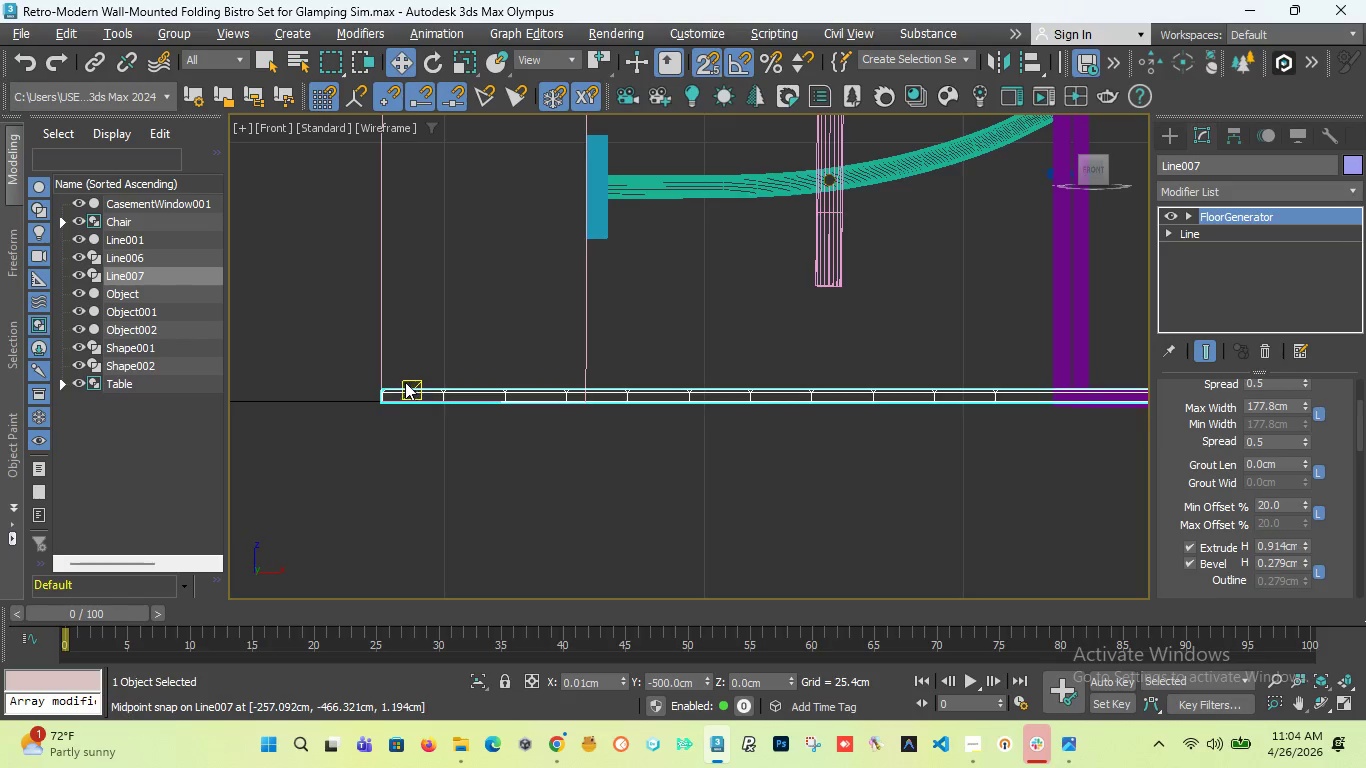 
scroll: coordinate [404, 383], scroll_direction: up, amount: 3.0
 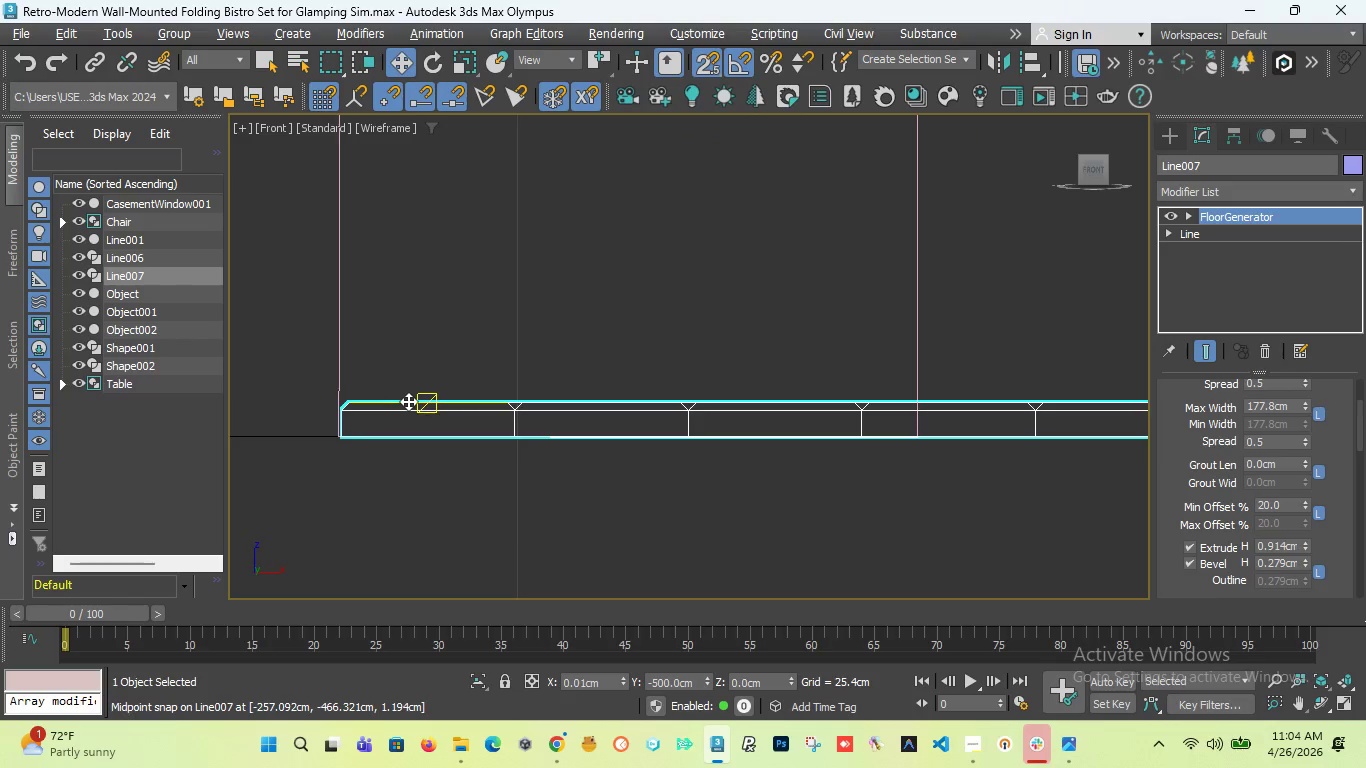 
scroll: coordinate [659, 383], scroll_direction: down, amount: 6.0
 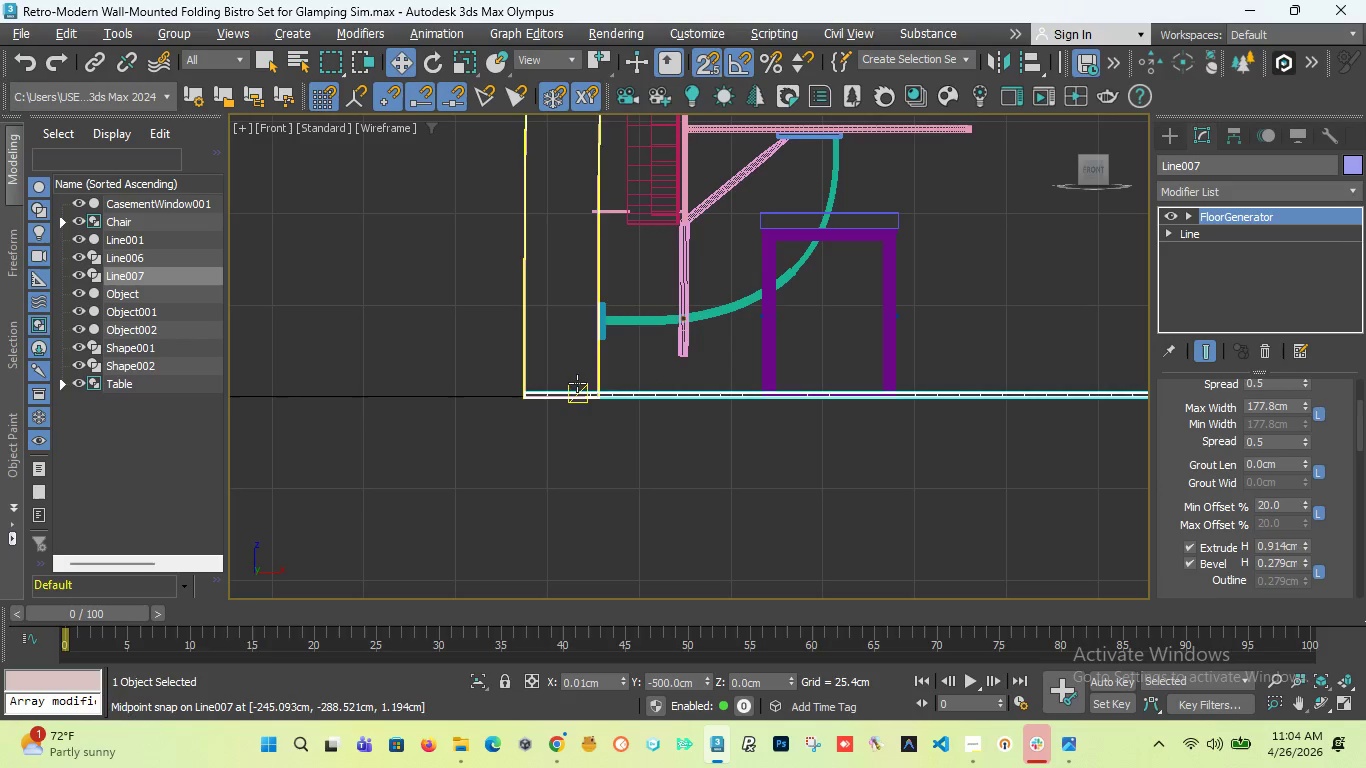 
scroll: coordinate [562, 396], scroll_direction: up, amount: 3.0
 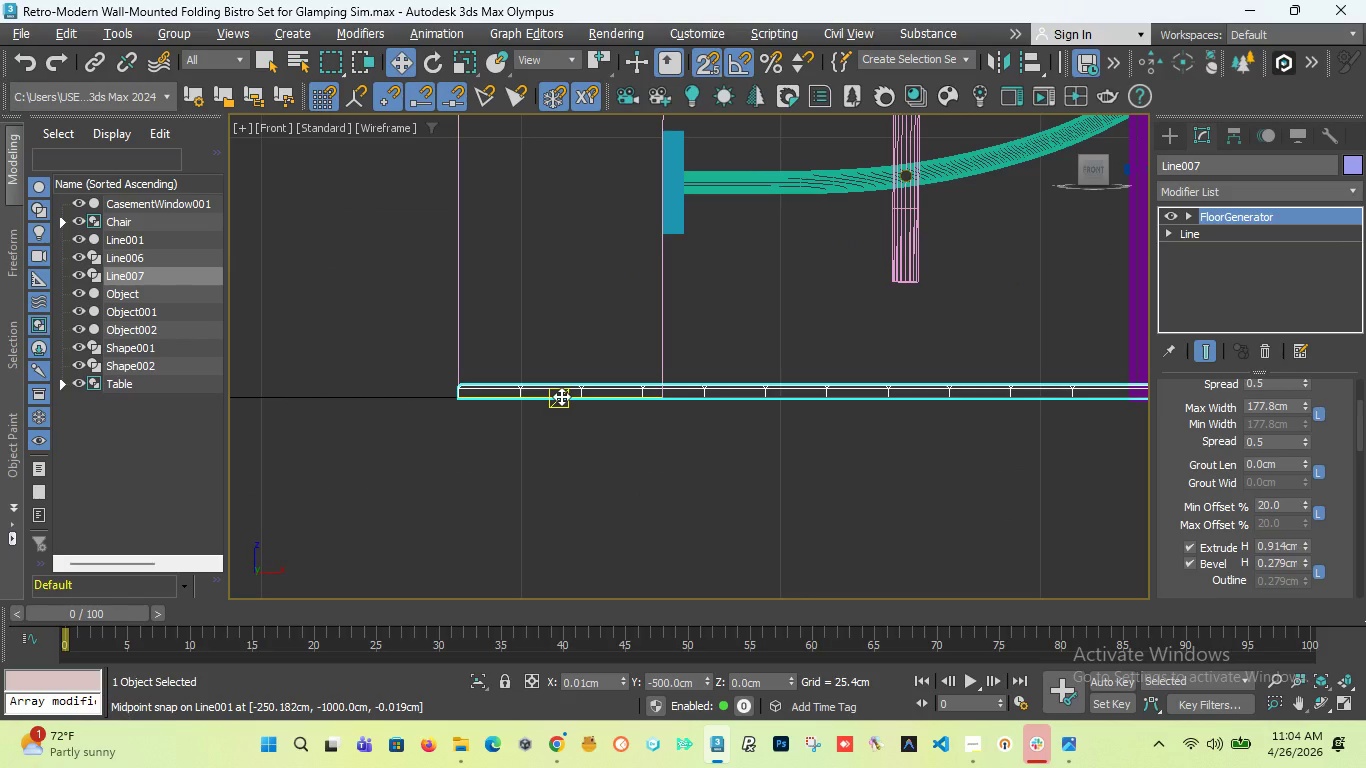 
scroll: coordinate [637, 361], scroll_direction: down, amount: 8.0
 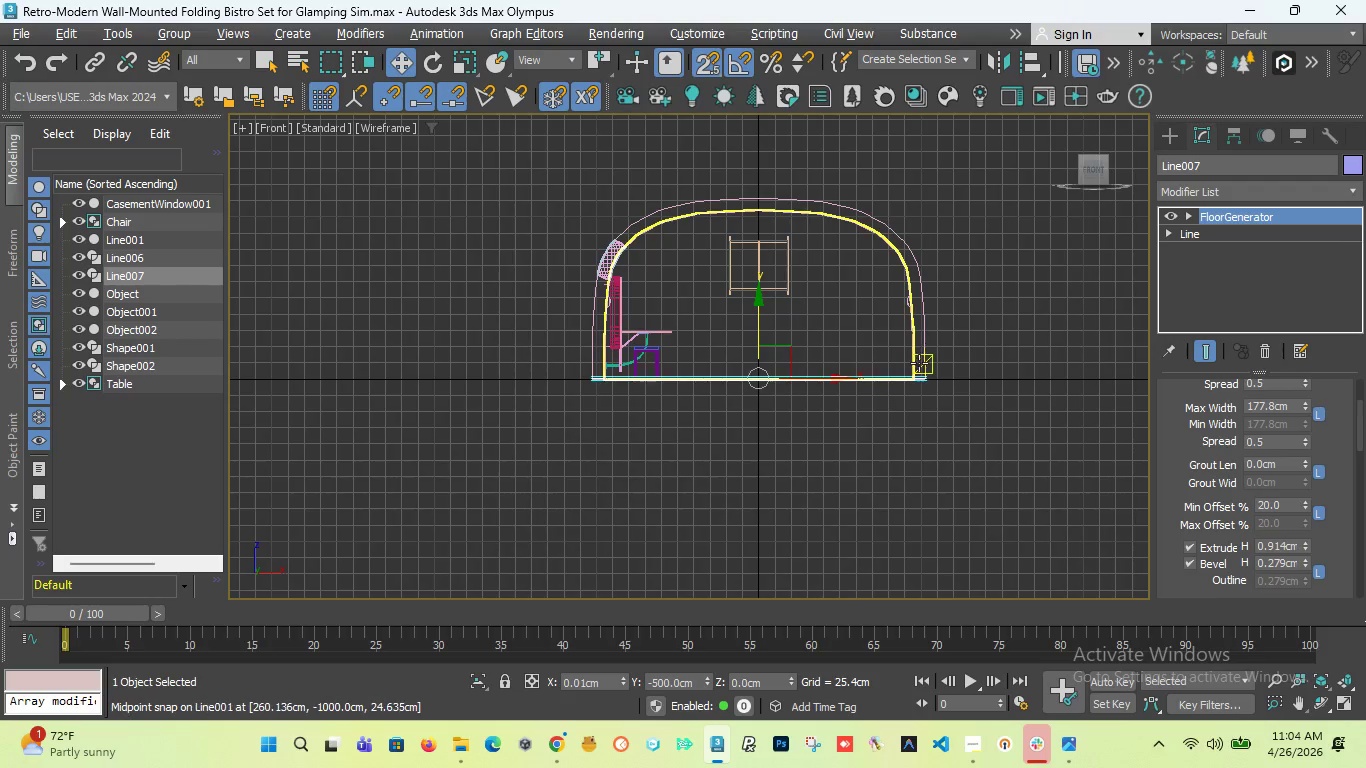 
scroll: coordinate [902, 357], scroll_direction: up, amount: 12.0
 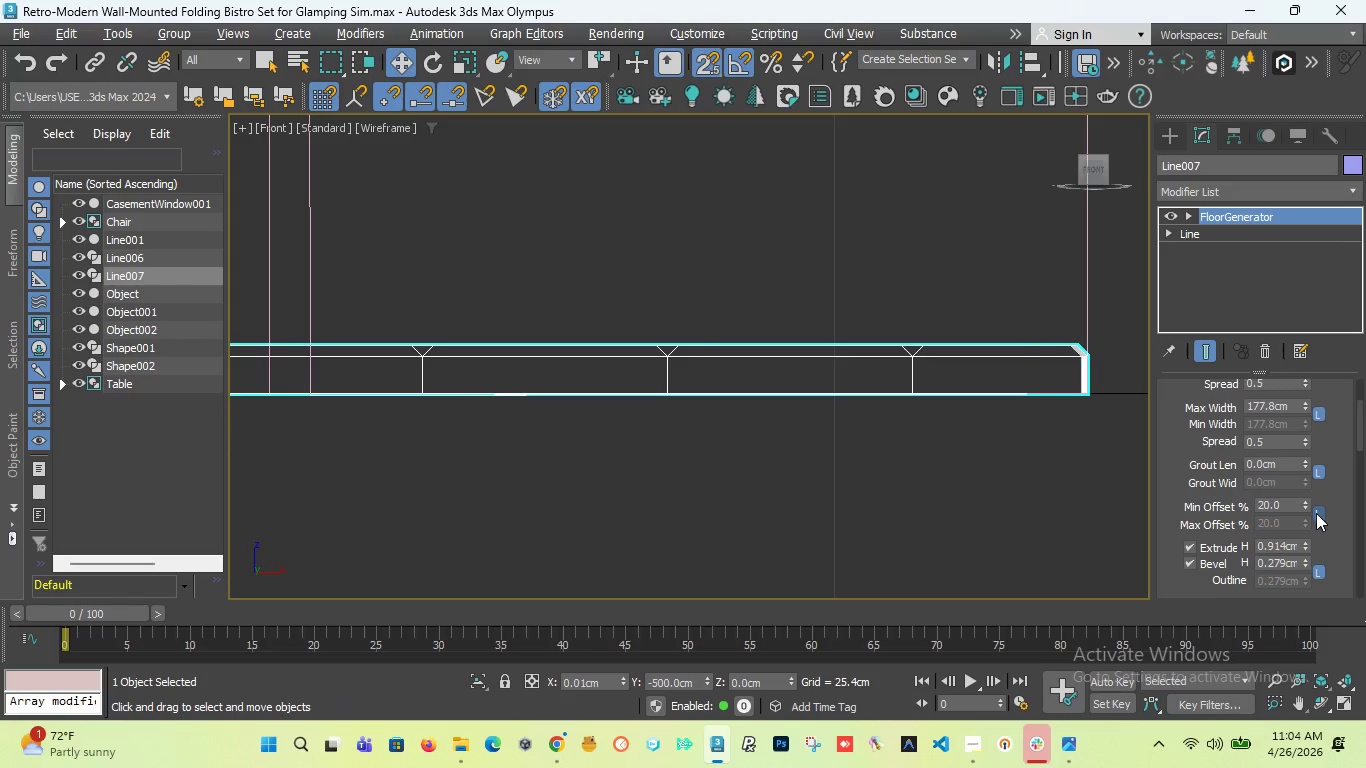 
wait(5.03)
 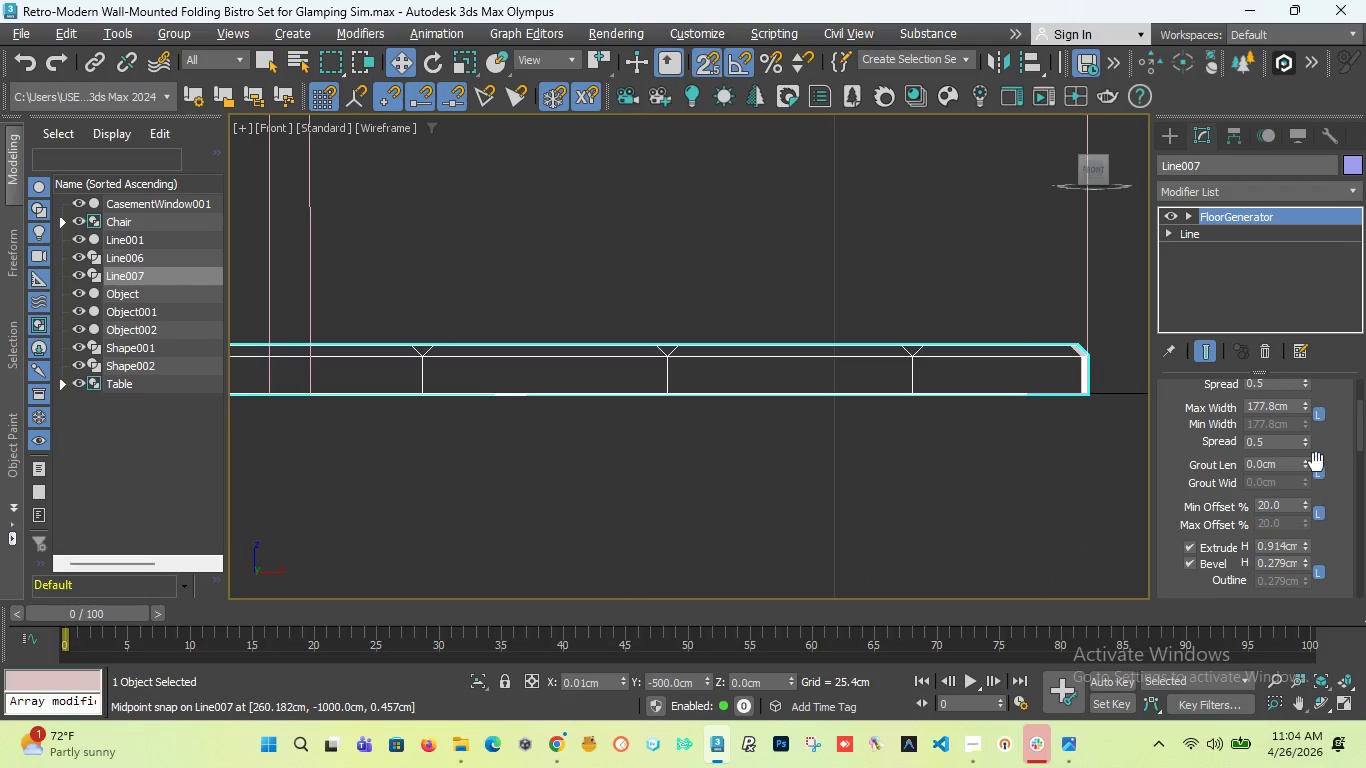 
scroll: coordinate [1034, 367], scroll_direction: down, amount: 6.0
 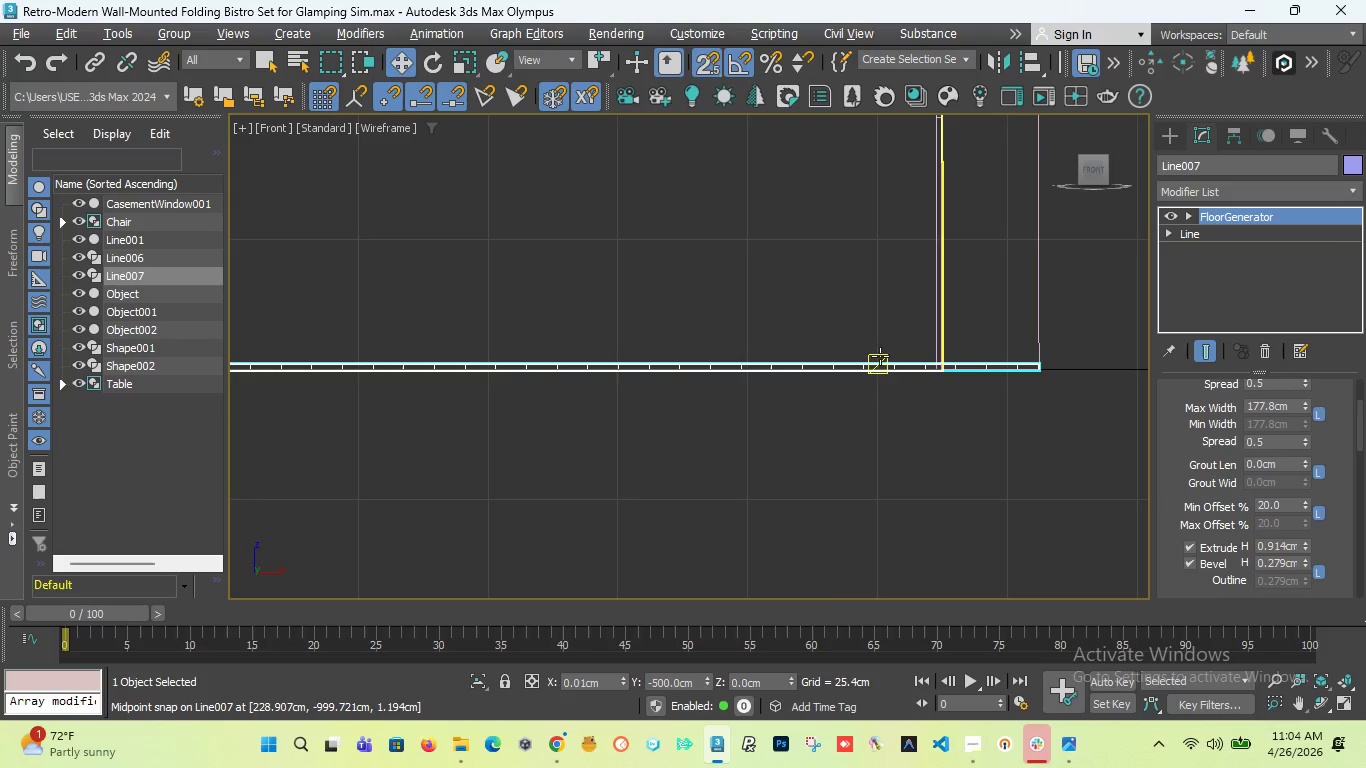 
key(T)
 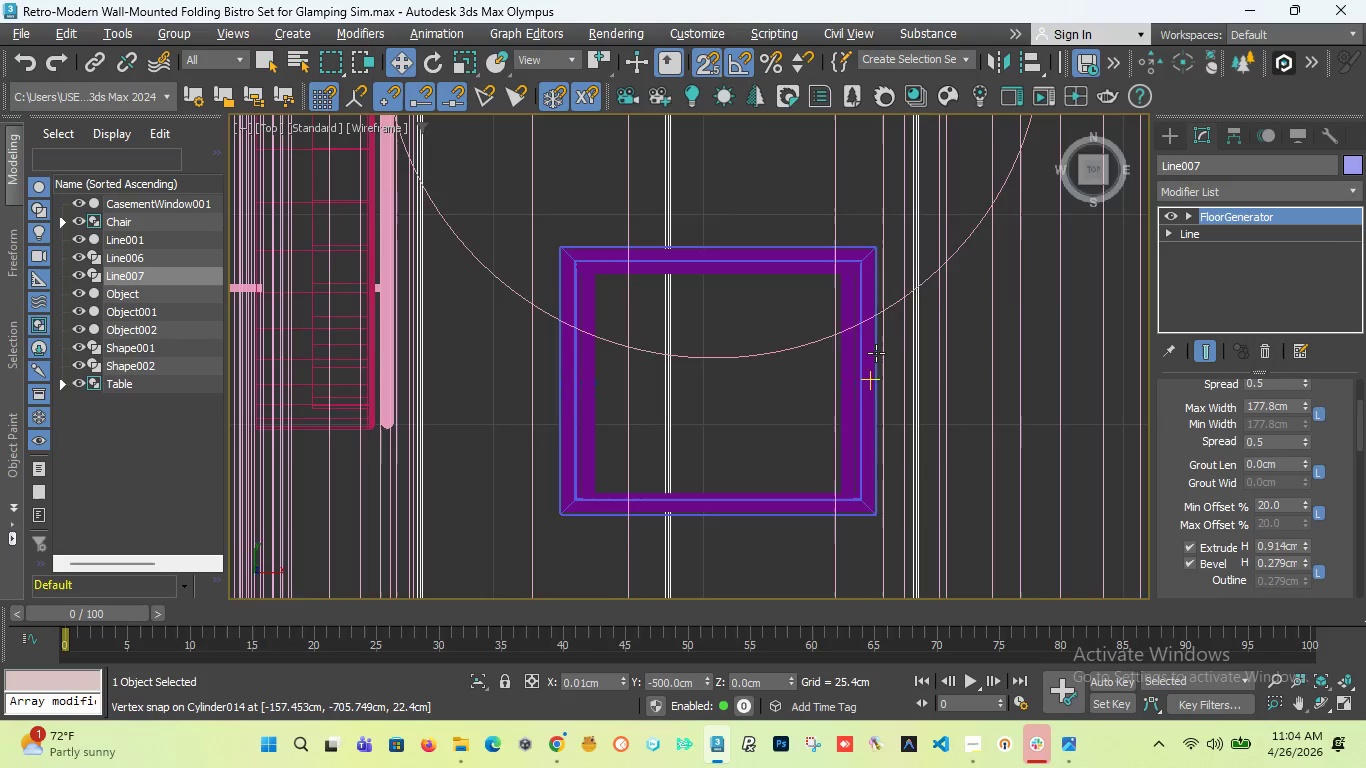 
scroll: coordinate [453, 319], scroll_direction: down, amount: 12.0
 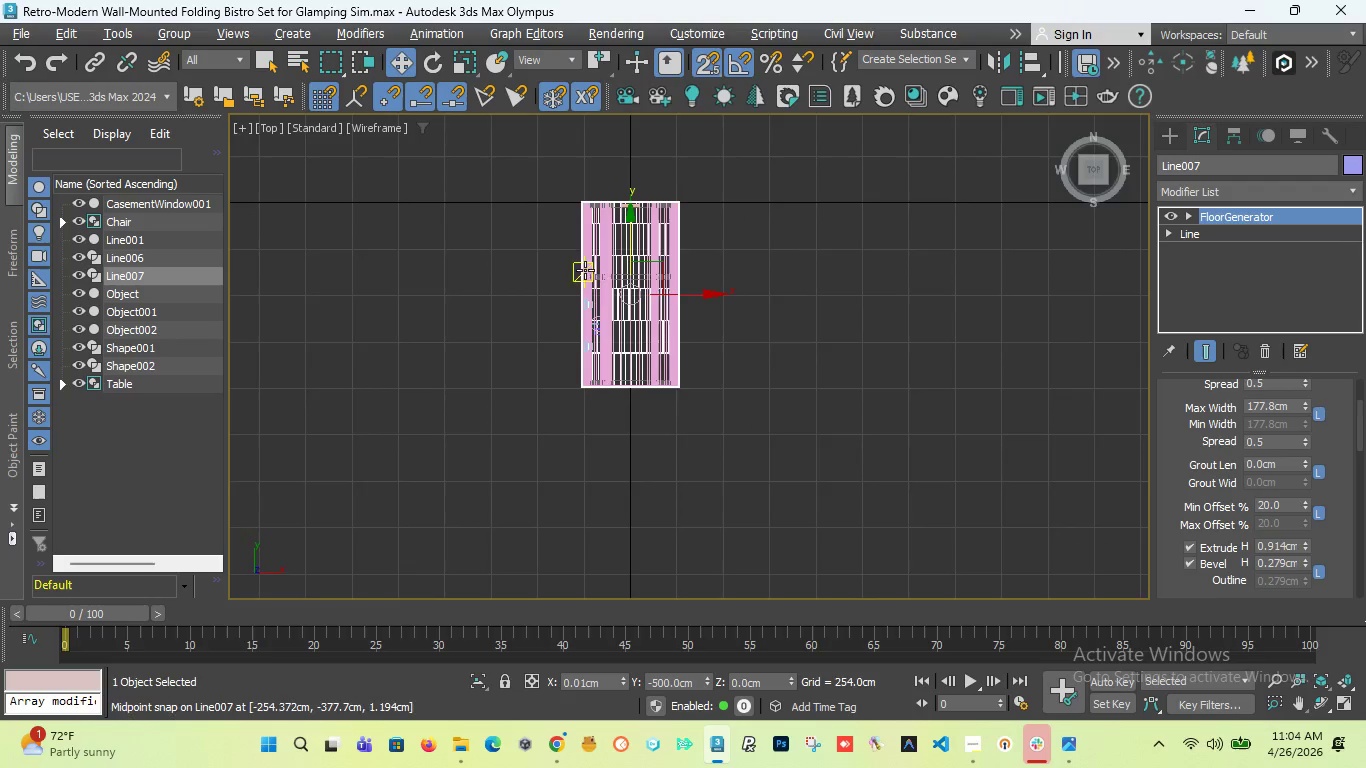 
scroll: coordinate [628, 149], scroll_direction: up, amount: 2.0
 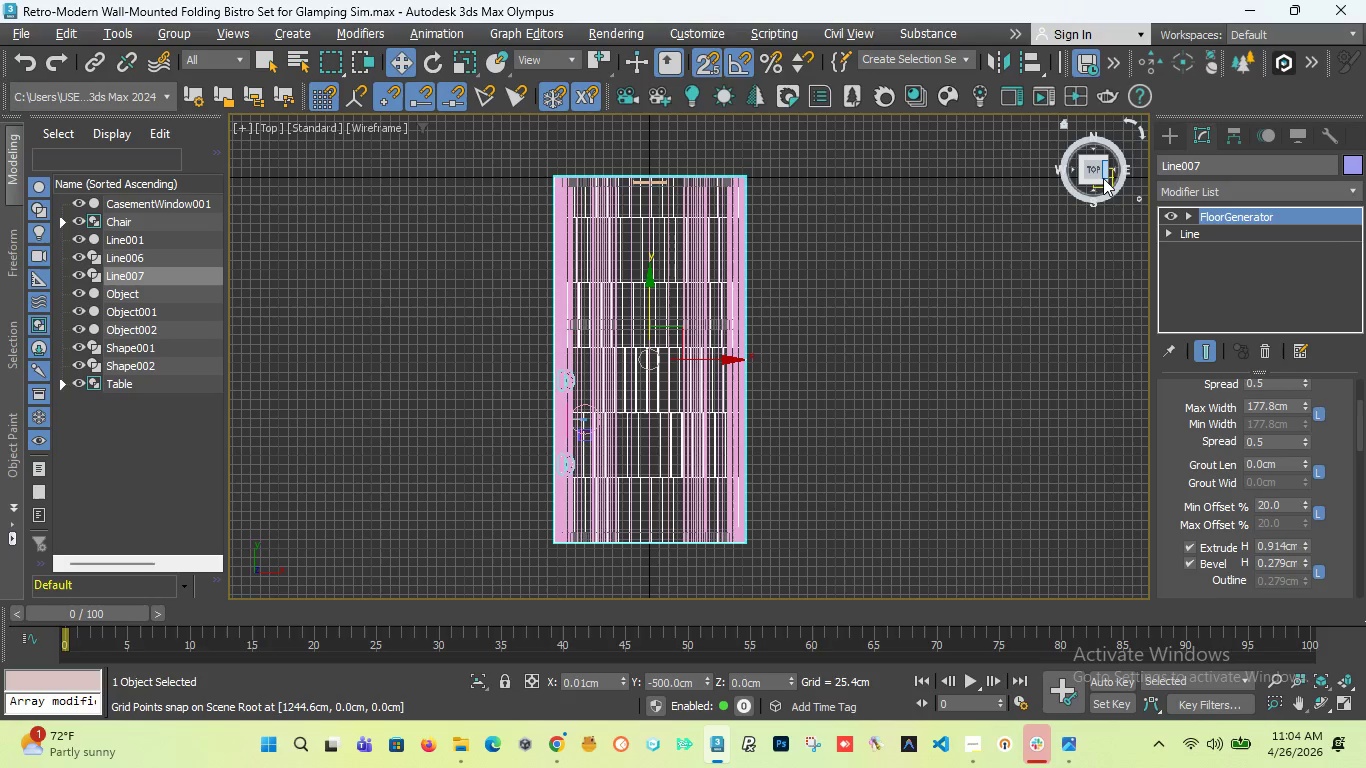 
left_click_drag(start_coordinate=[1097, 179], to_coordinate=[1074, 126])
 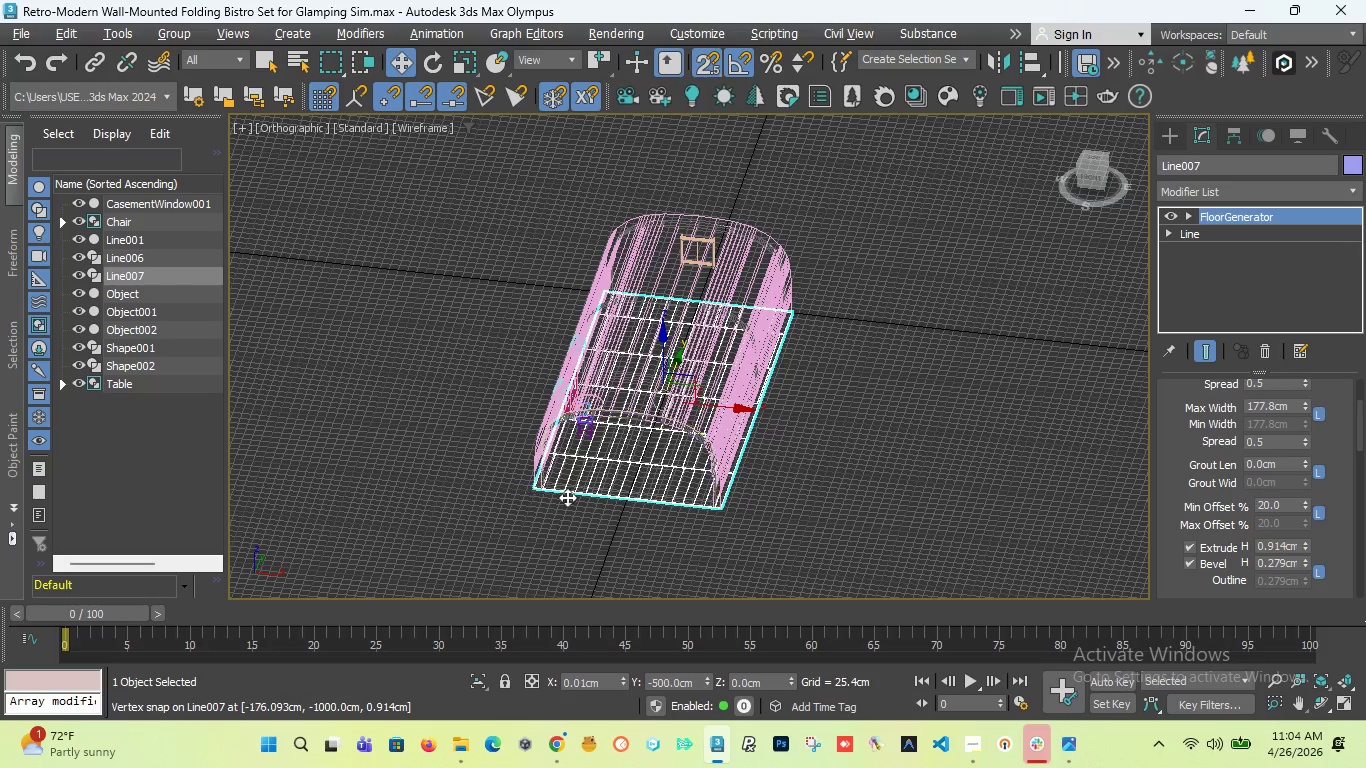 
scroll: coordinate [662, 494], scroll_direction: up, amount: 5.0
 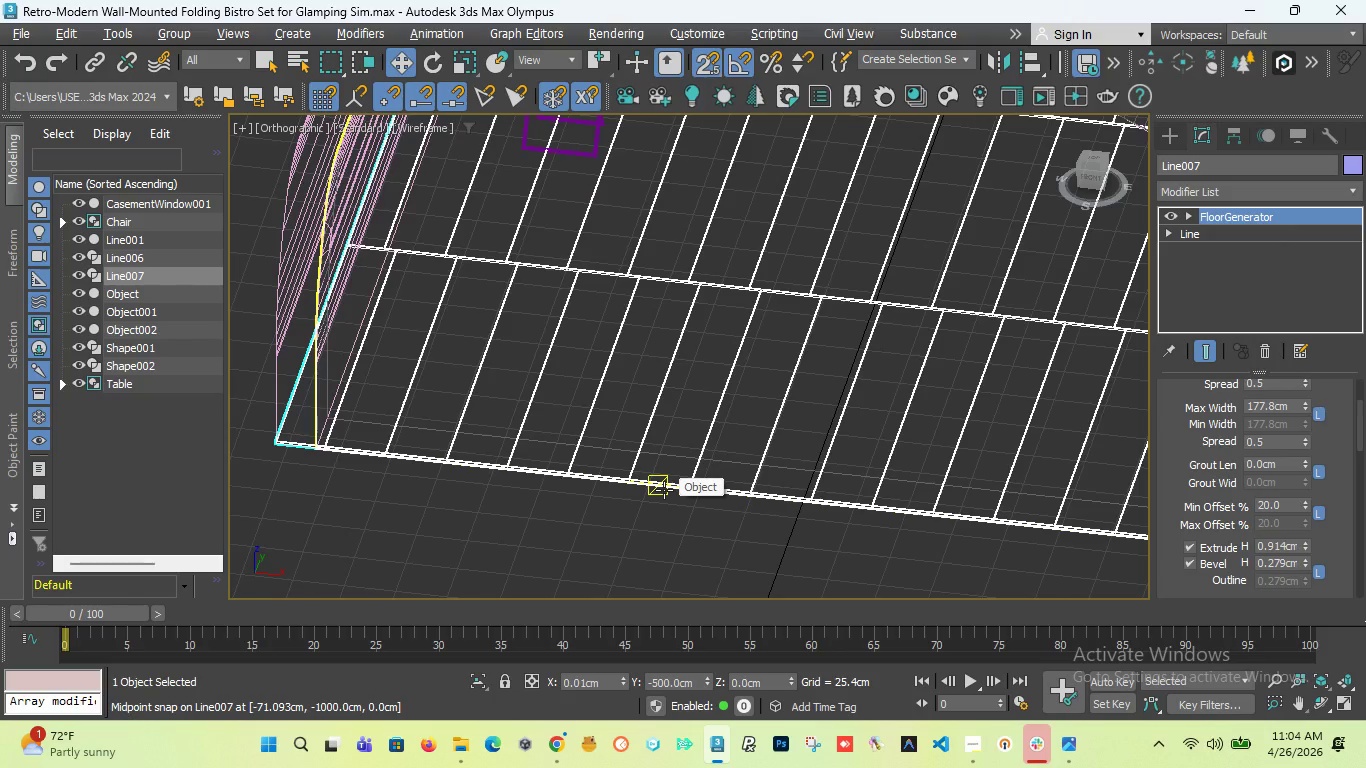 
key(F3)
 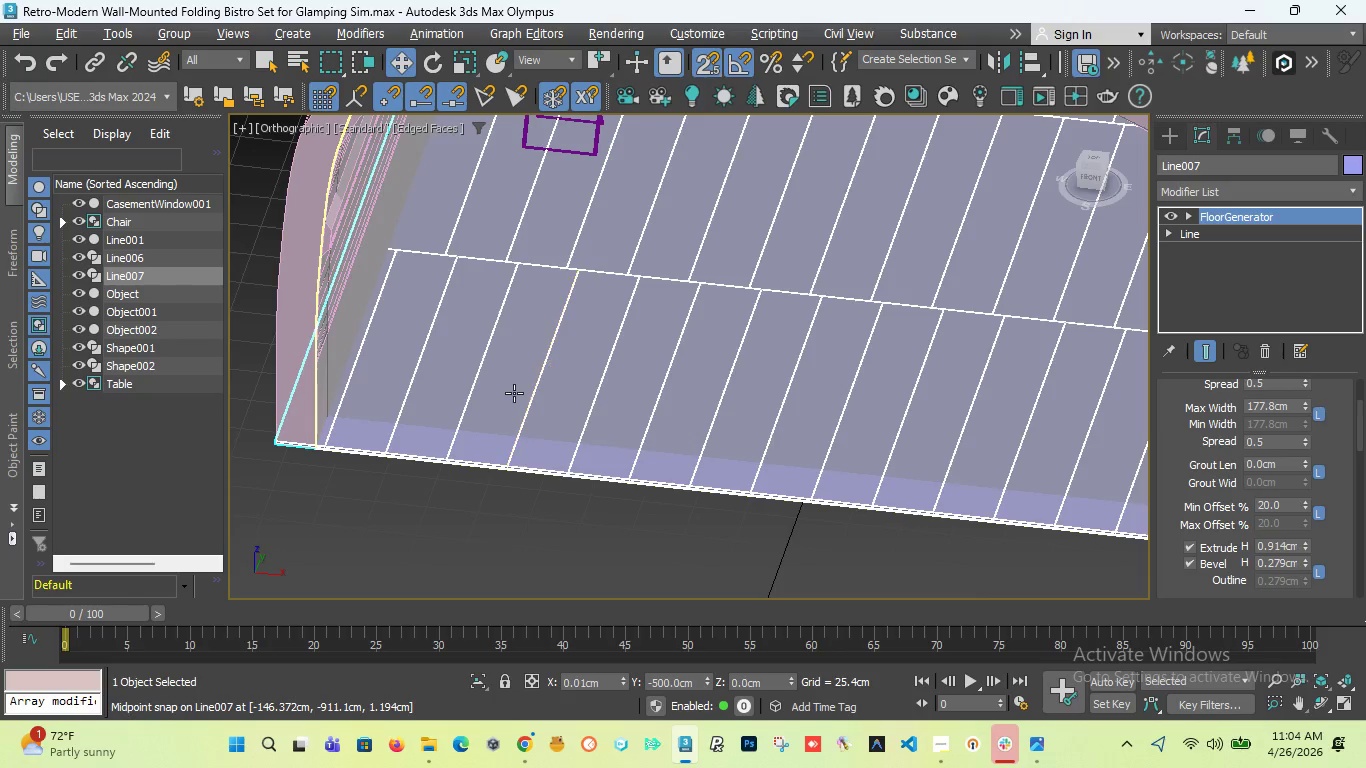 
scroll: coordinate [347, 381], scroll_direction: up, amount: 3.0
 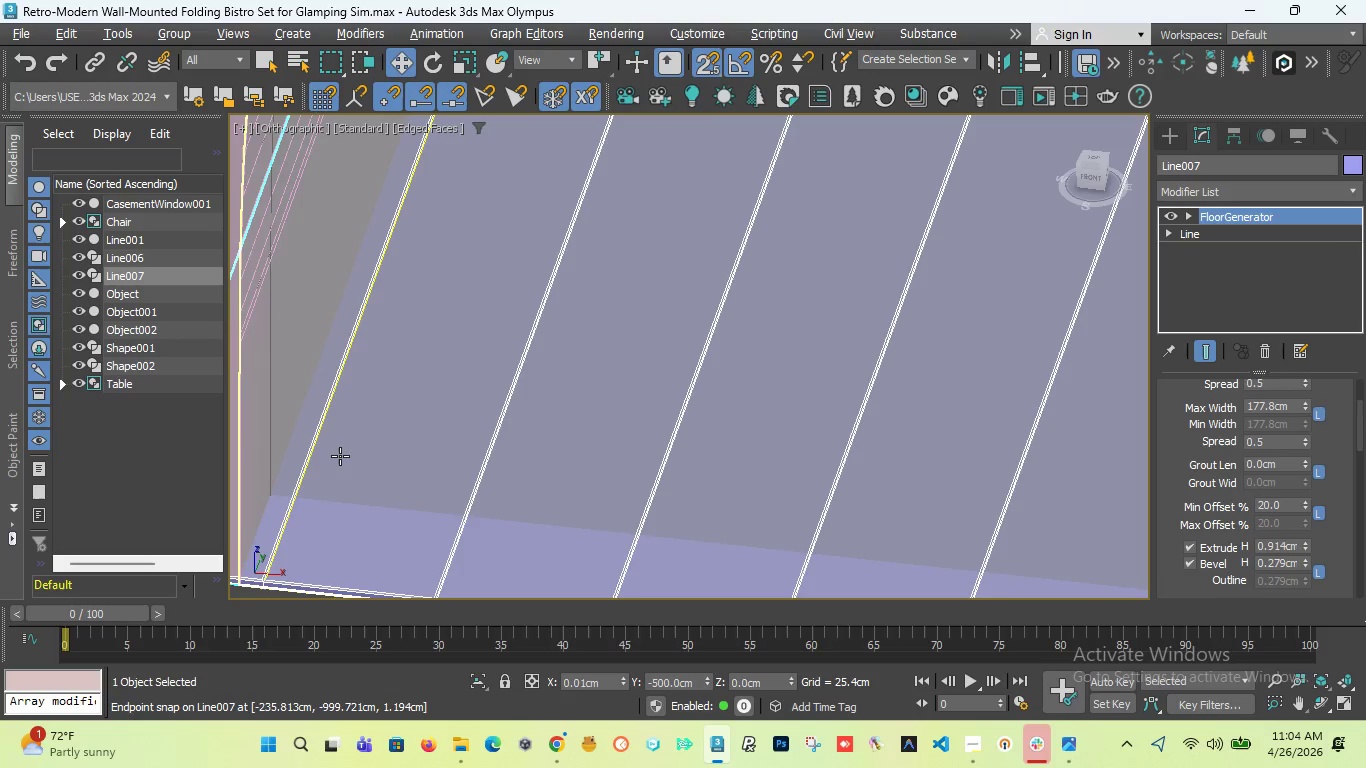 
scroll: coordinate [565, 453], scroll_direction: down, amount: 4.0
 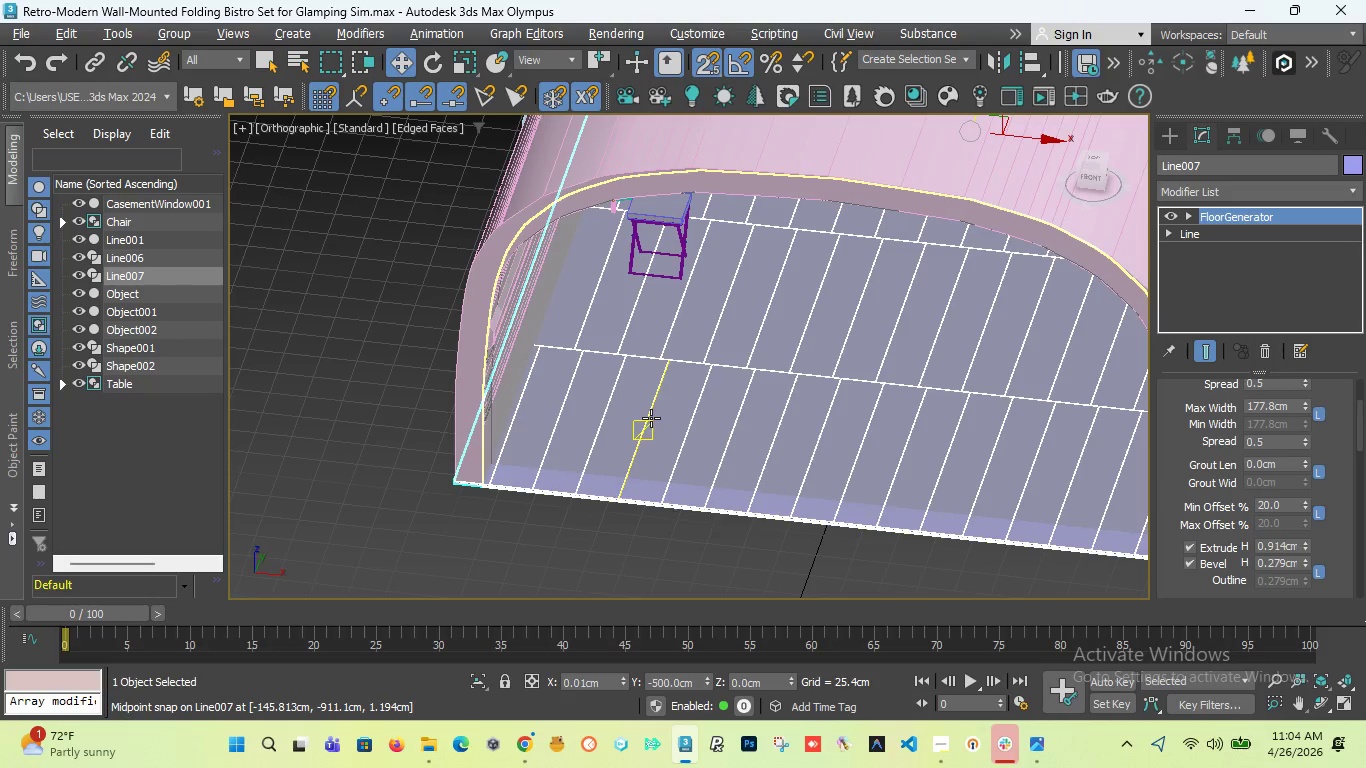 
key(T)
 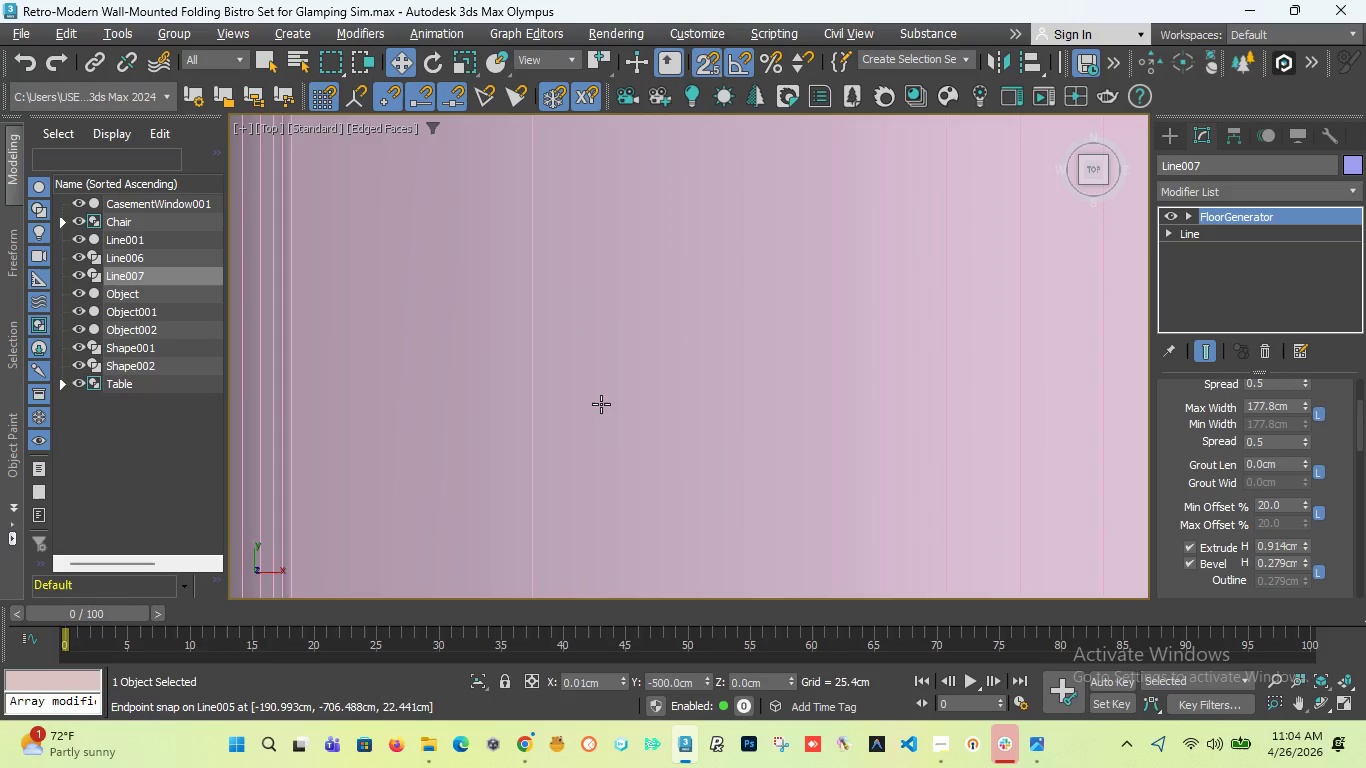 
scroll: coordinate [587, 429], scroll_direction: down, amount: 4.0
 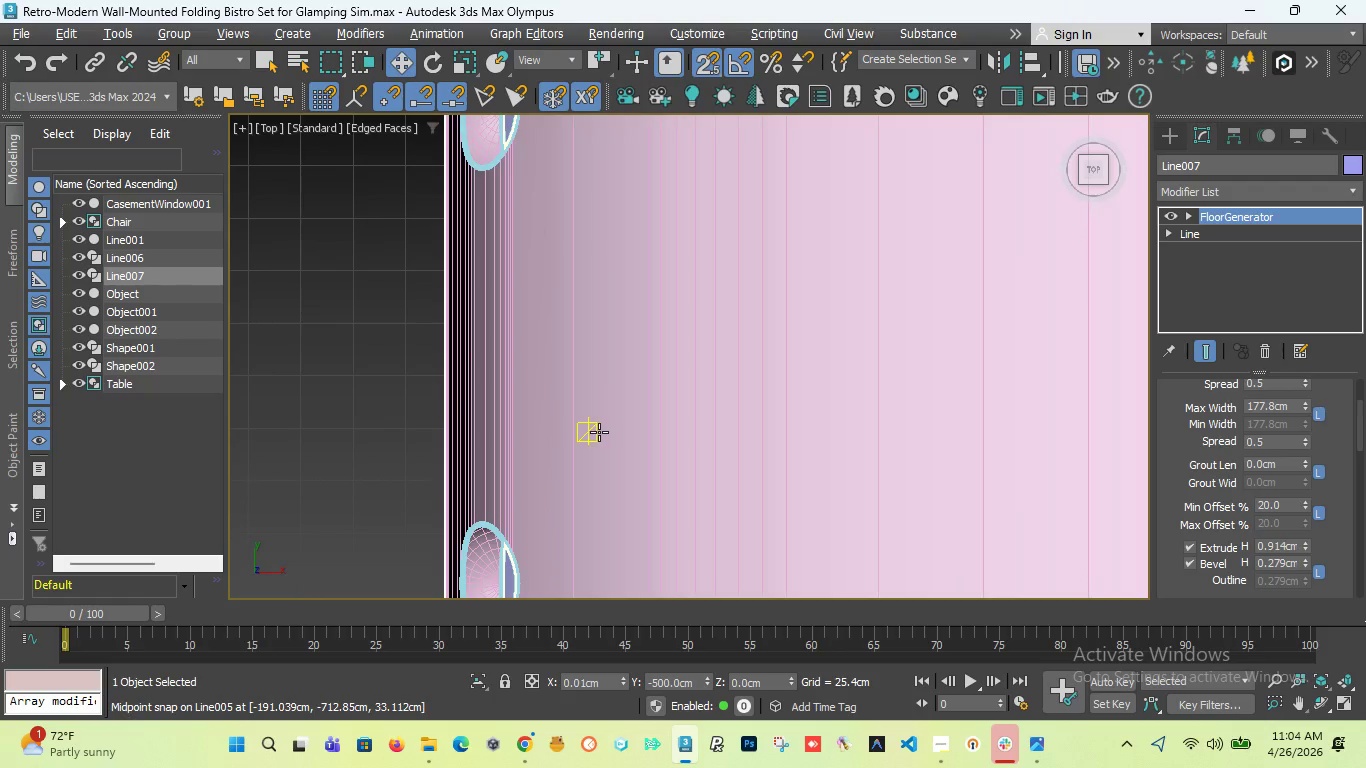 
key(F3)
 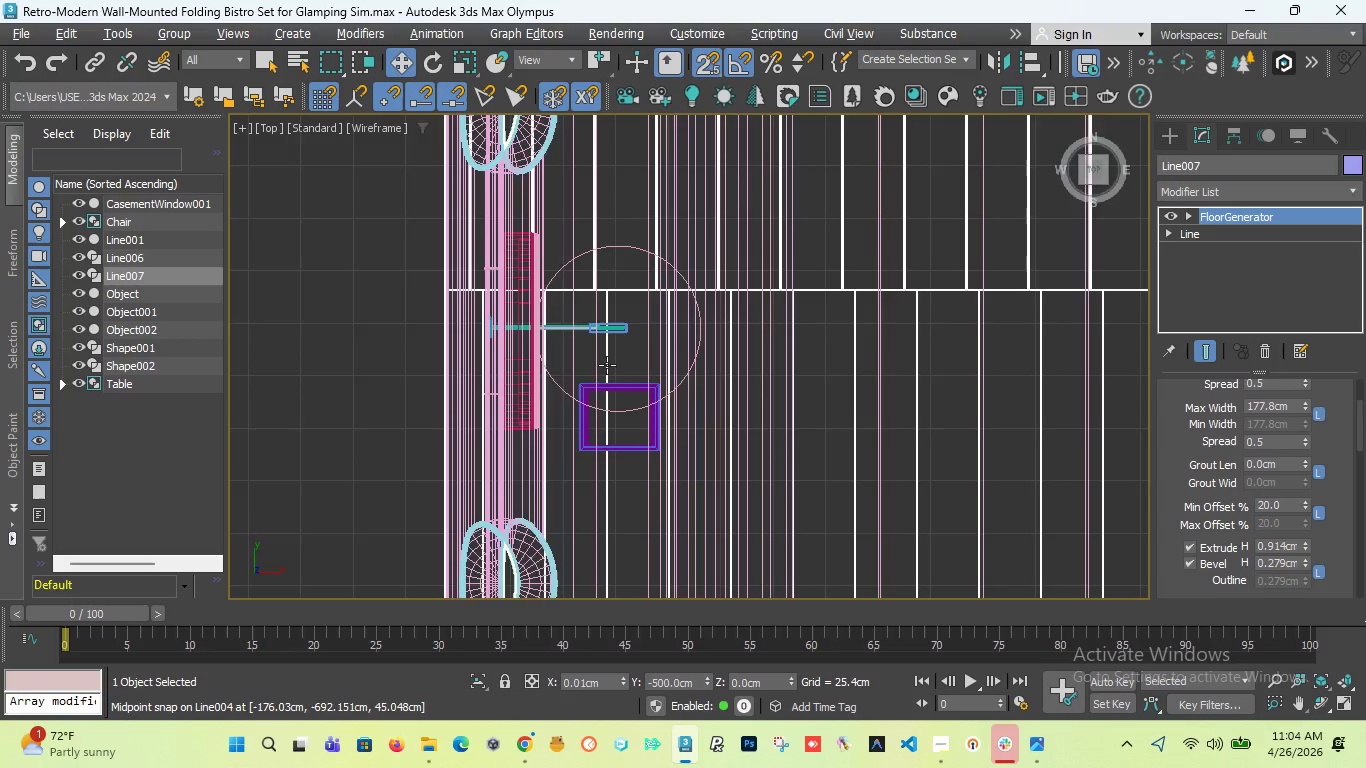 
scroll: coordinate [599, 371], scroll_direction: down, amount: 4.0
 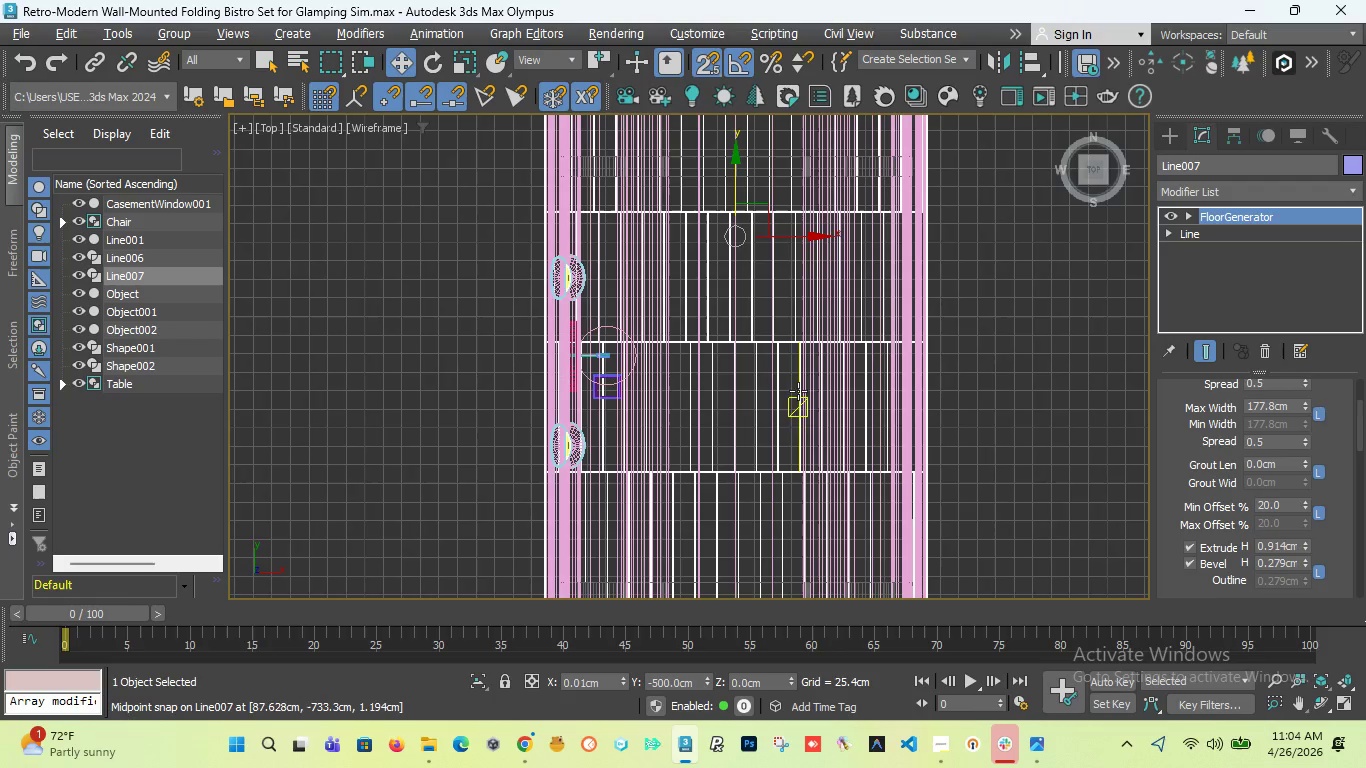 
scroll: coordinate [787, 369], scroll_direction: up, amount: 2.0
 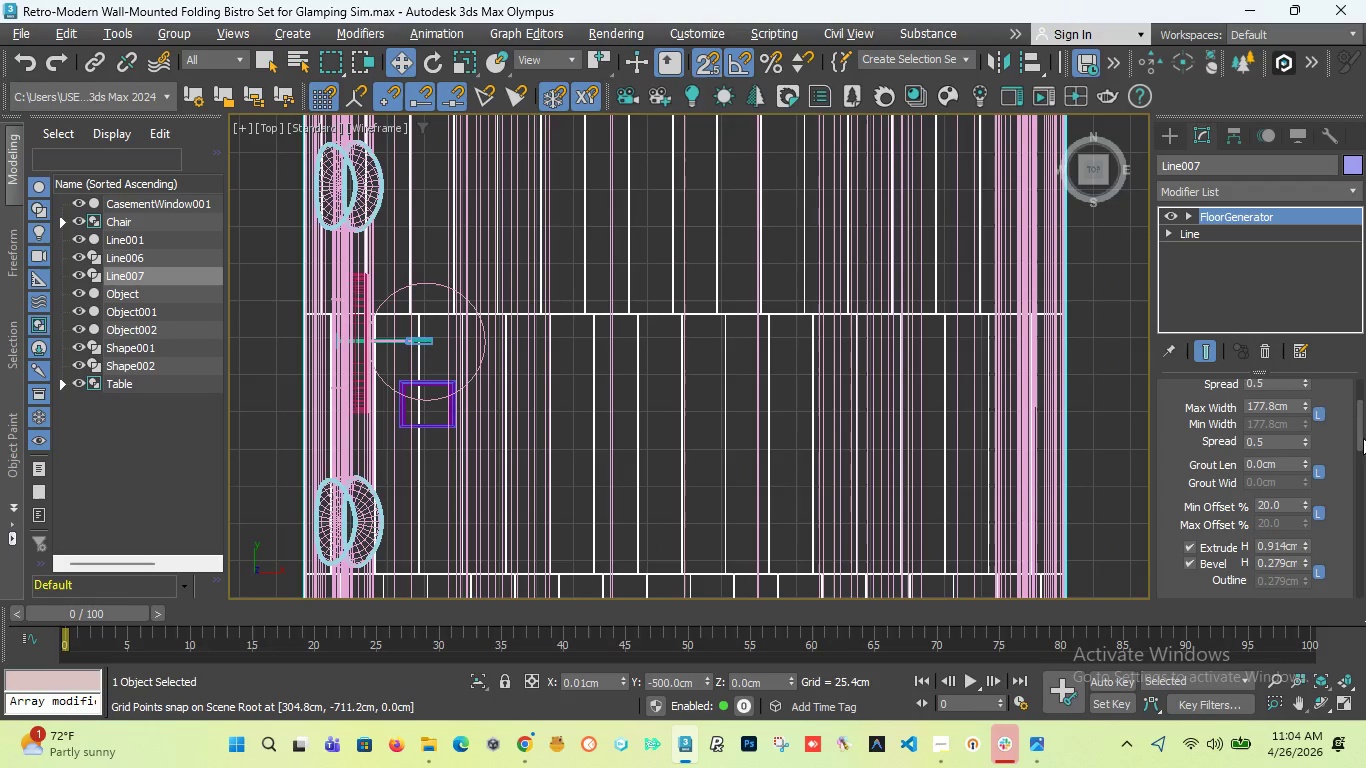 
left_click_drag(start_coordinate=[1362, 435], to_coordinate=[1361, 408])
 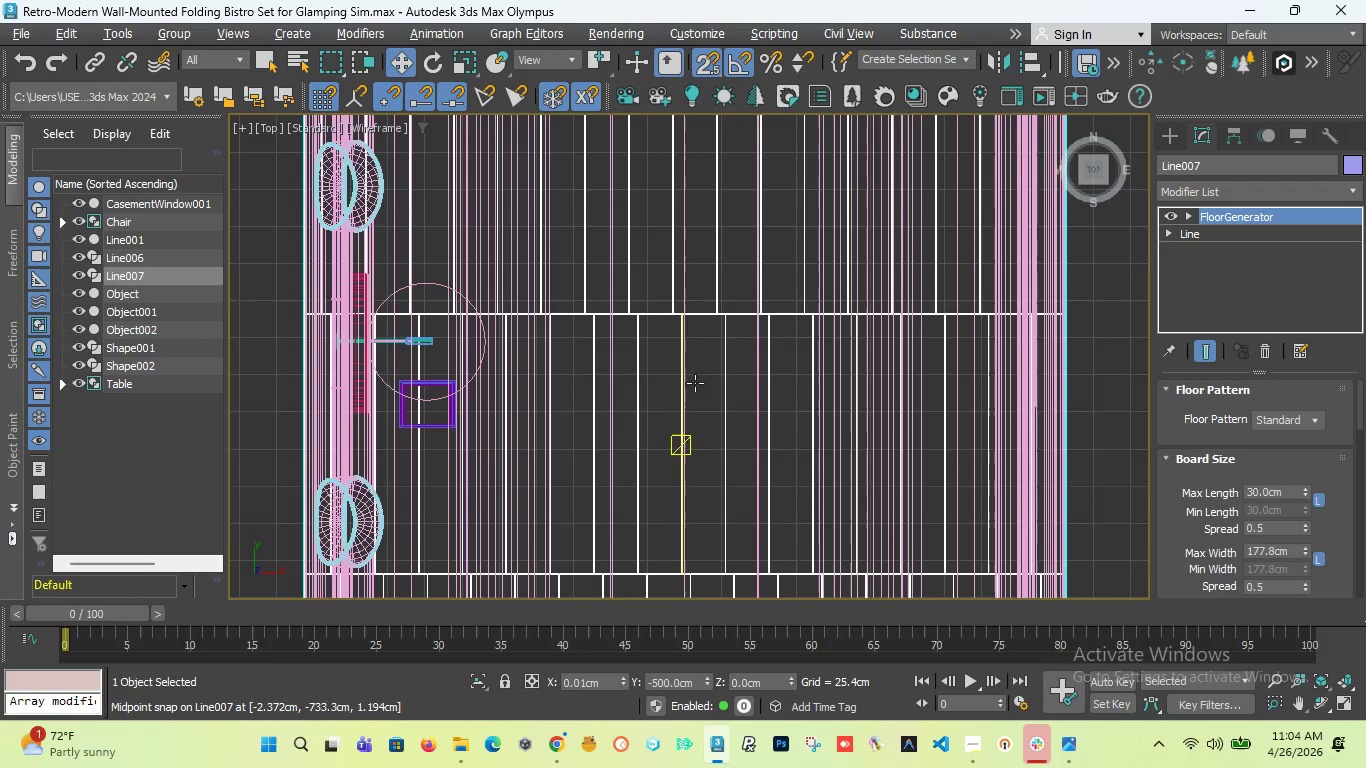 
scroll: coordinate [688, 377], scroll_direction: down, amount: 4.0
 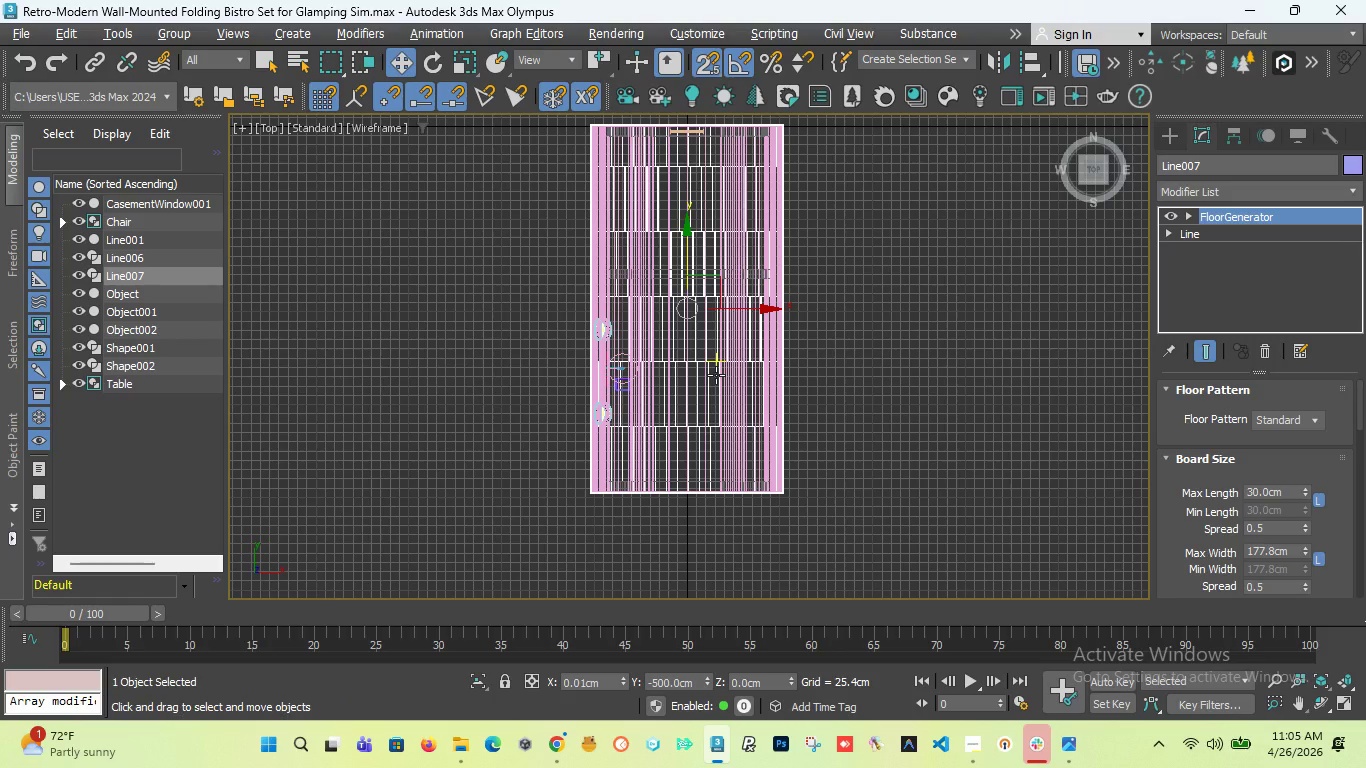 
wait(33.47)
 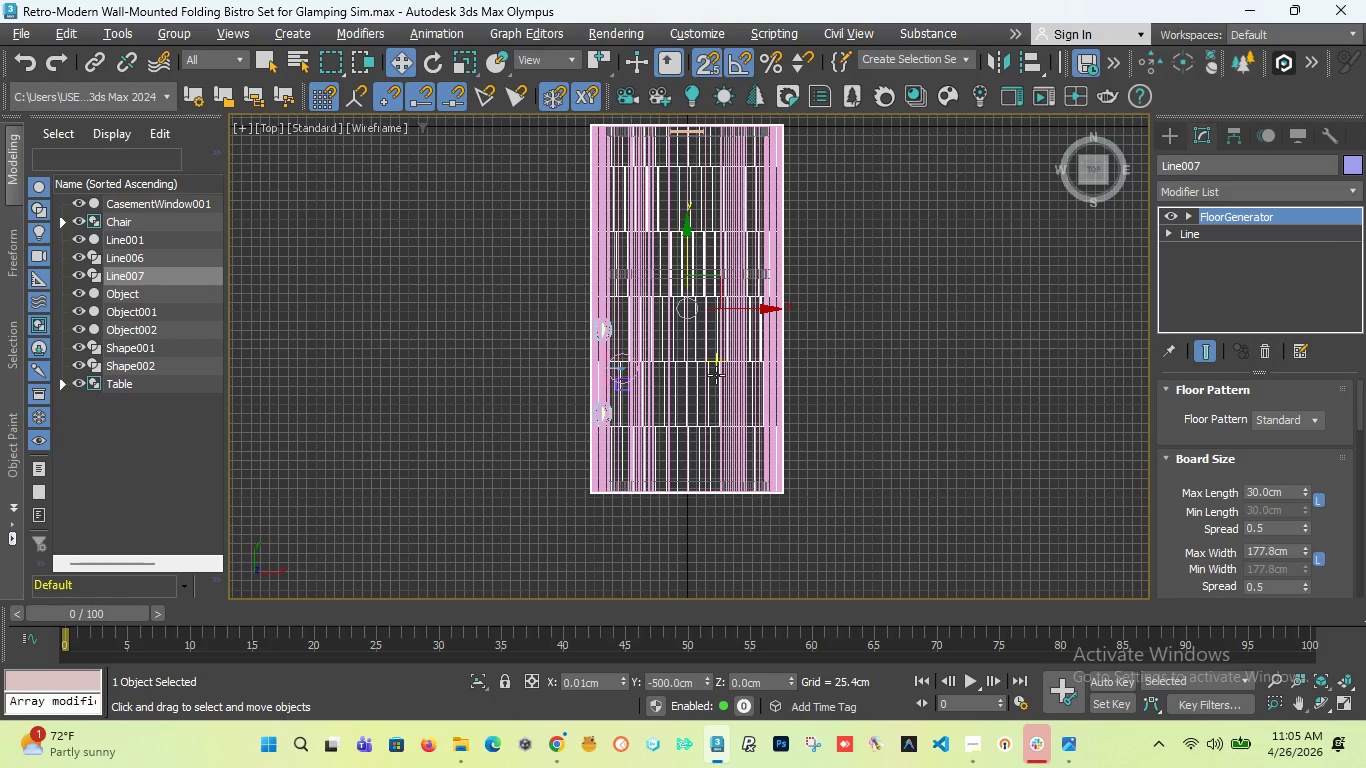 
scroll: coordinate [677, 219], scroll_direction: up, amount: 2.0
 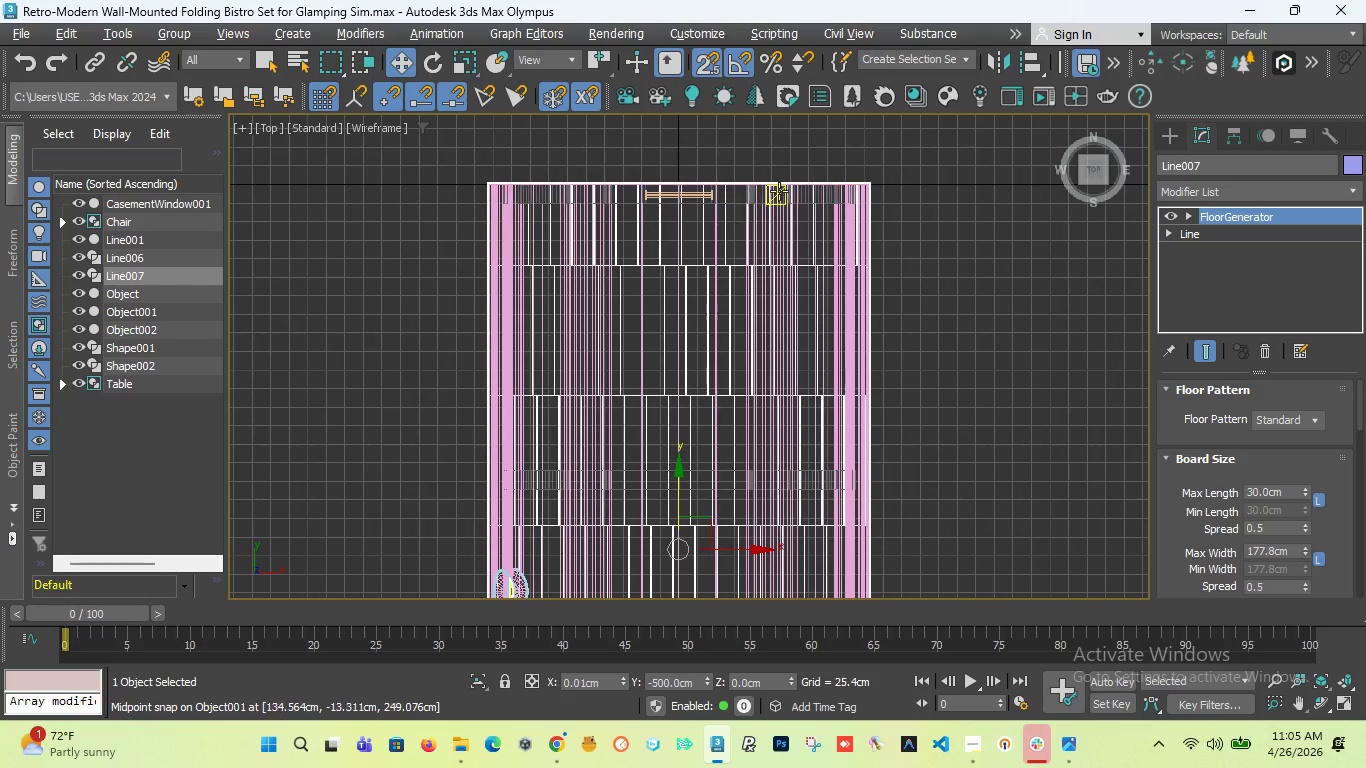 
scroll: coordinate [779, 194], scroll_direction: down, amount: 3.0
 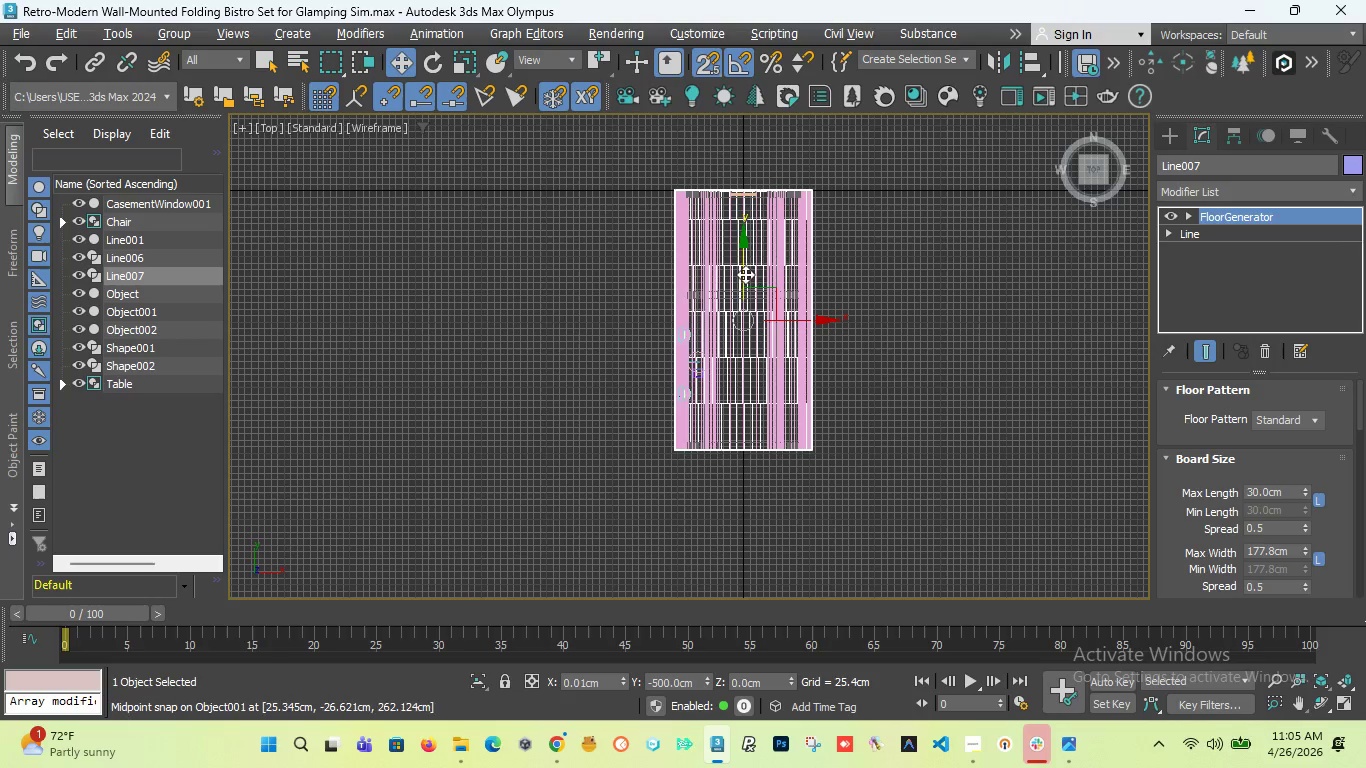 
scroll: coordinate [746, 264], scroll_direction: none, amount: 0.0
 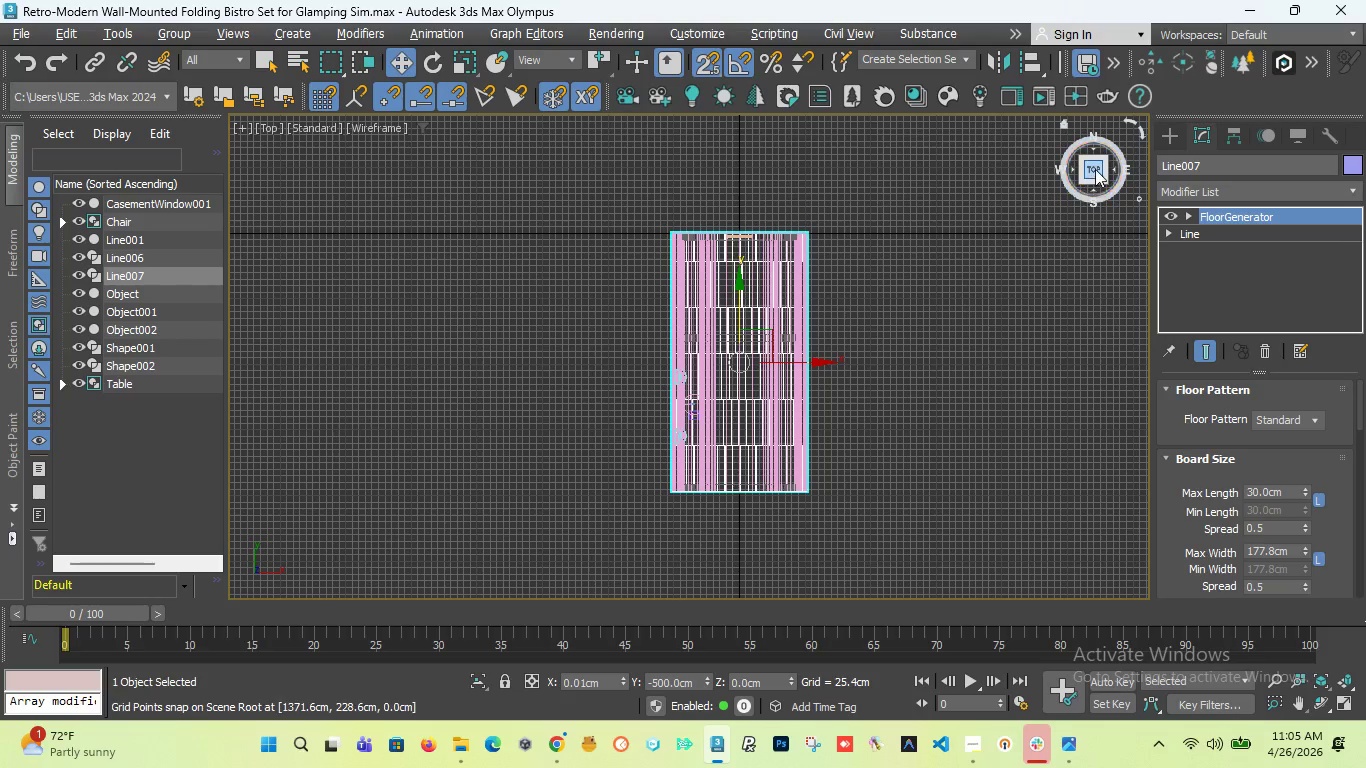 
left_click_drag(start_coordinate=[1095, 169], to_coordinate=[1057, 120])
 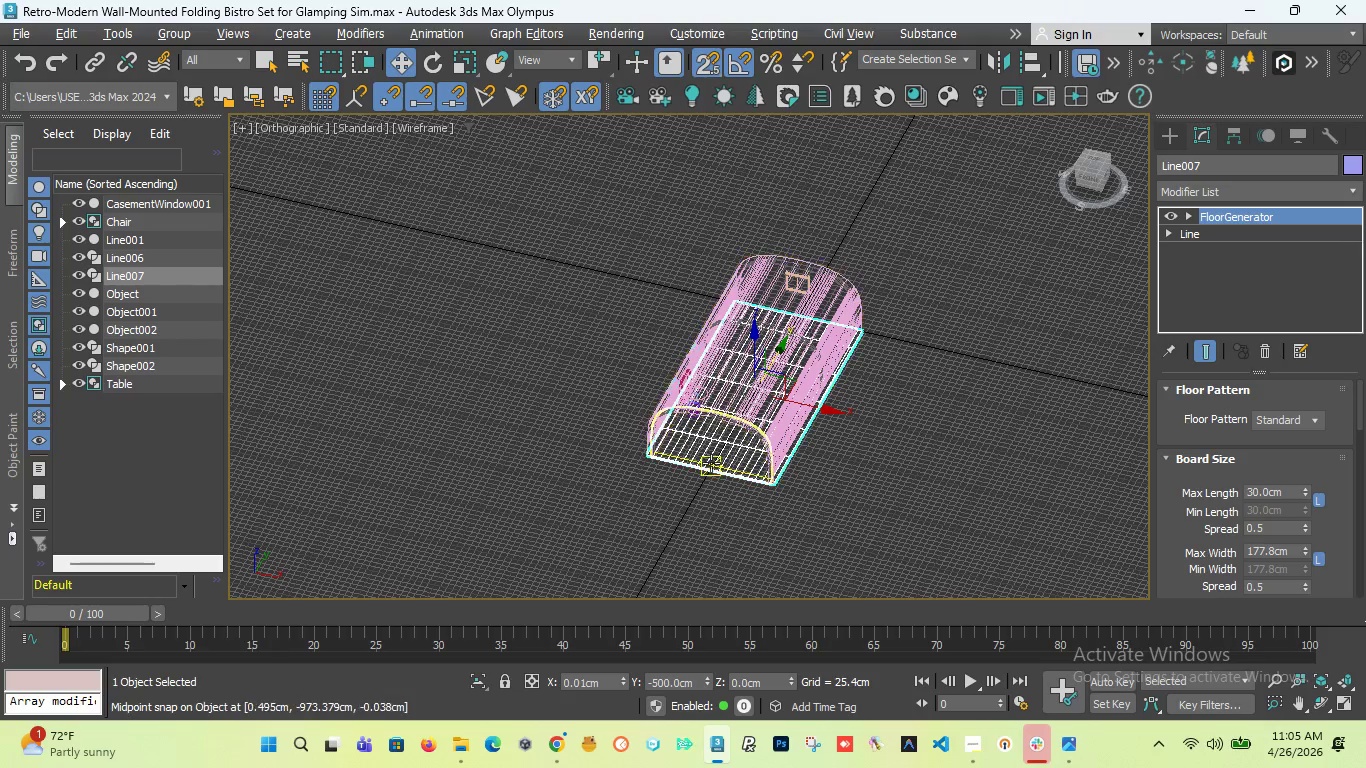 
scroll: coordinate [708, 467], scroll_direction: up, amount: 6.0
 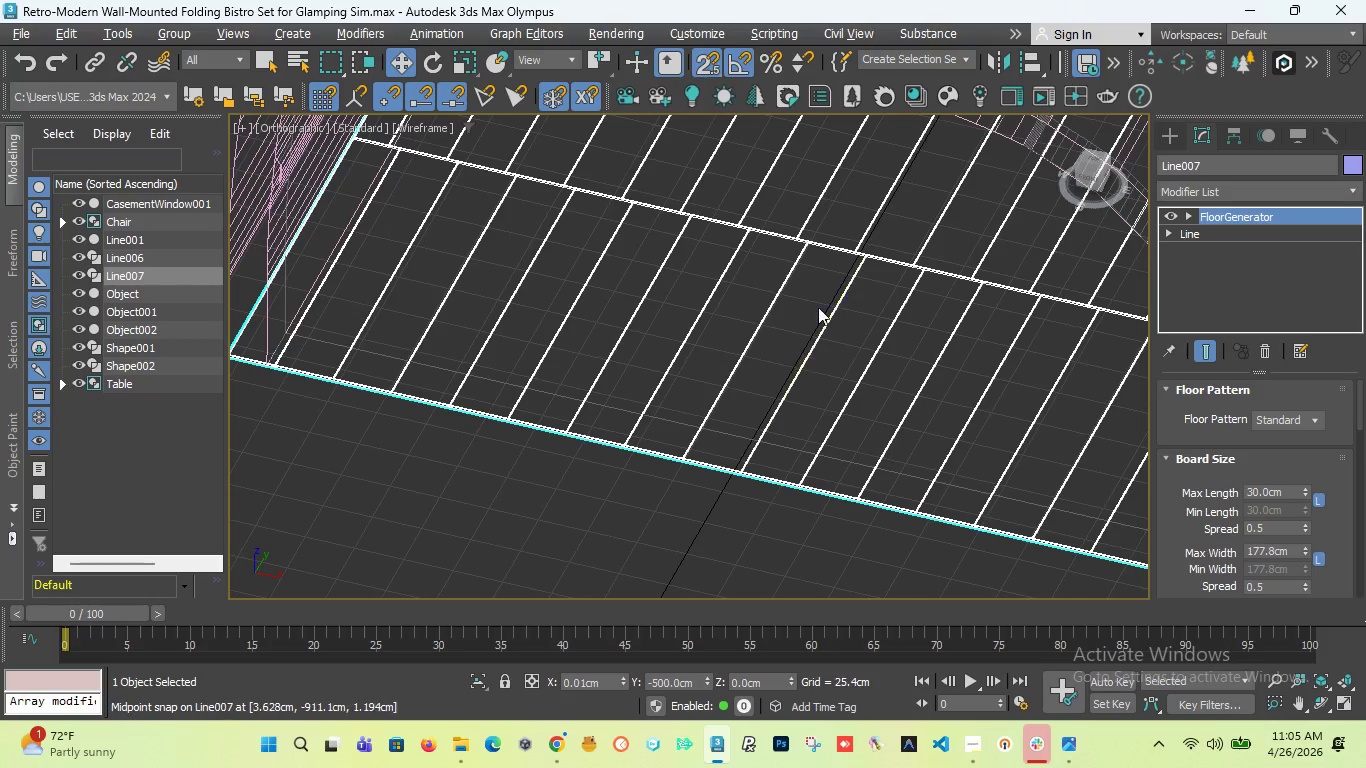 
scroll: coordinate [820, 314], scroll_direction: none, amount: 0.0
 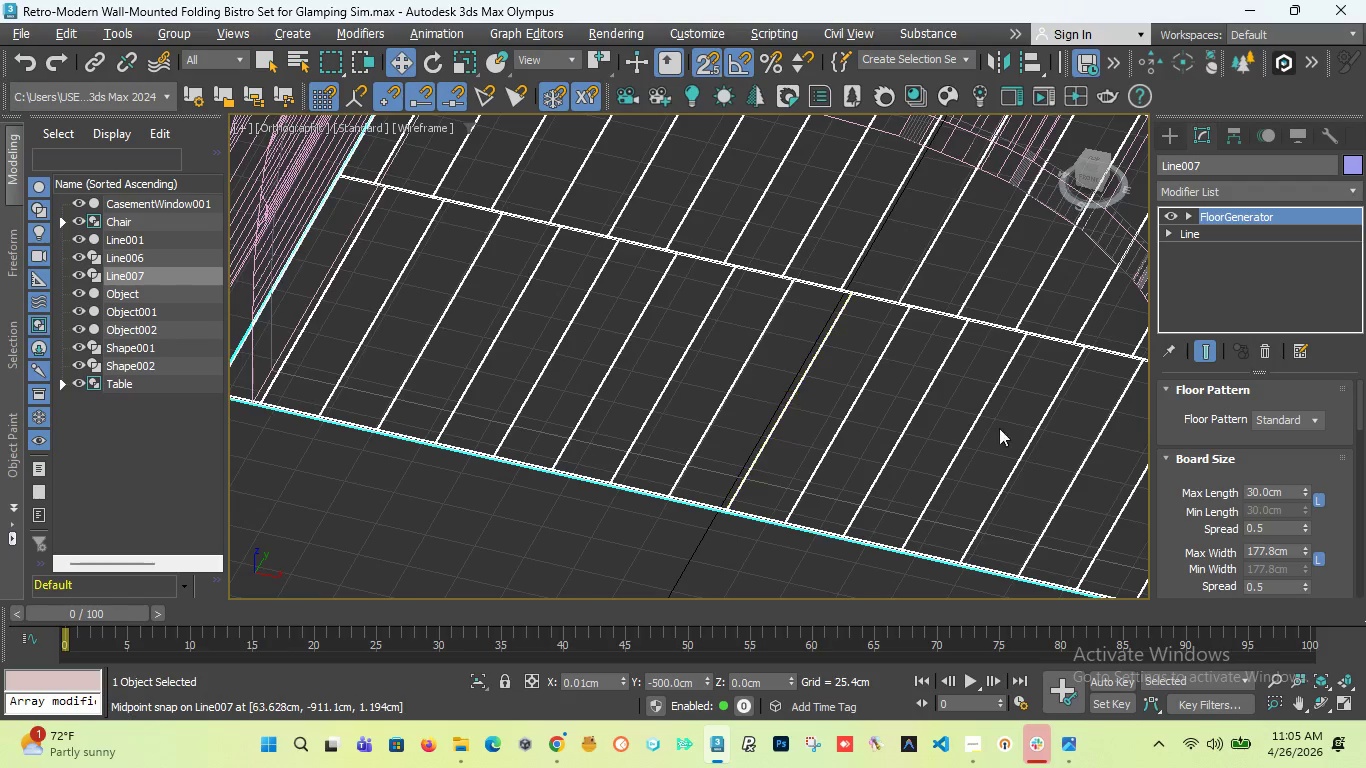 
wait(6.43)
 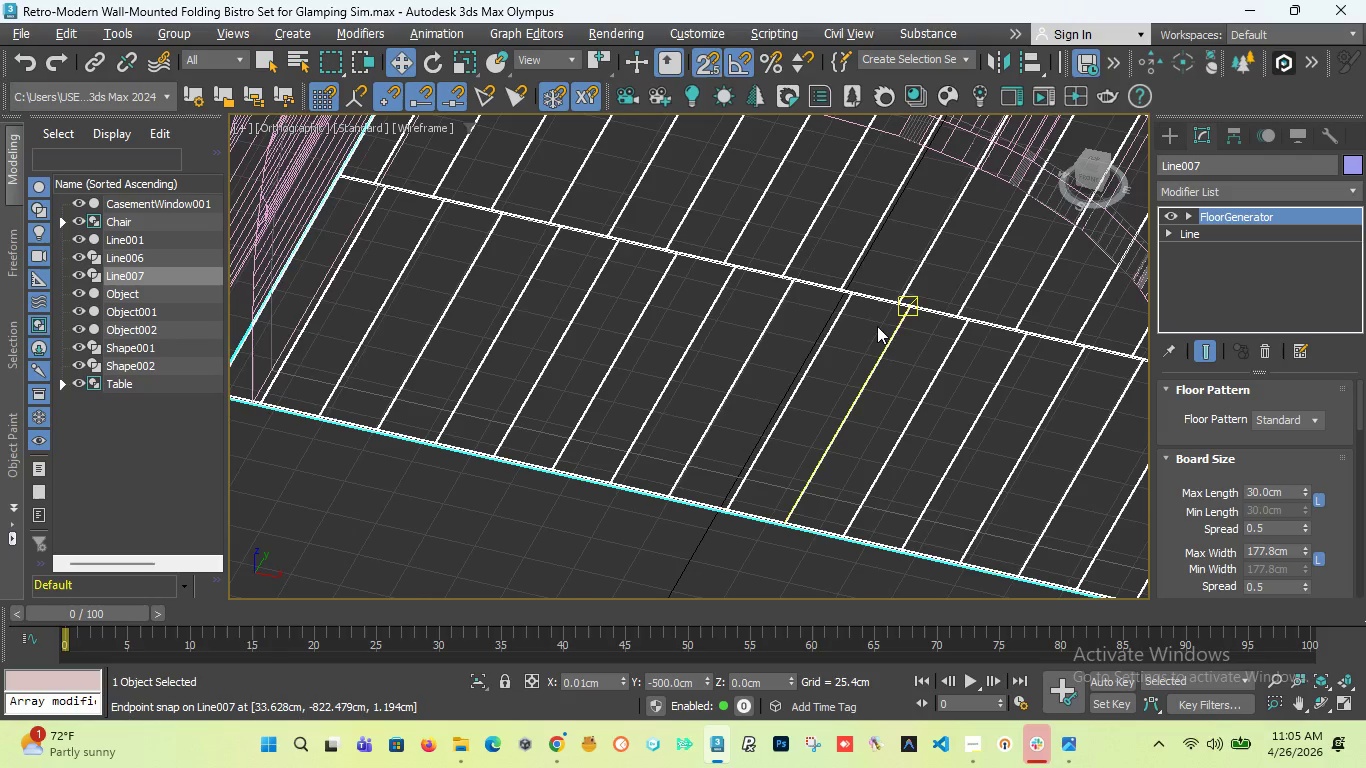 
key(F)
 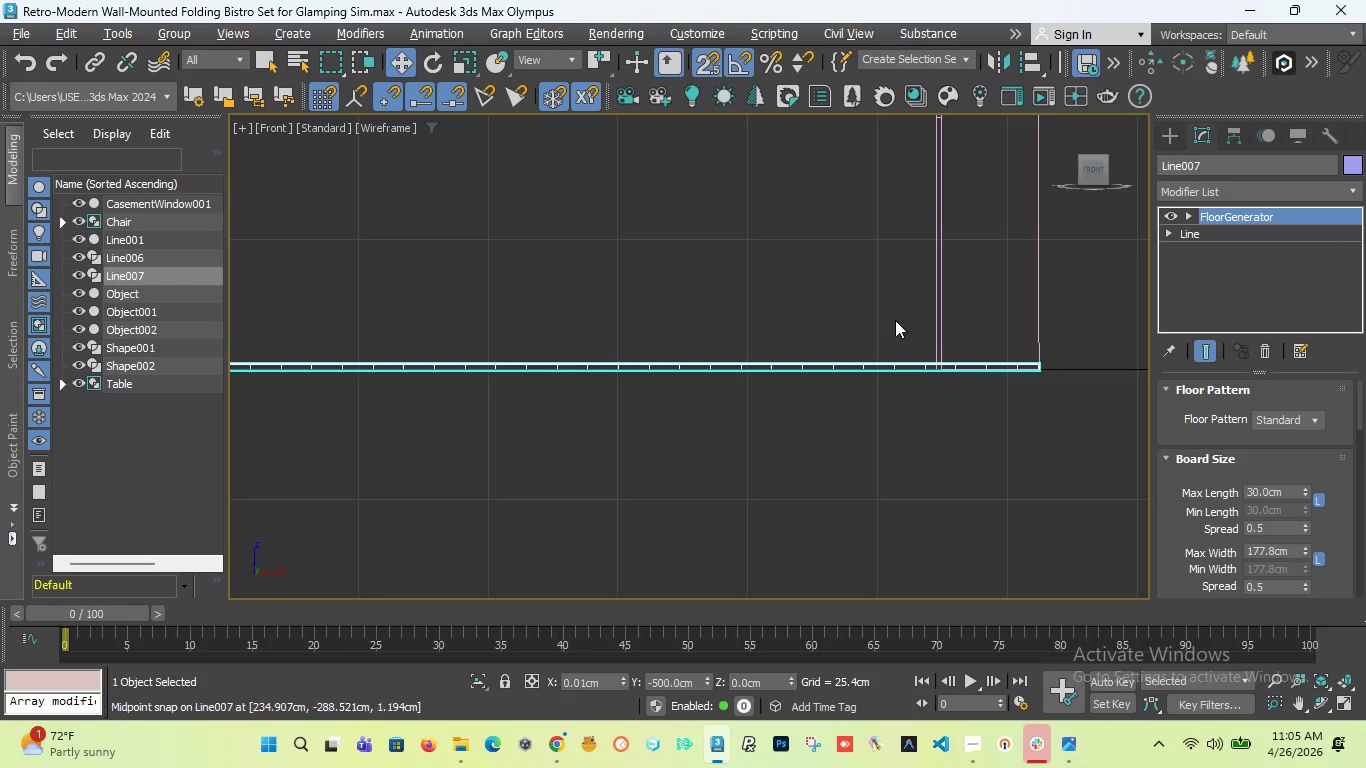 
scroll: coordinate [933, 344], scroll_direction: up, amount: 7.0
 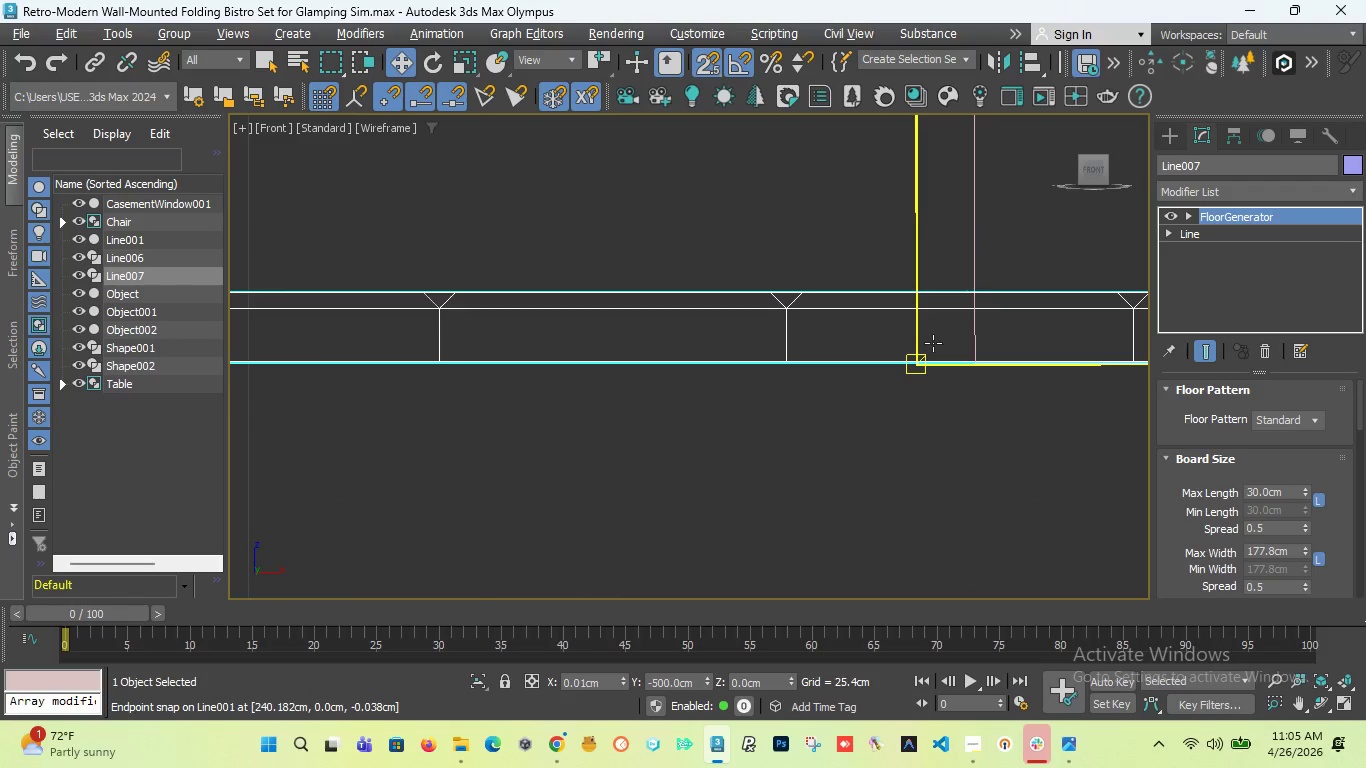 
scroll: coordinate [933, 343], scroll_direction: down, amount: 13.0
 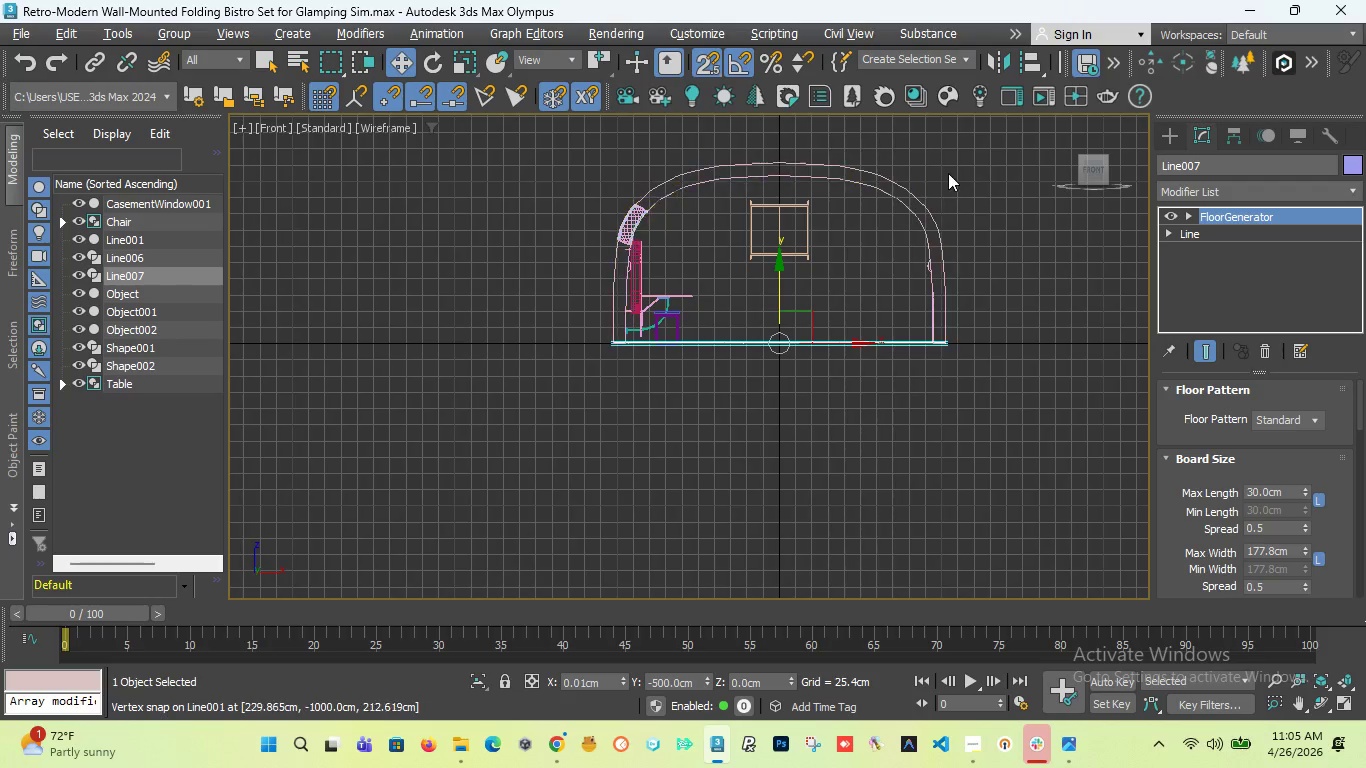 
scroll: coordinate [947, 148], scroll_direction: up, amount: 2.0
 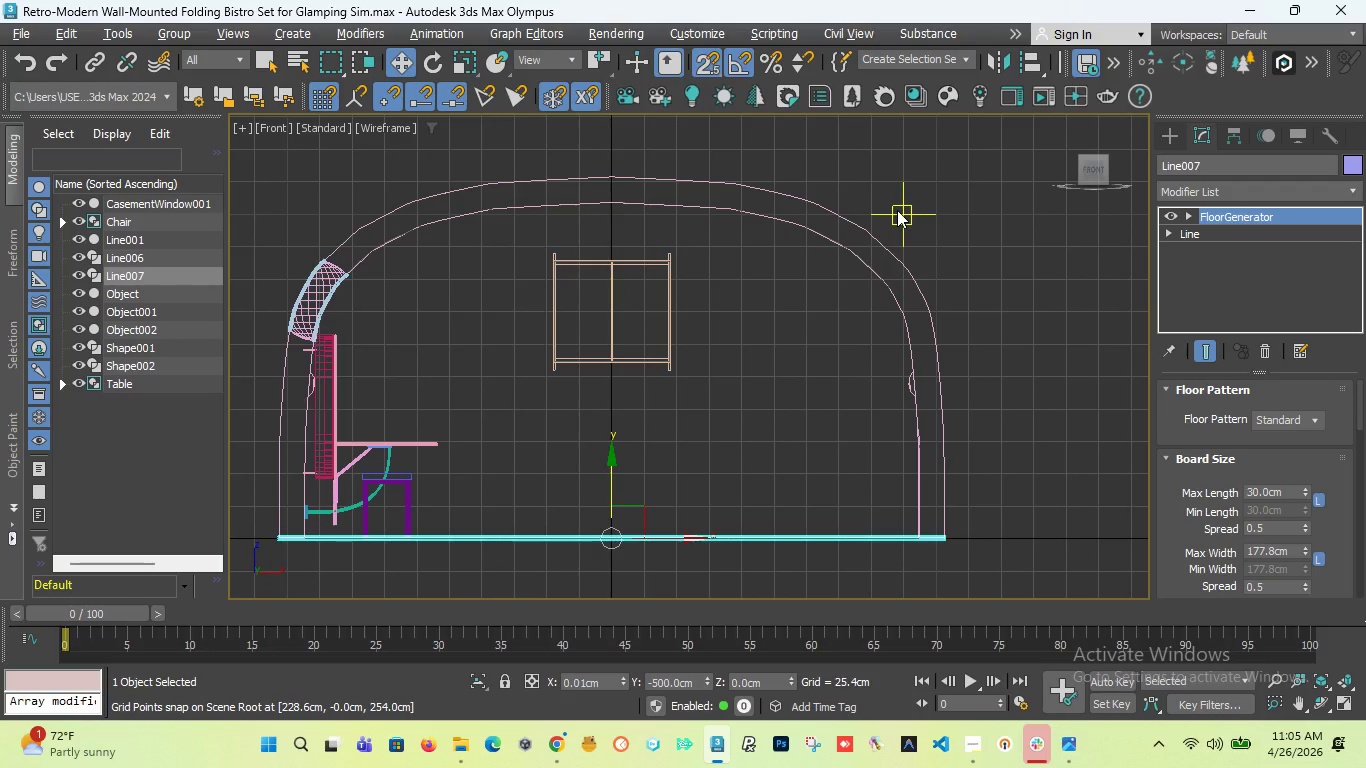 
key(T)
 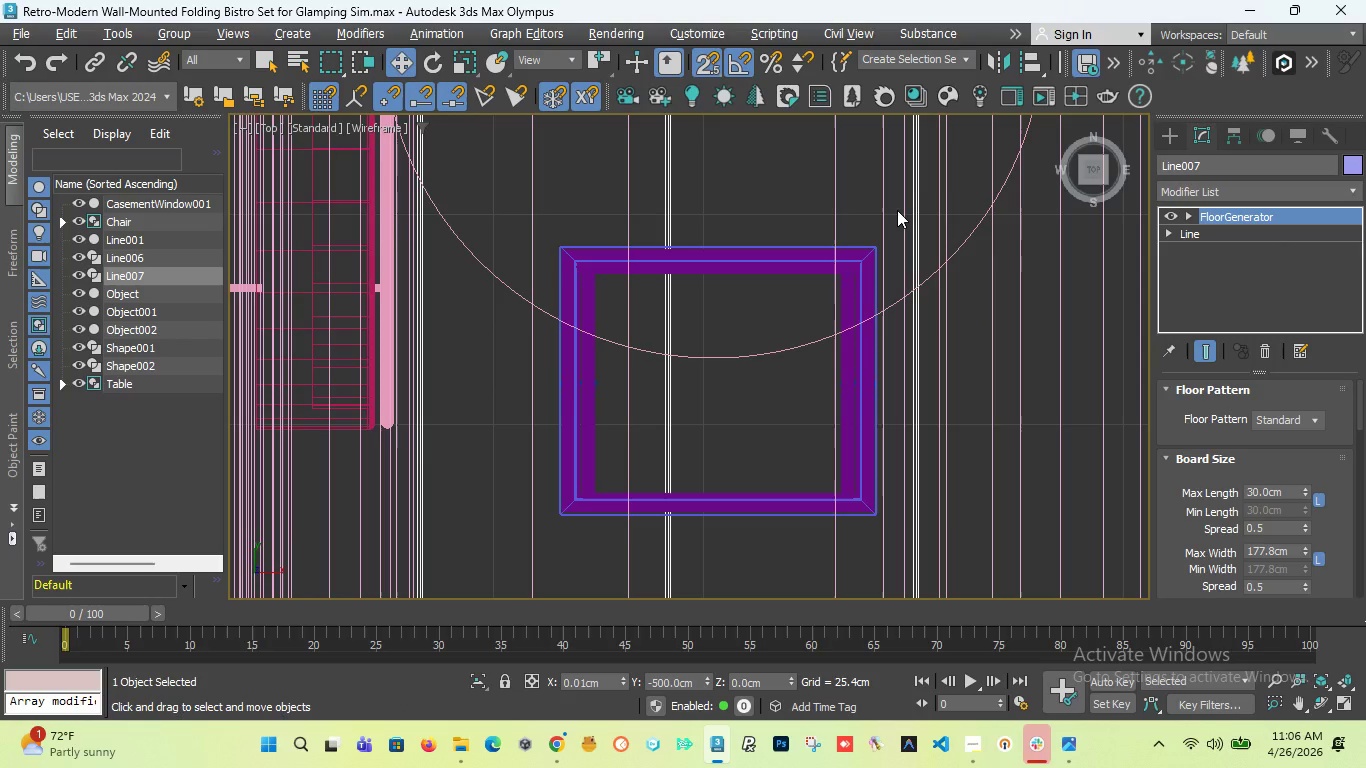 
wait(48.11)
 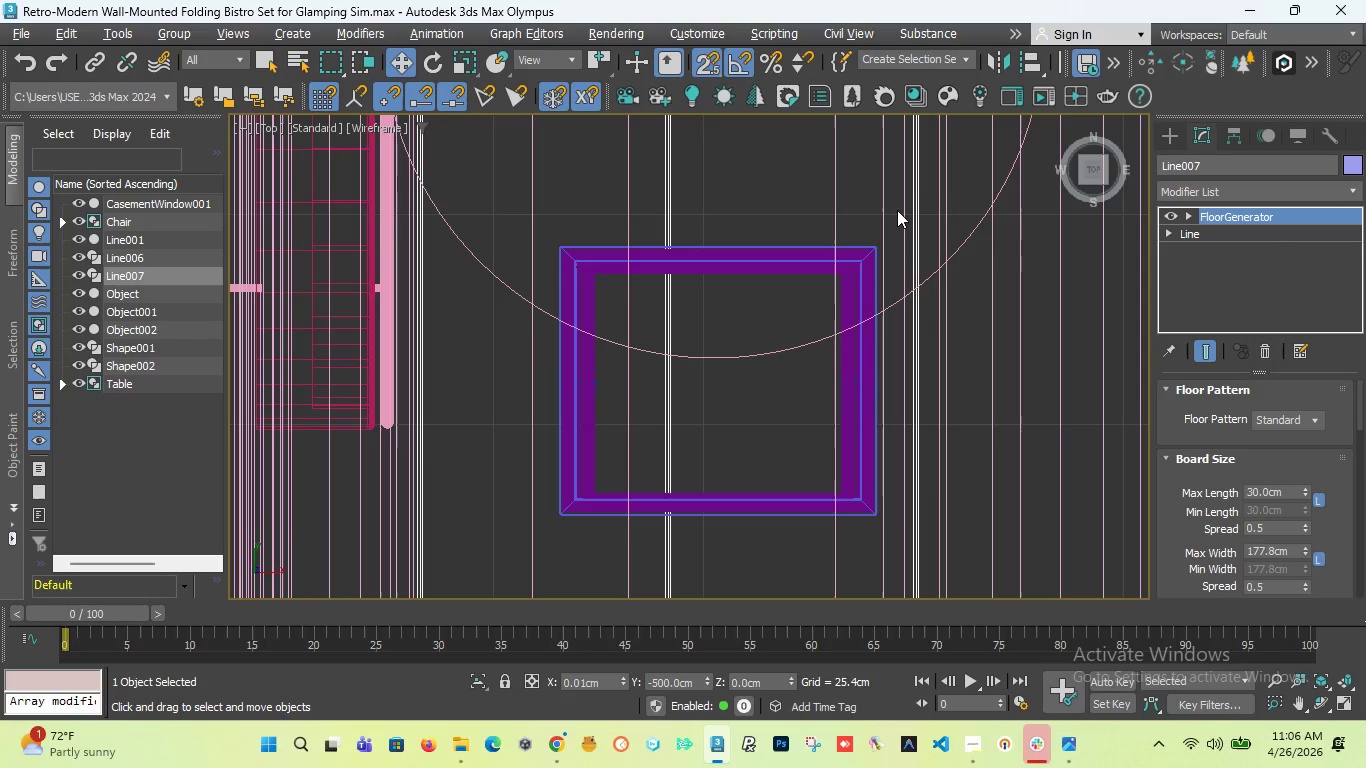 
scroll: coordinate [859, 231], scroll_direction: down, amount: 17.0
 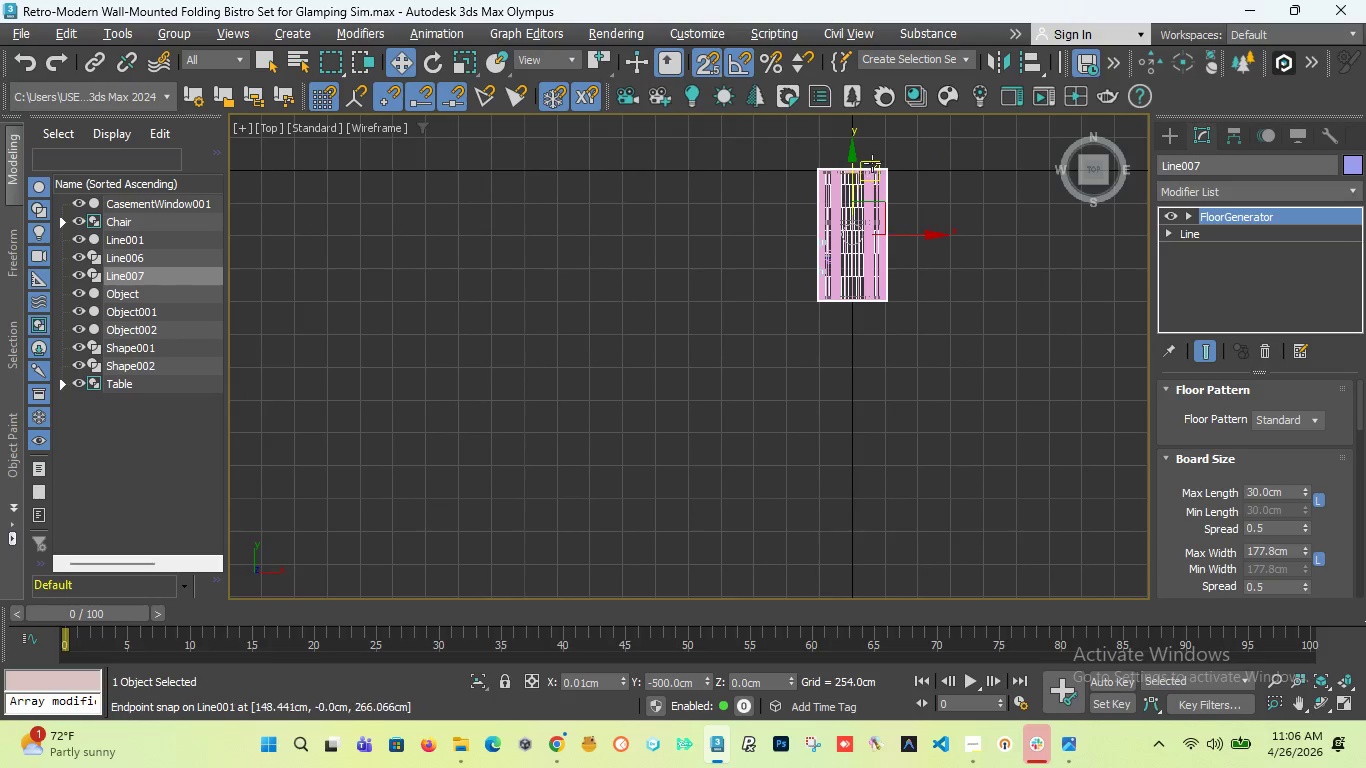 
scroll: coordinate [874, 160], scroll_direction: up, amount: 3.0
 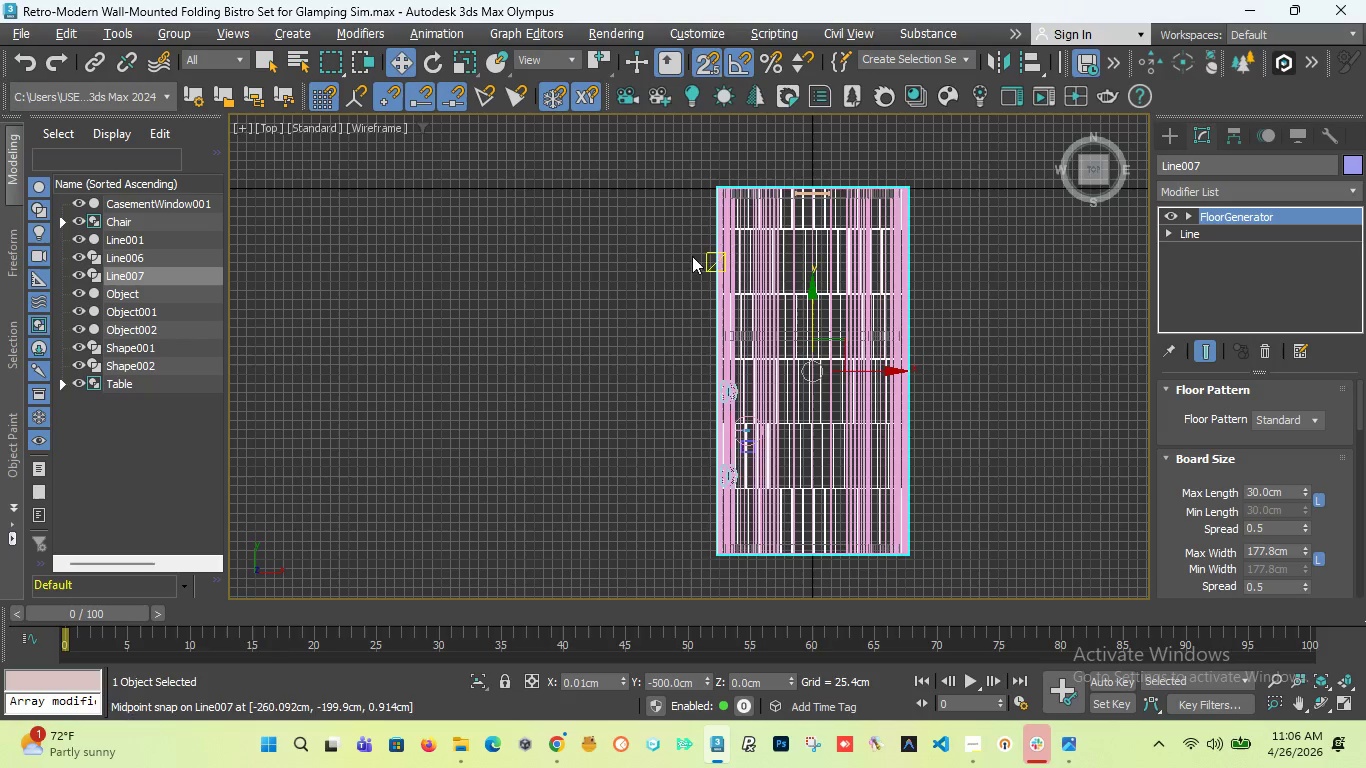 
left_click([1295, 706])
 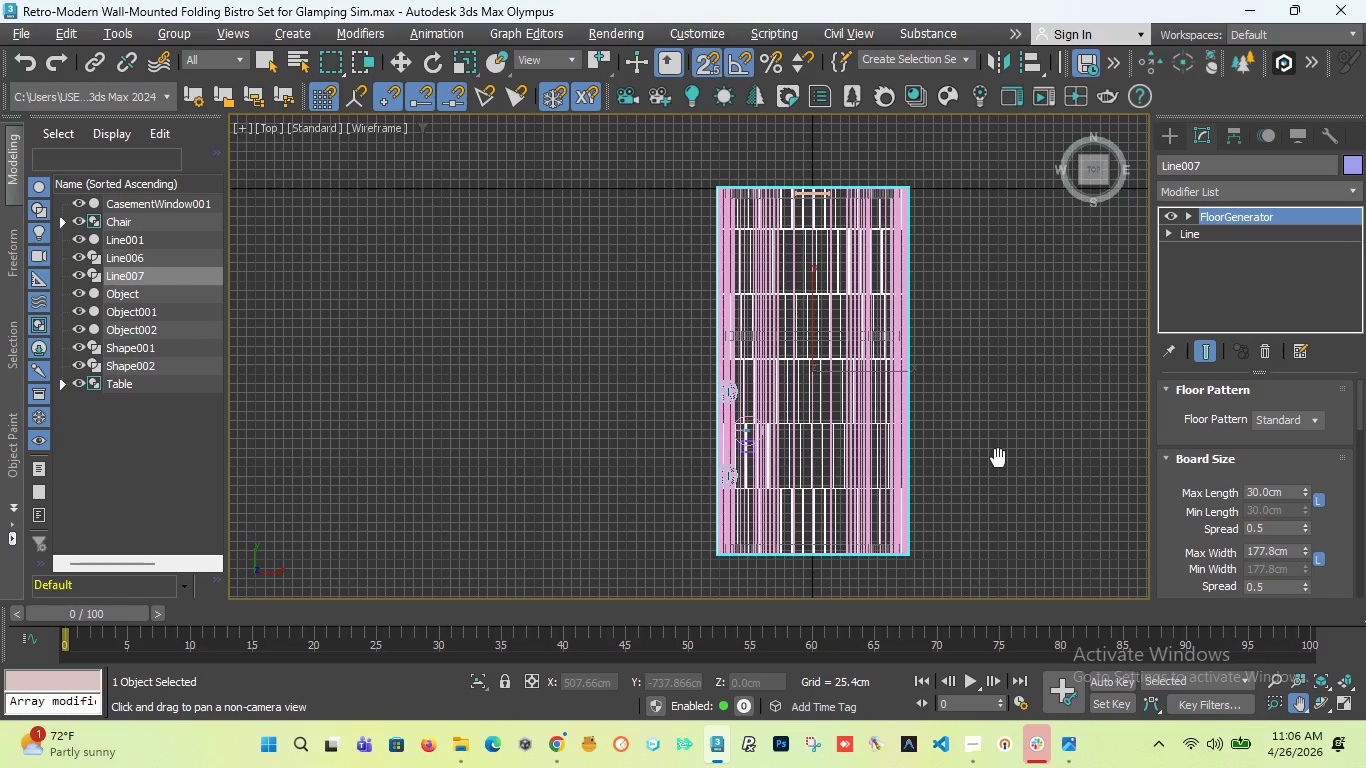 
left_click_drag(start_coordinate=[998, 458], to_coordinate=[868, 425])
 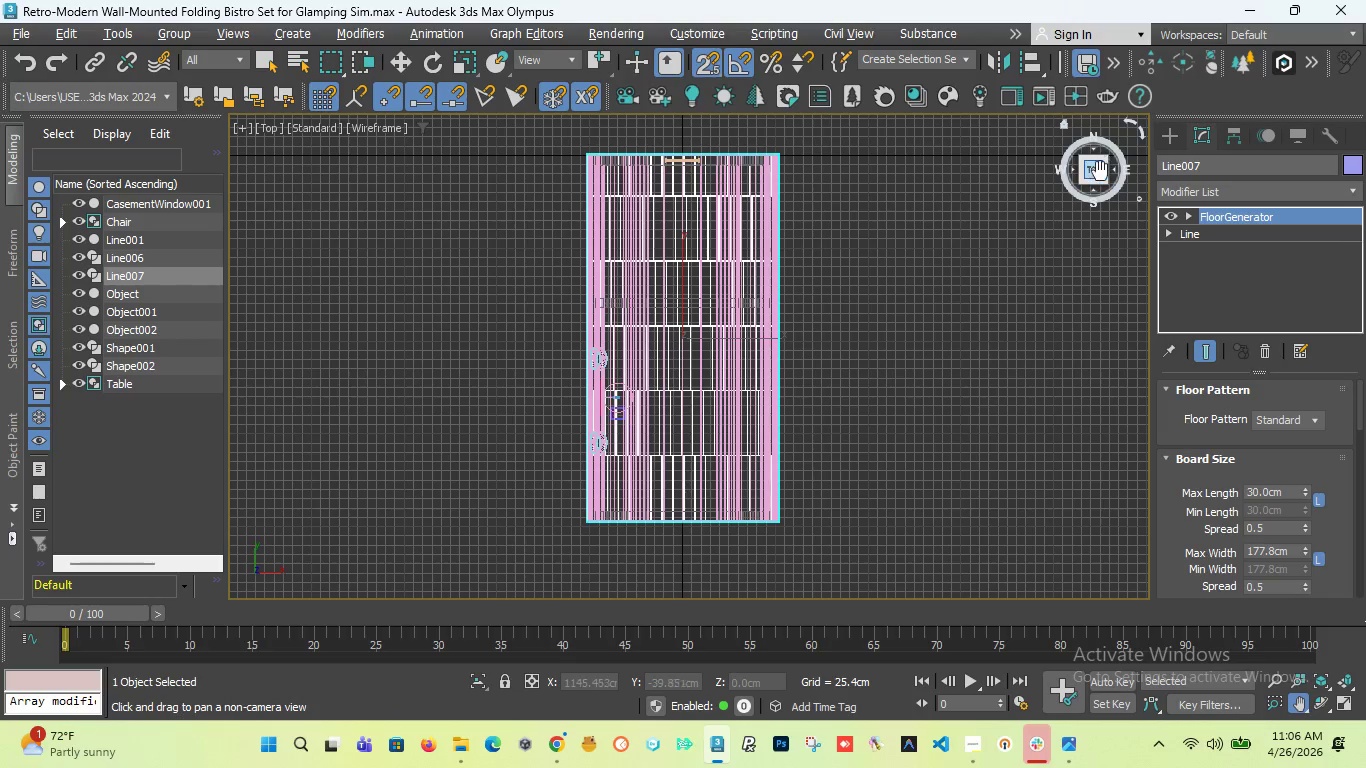 
left_click_drag(start_coordinate=[1099, 173], to_coordinate=[1089, 122])
 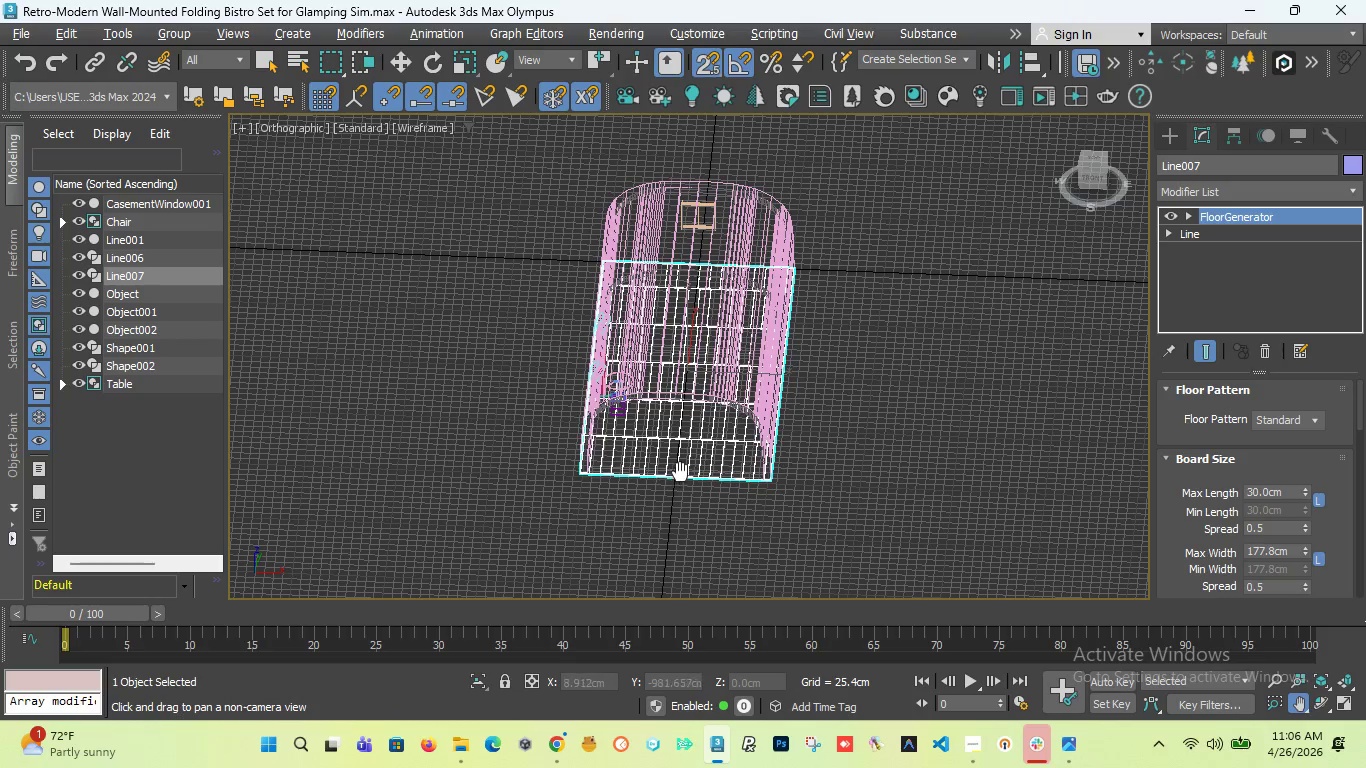 
scroll: coordinate [697, 457], scroll_direction: up, amount: 4.0
 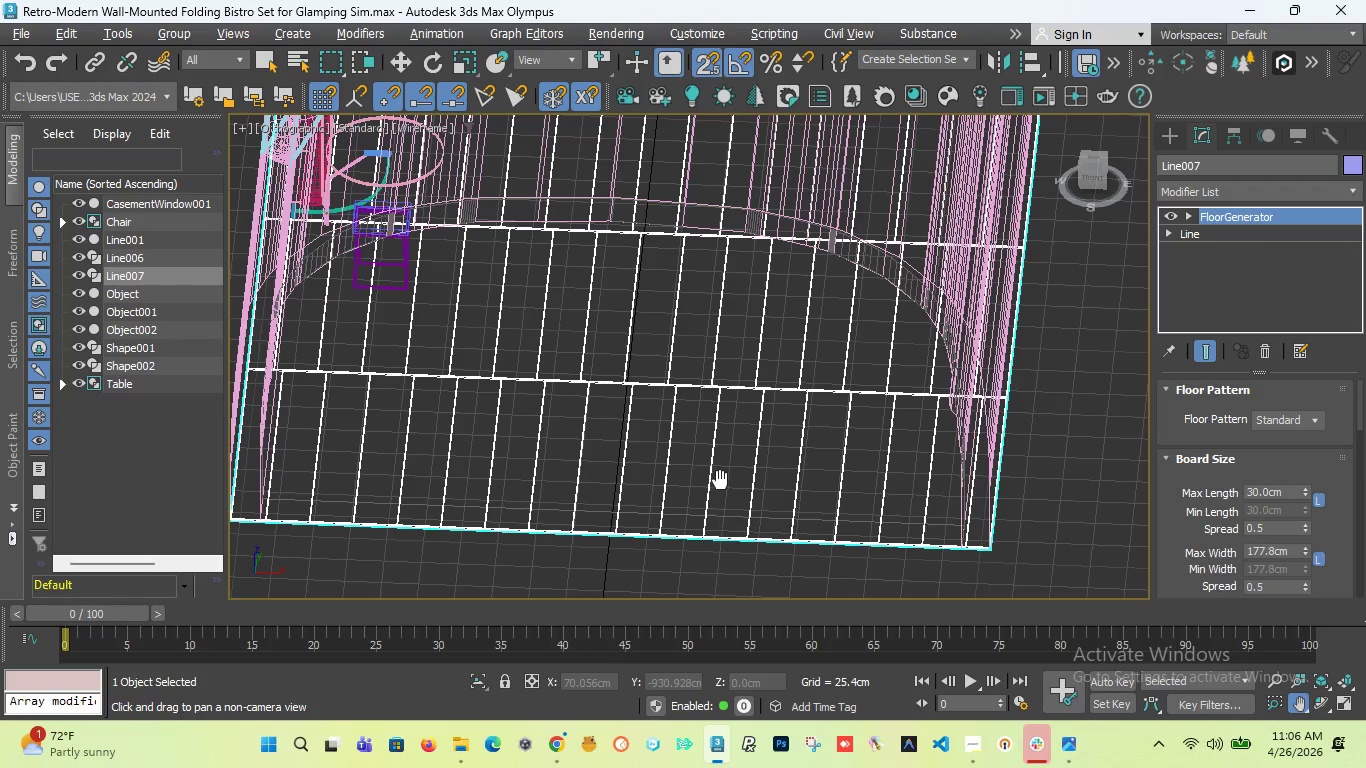 
key(F)
 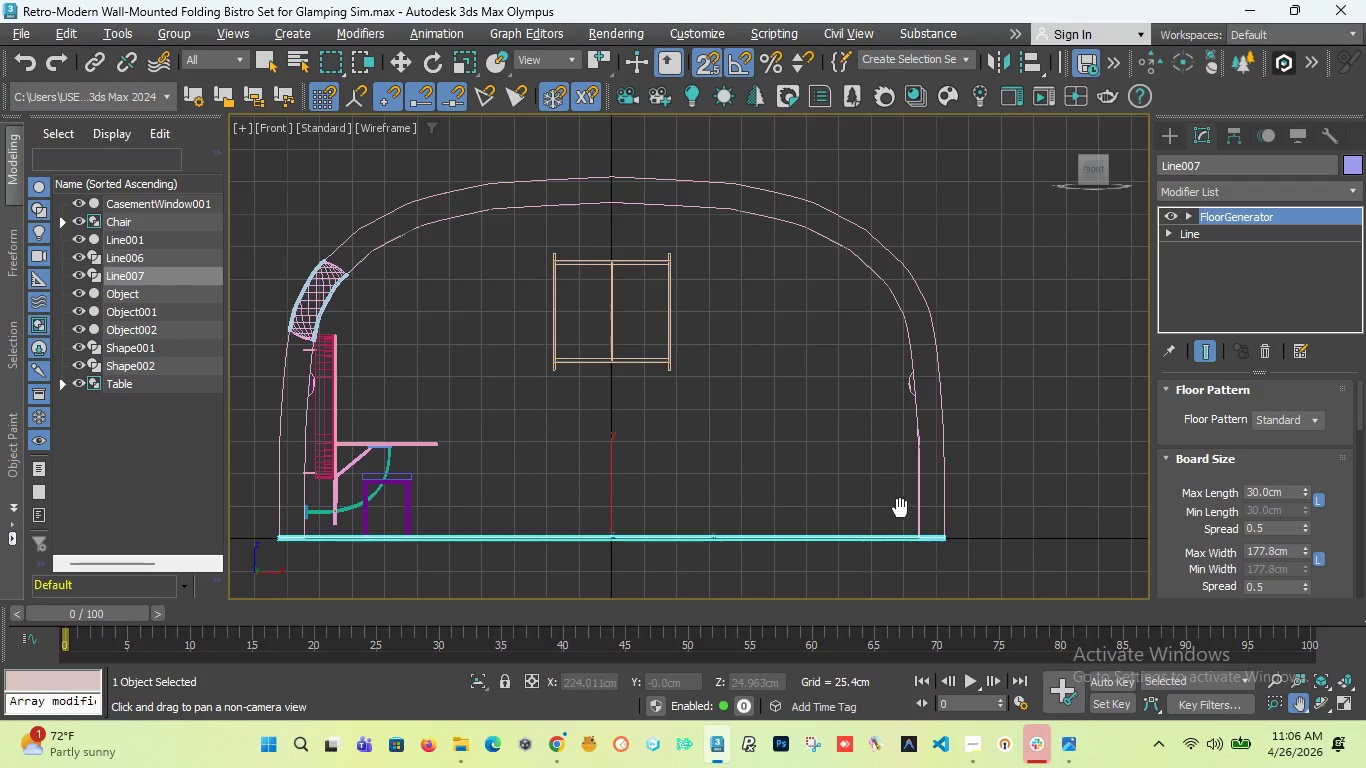 
scroll: coordinate [915, 544], scroll_direction: up, amount: 13.0
 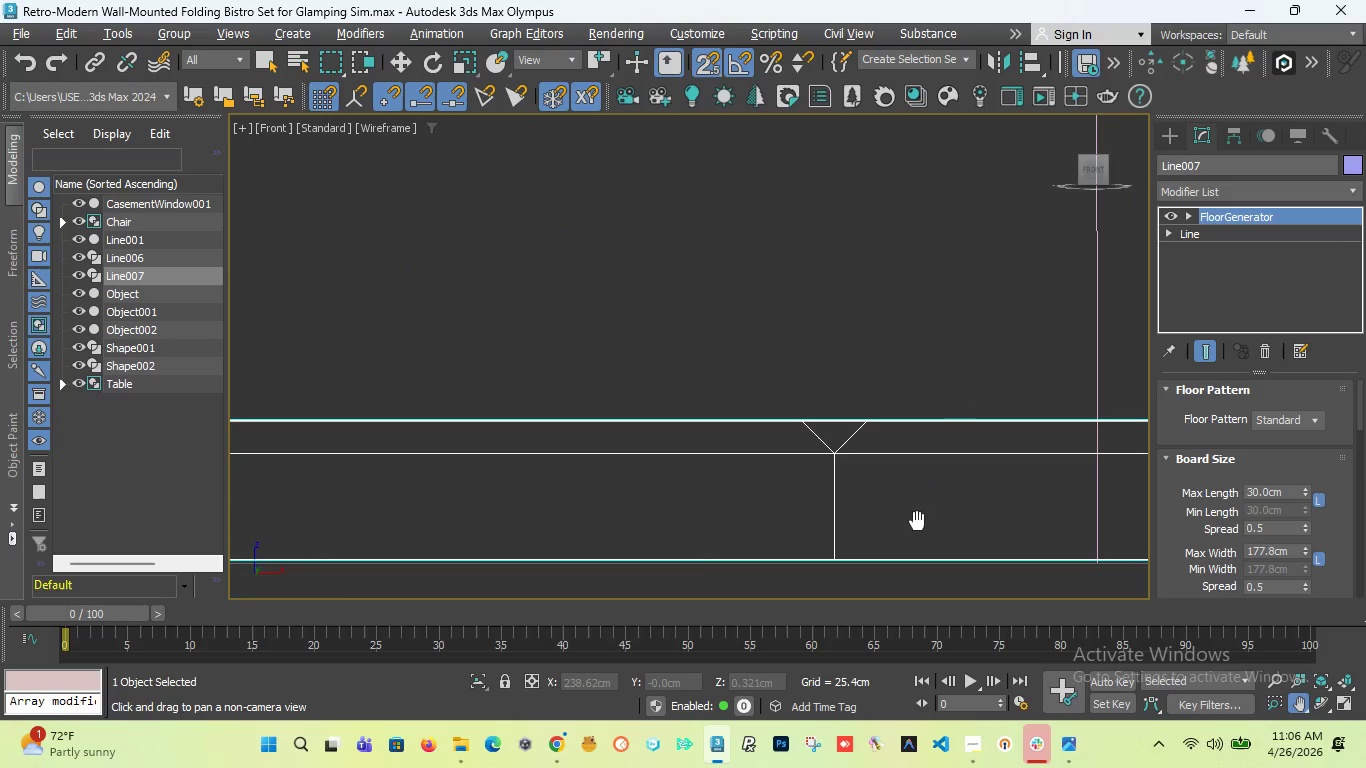 
scroll: coordinate [837, 463], scroll_direction: down, amount: 5.0
 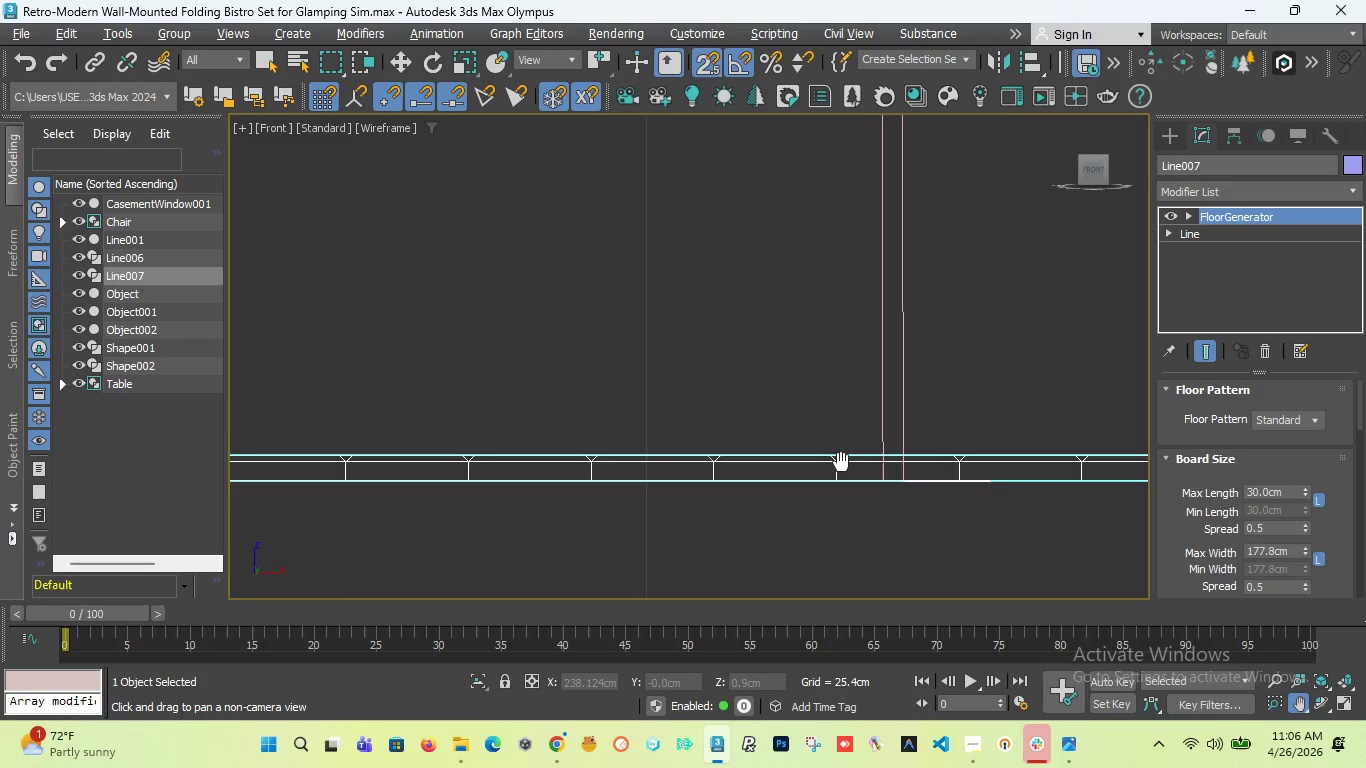 
scroll: coordinate [632, 417], scroll_direction: up, amount: 5.0
 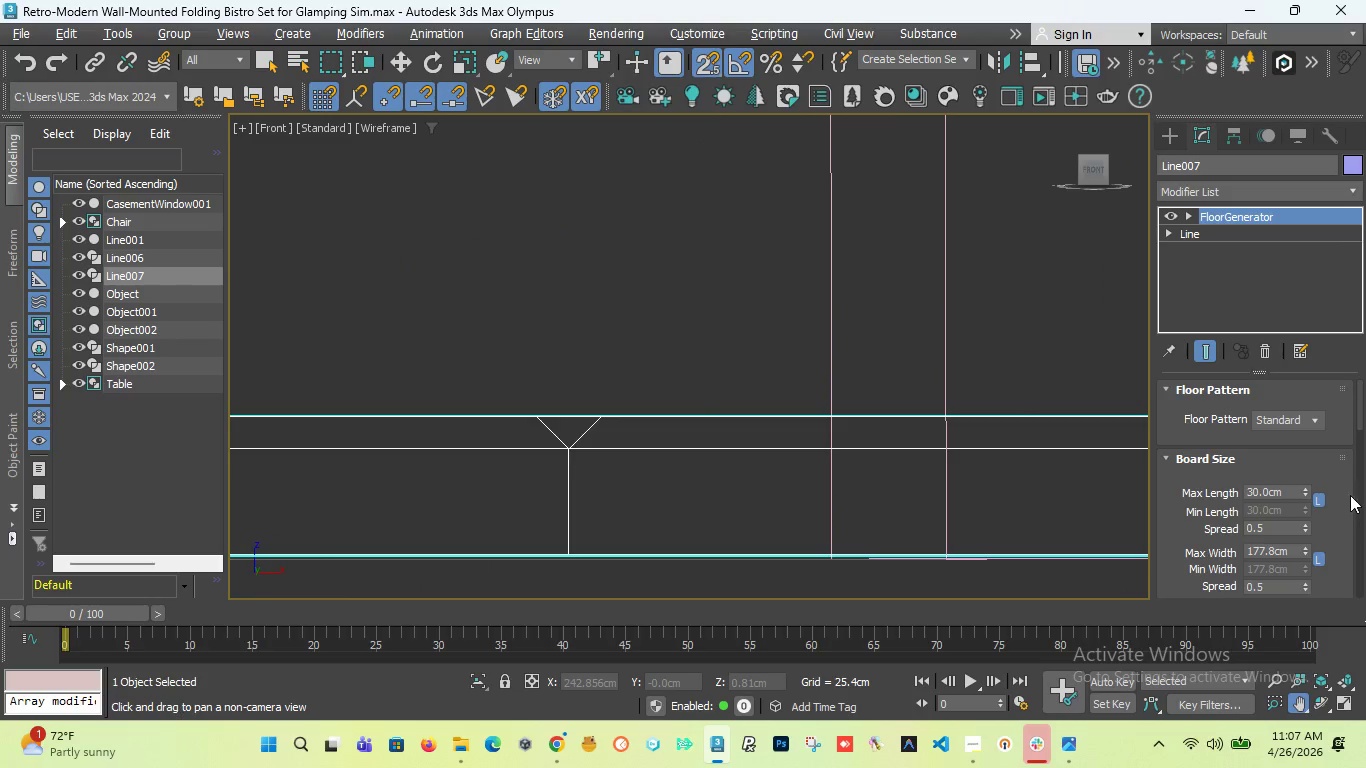 
left_click_drag(start_coordinate=[1360, 414], to_coordinate=[1356, 442])
 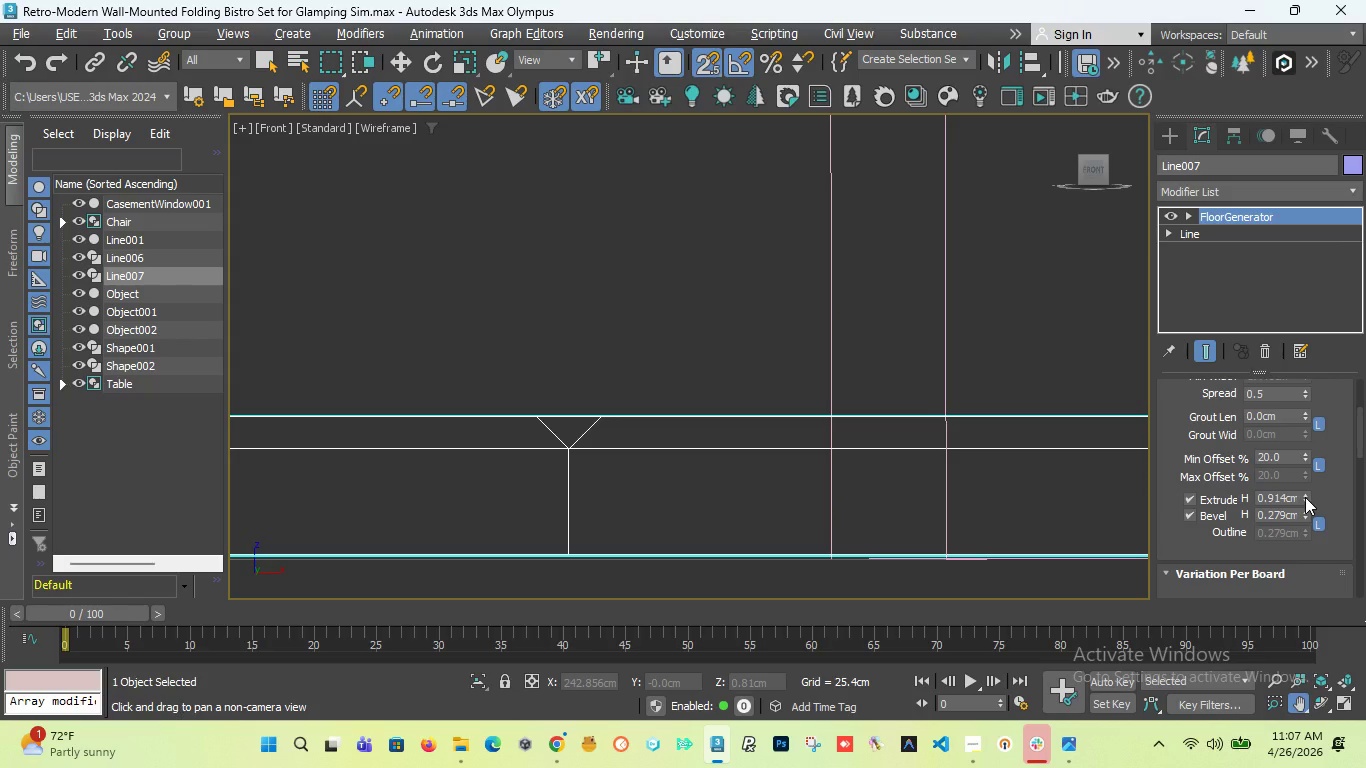 
left_click_drag(start_coordinate=[1305, 497], to_coordinate=[1303, 526])
 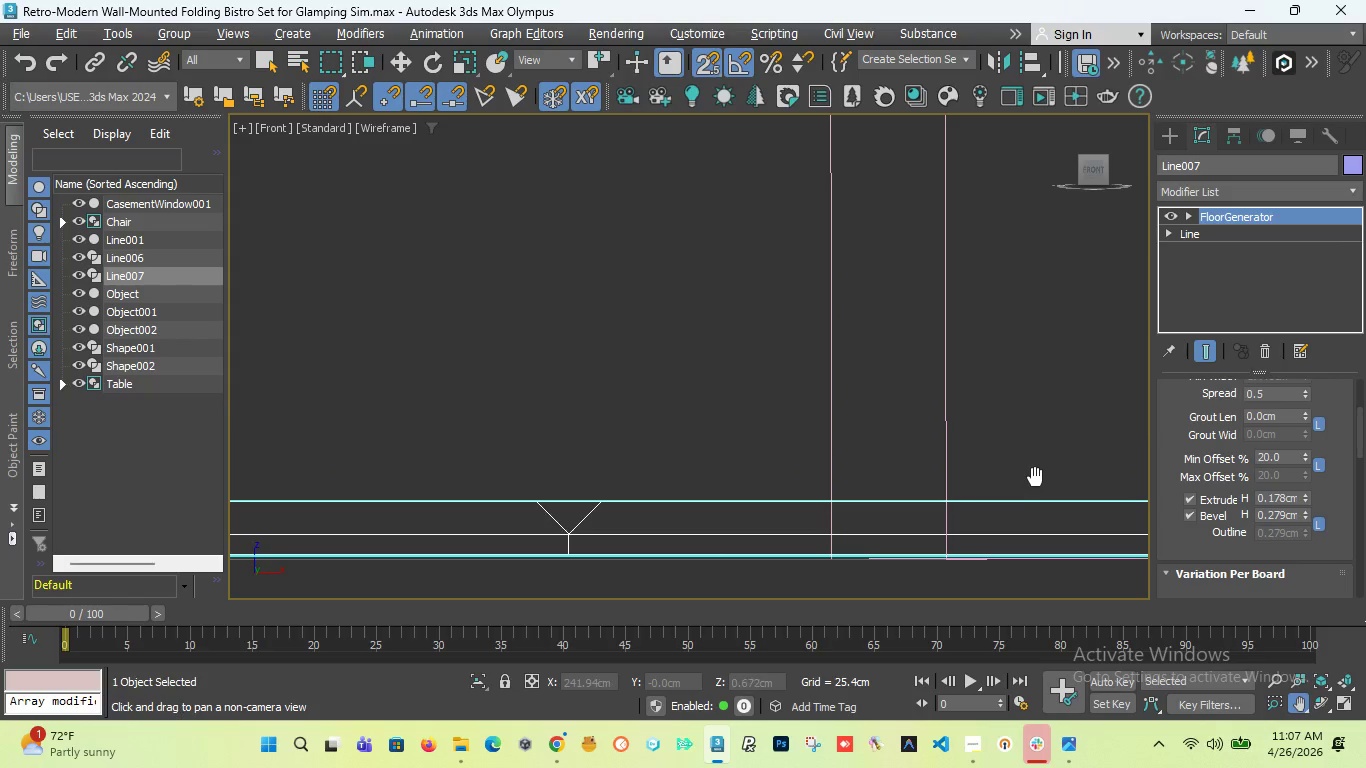 
scroll: coordinate [1016, 456], scroll_direction: down, amount: 14.0
 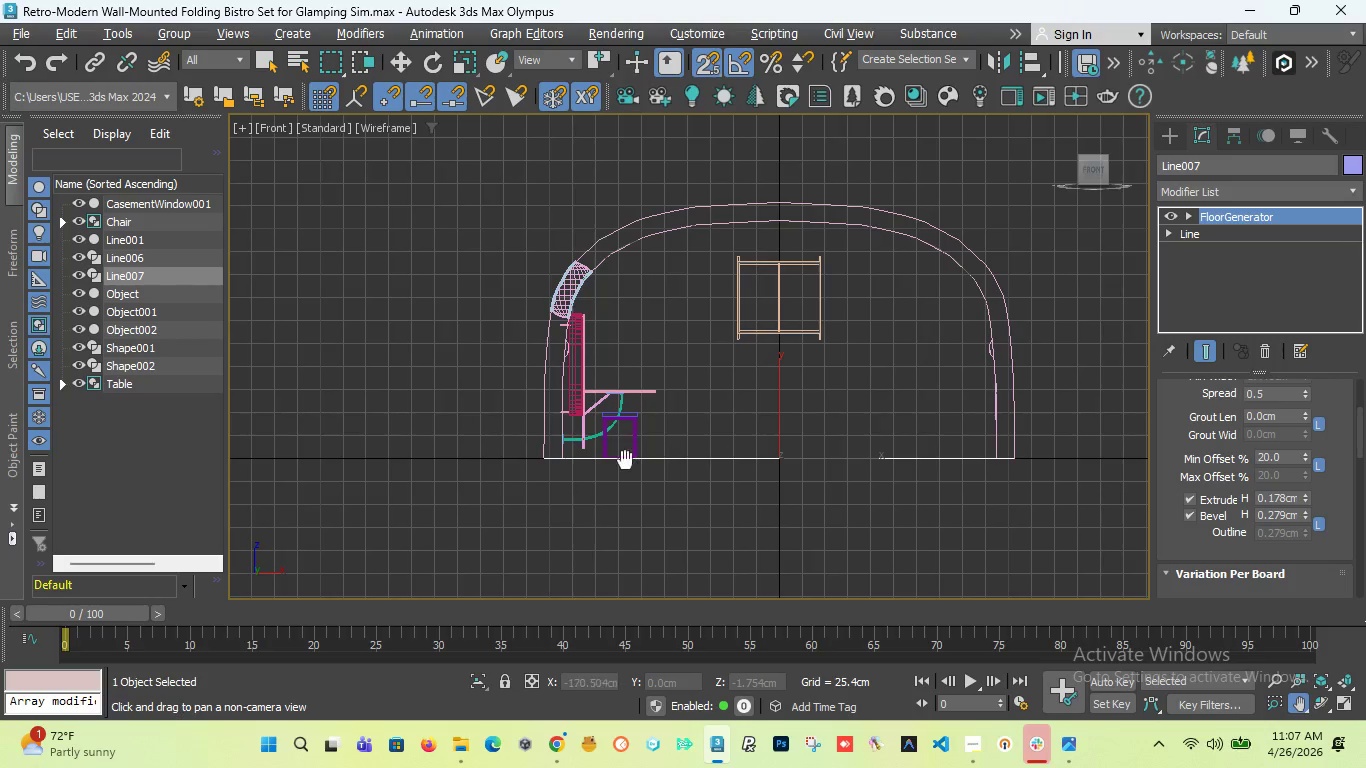 
scroll: coordinate [944, 494], scroll_direction: up, amount: 16.0
 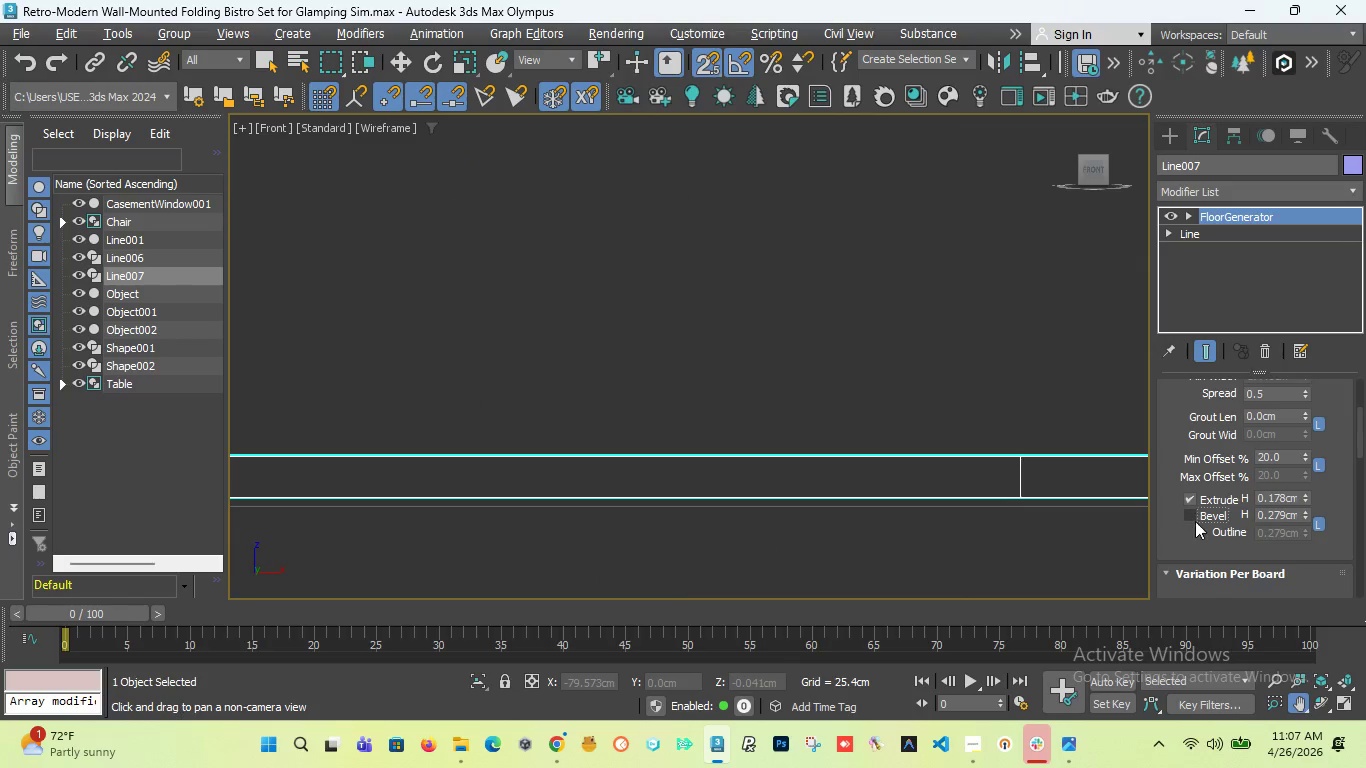 
left_click([1194, 518])
 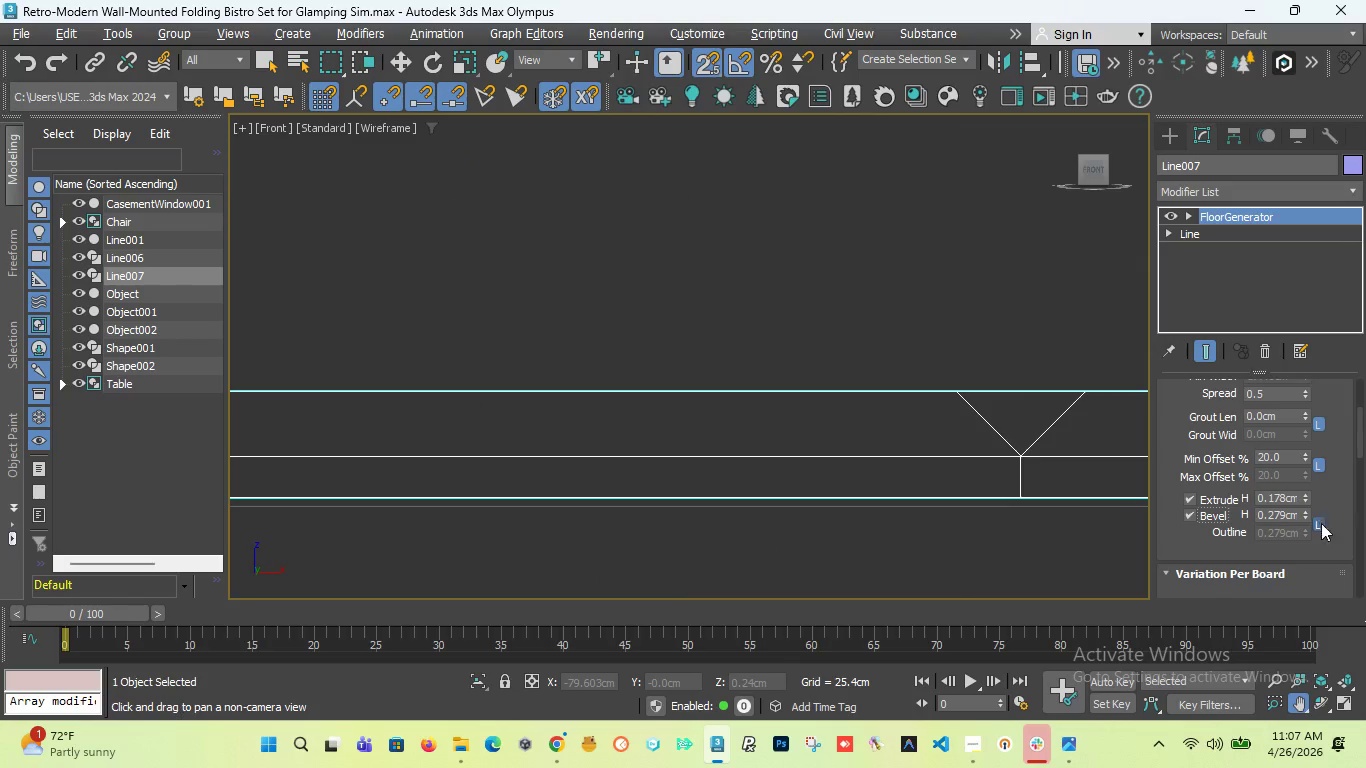 
left_click_drag(start_coordinate=[1306, 511], to_coordinate=[1304, 516])
 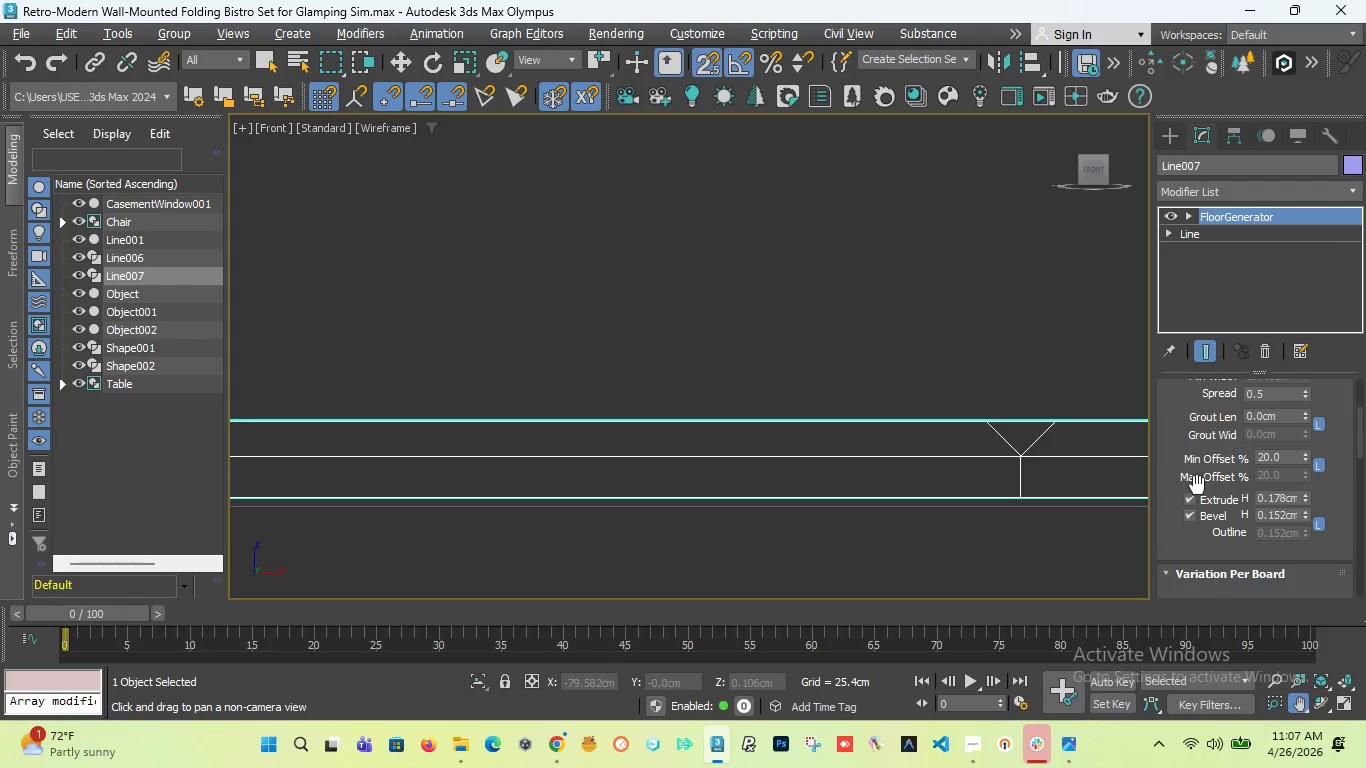 
scroll: coordinate [858, 431], scroll_direction: down, amount: 14.0
 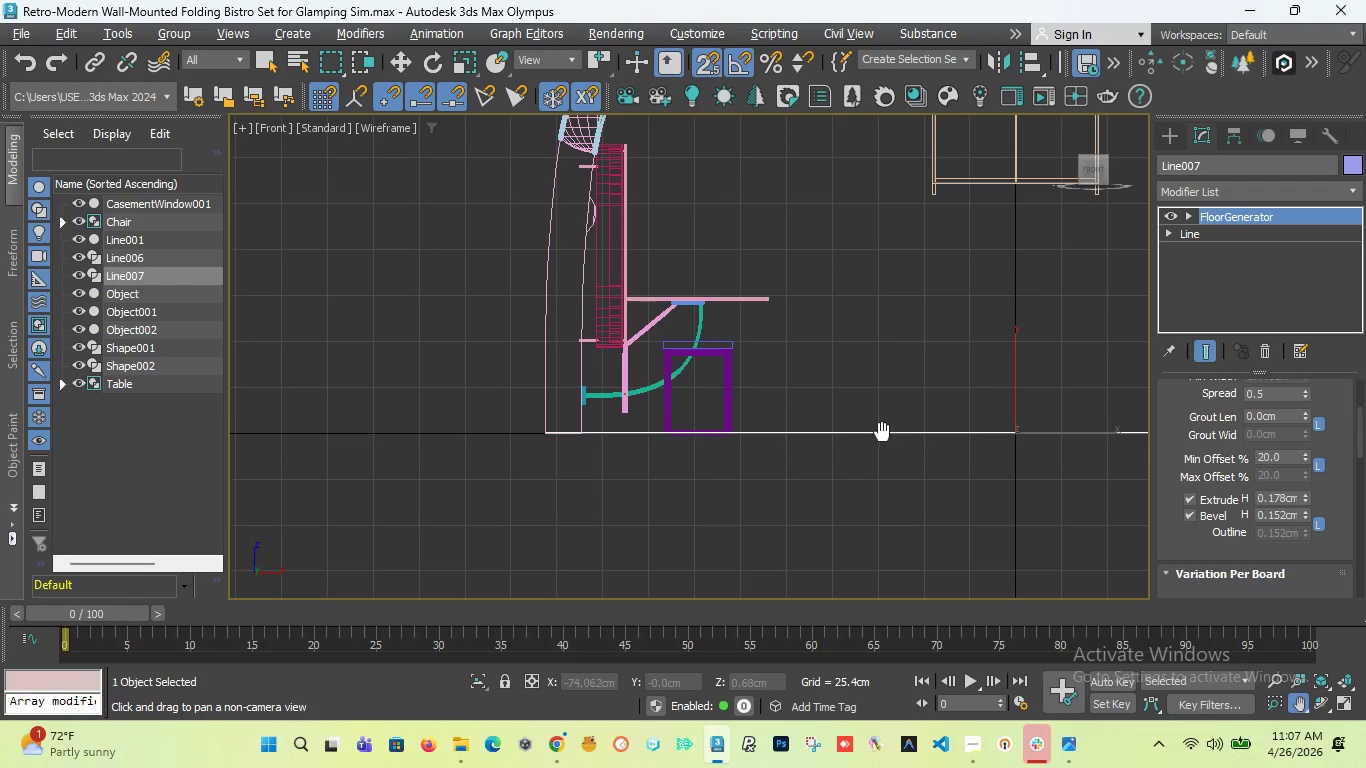 
scroll: coordinate [885, 435], scroll_direction: up, amount: 2.0
 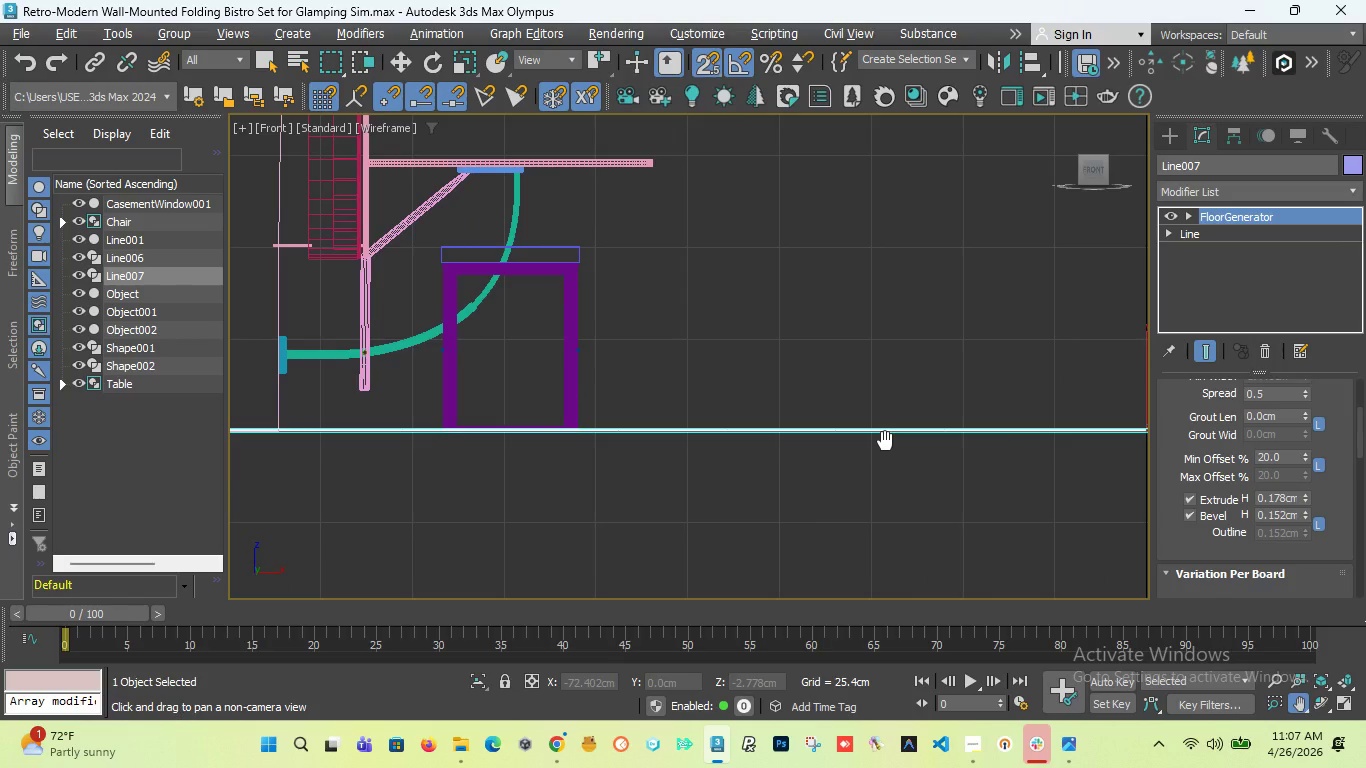 
scroll: coordinate [674, 412], scroll_direction: down, amount: 6.0
 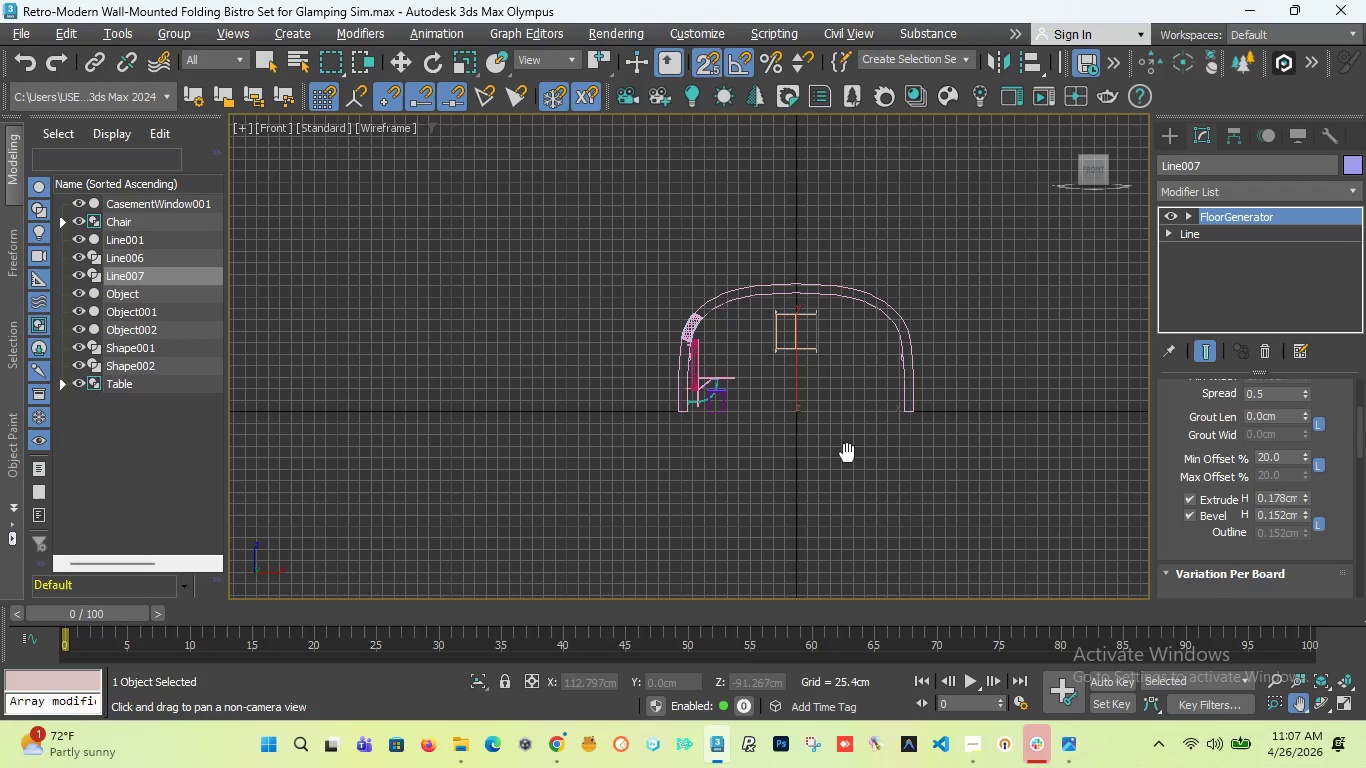 
left_click_drag(start_coordinate=[847, 455], to_coordinate=[784, 426])
 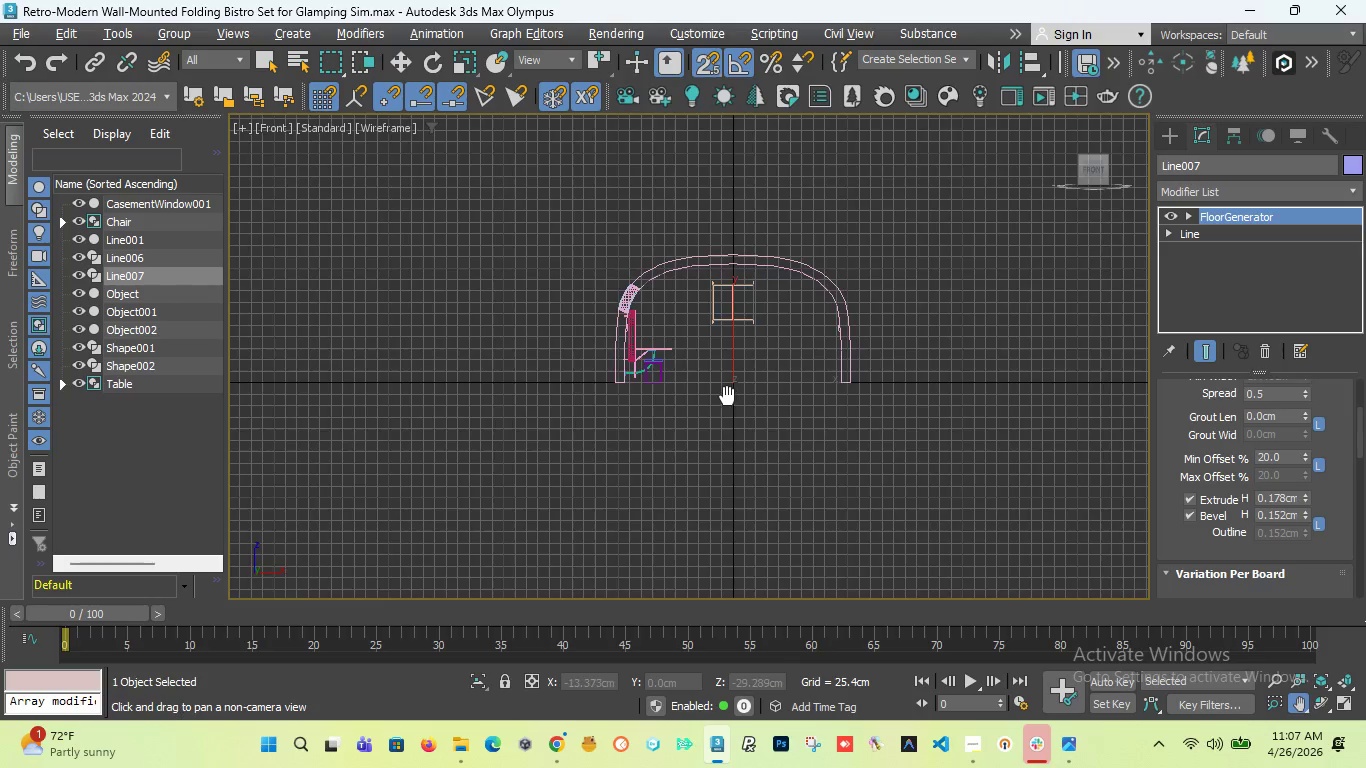 
scroll: coordinate [766, 354], scroll_direction: up, amount: 18.0
 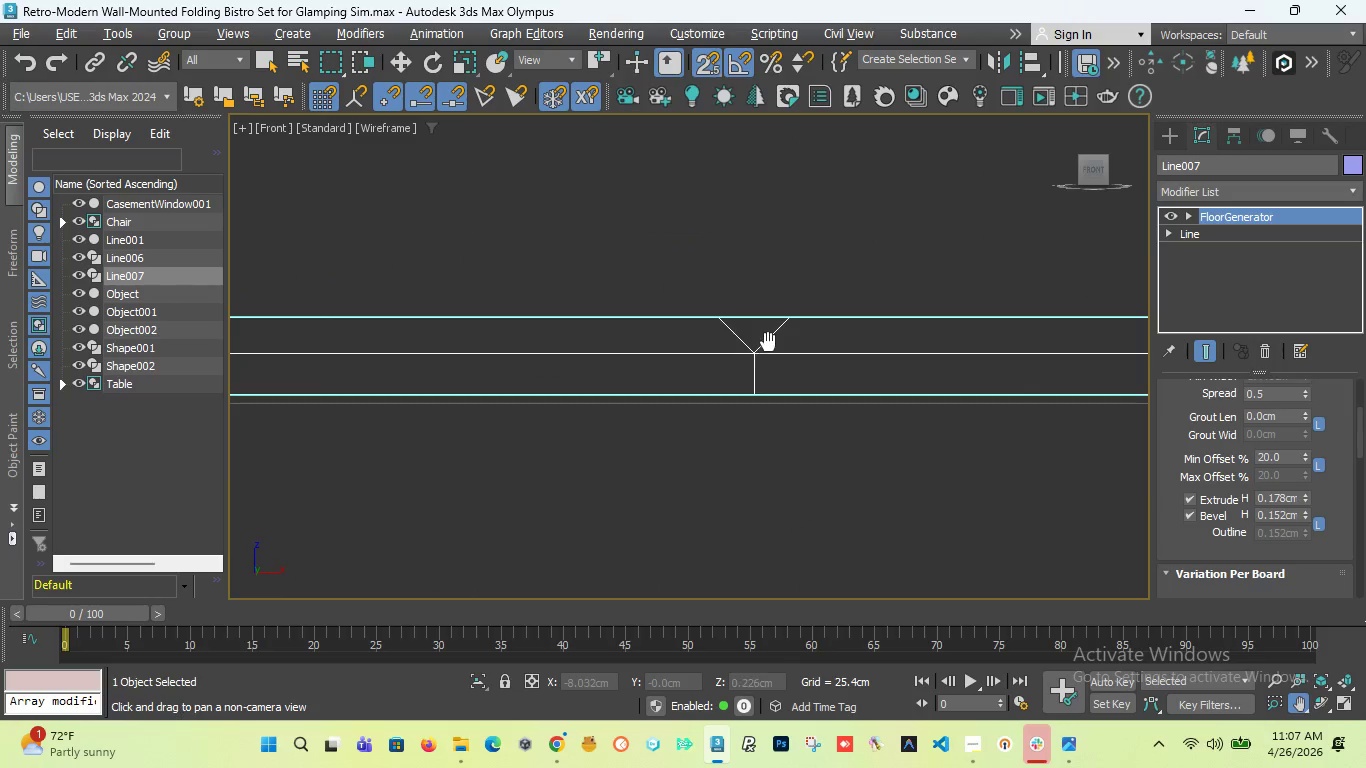 
wait(5.35)
 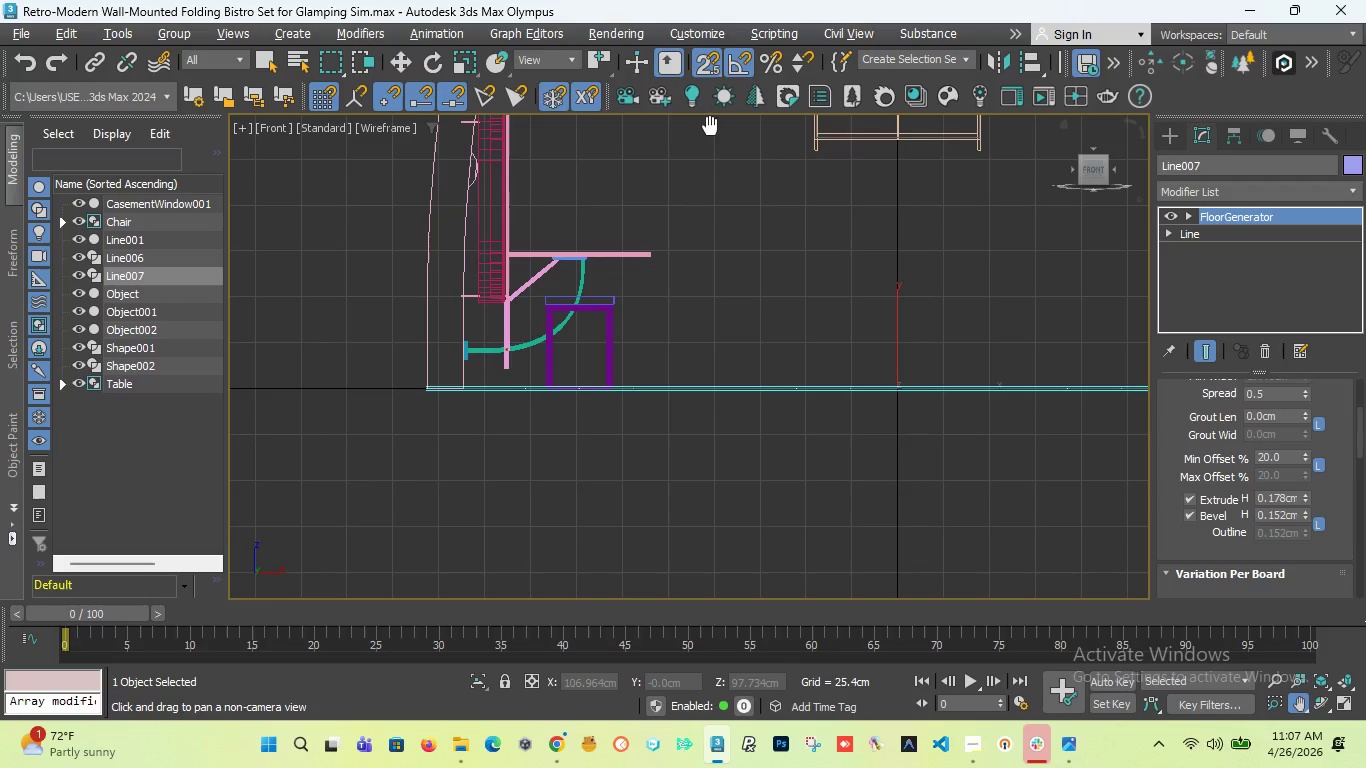 
left_click([1175, 134])
 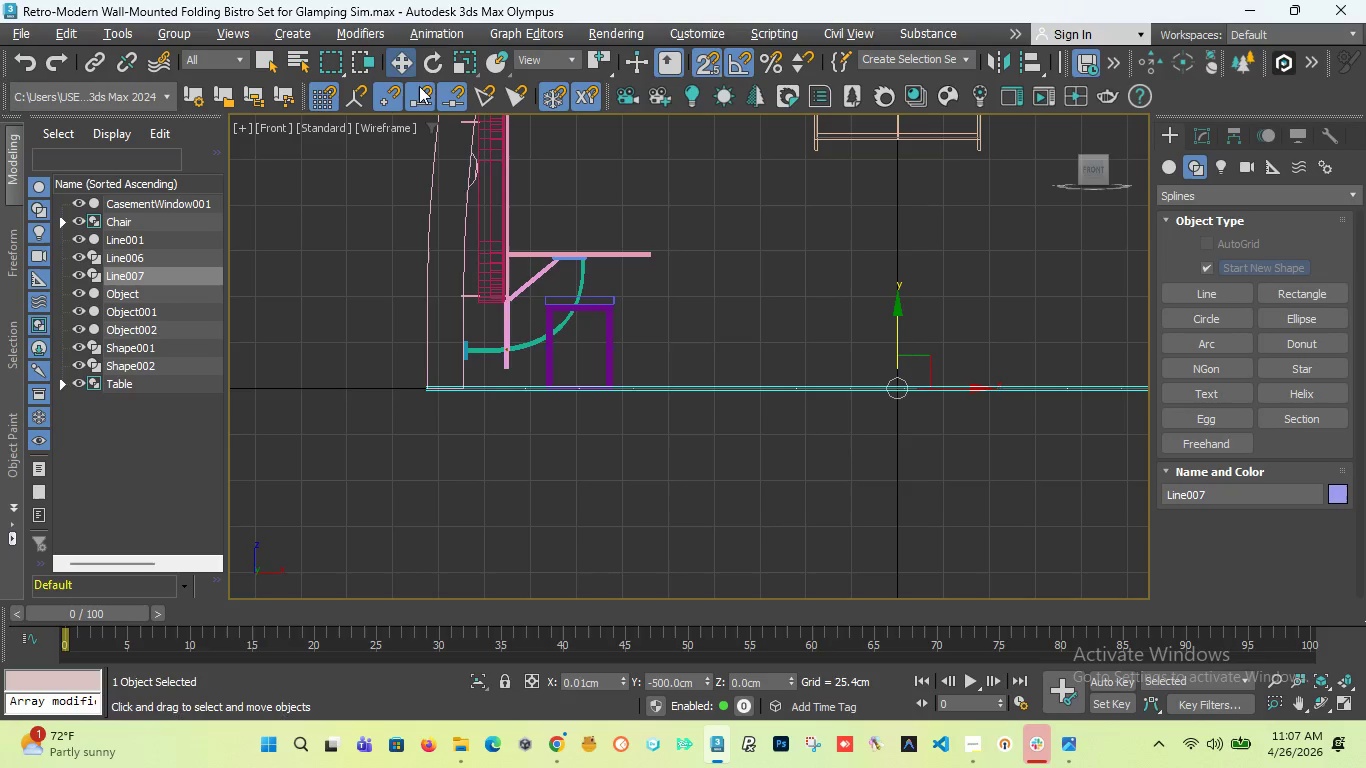 
scroll: coordinate [705, 317], scroll_direction: down, amount: 14.0
 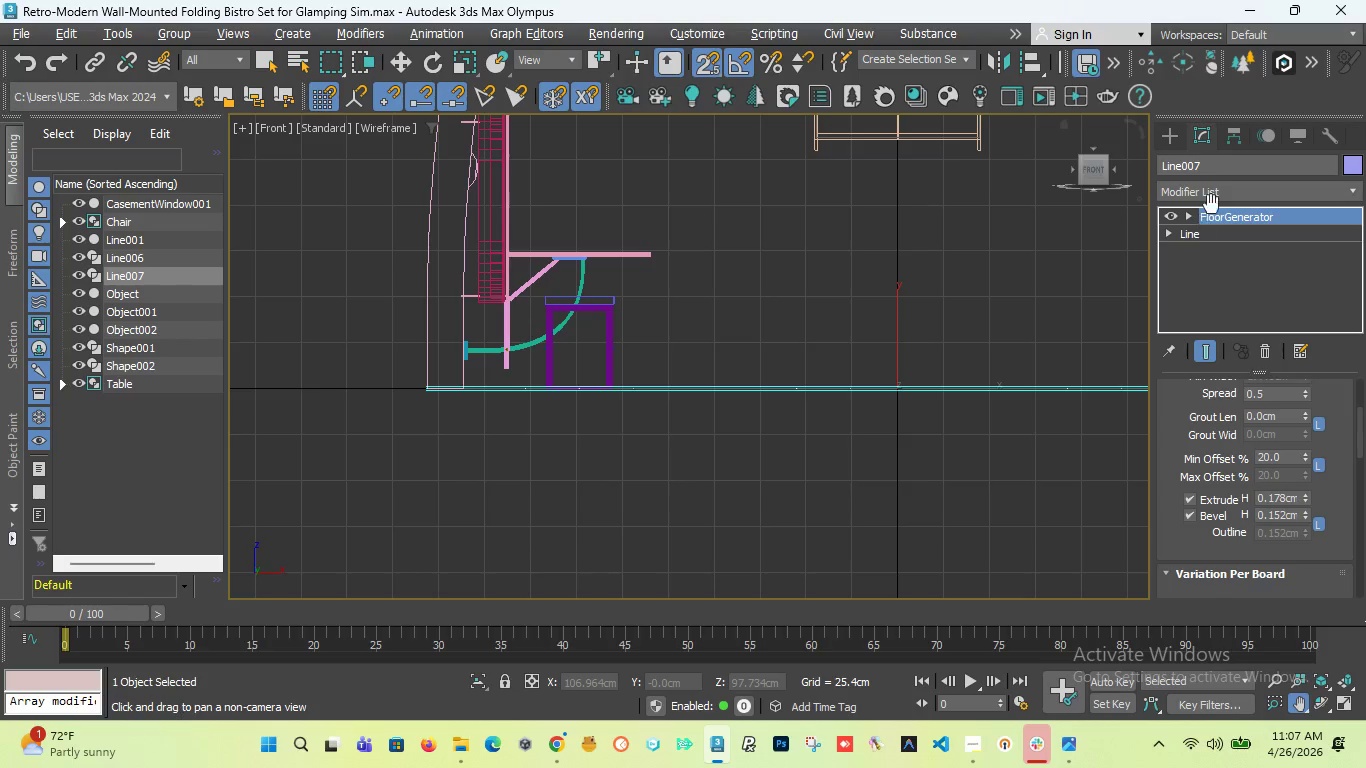 
scroll: coordinate [577, 341], scroll_direction: up, amount: 2.0
 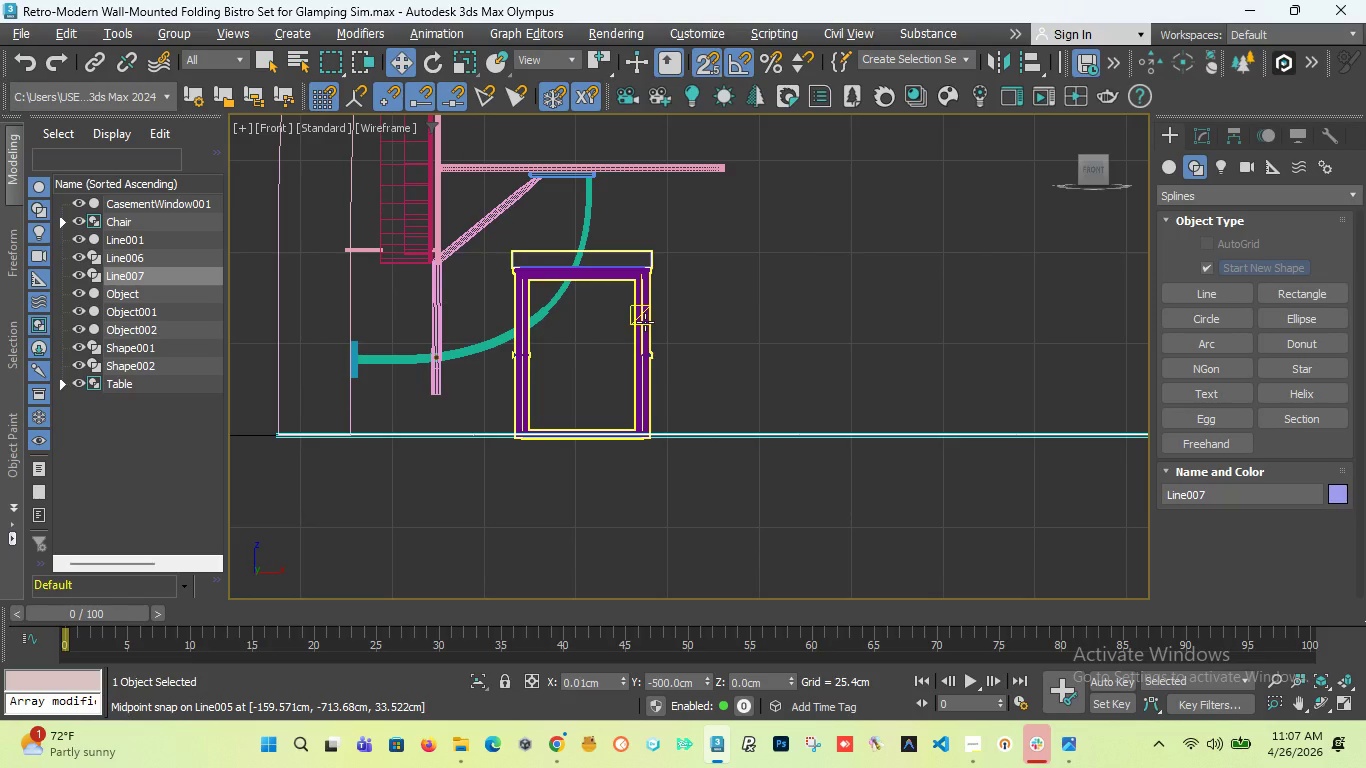 
left_click([645, 322])
 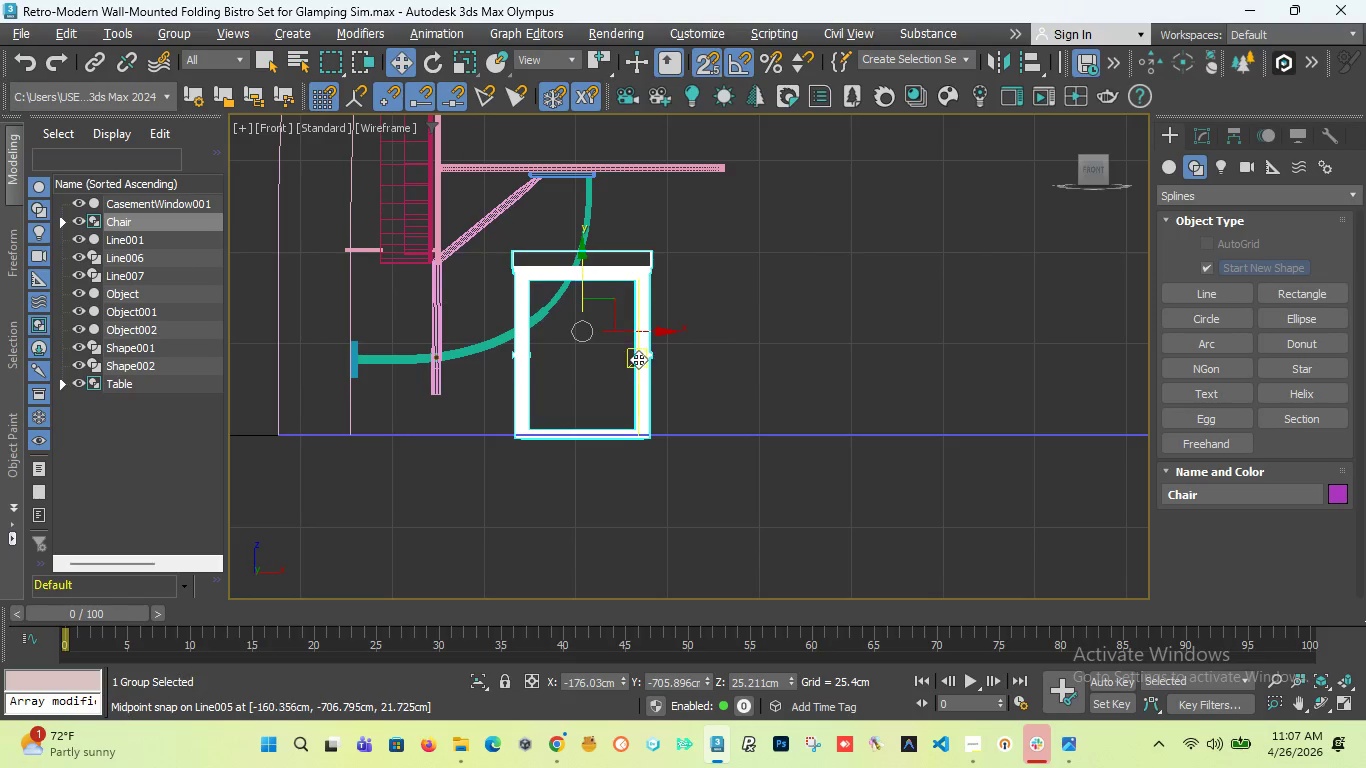 
scroll: coordinate [639, 358], scroll_direction: up, amount: 2.0
 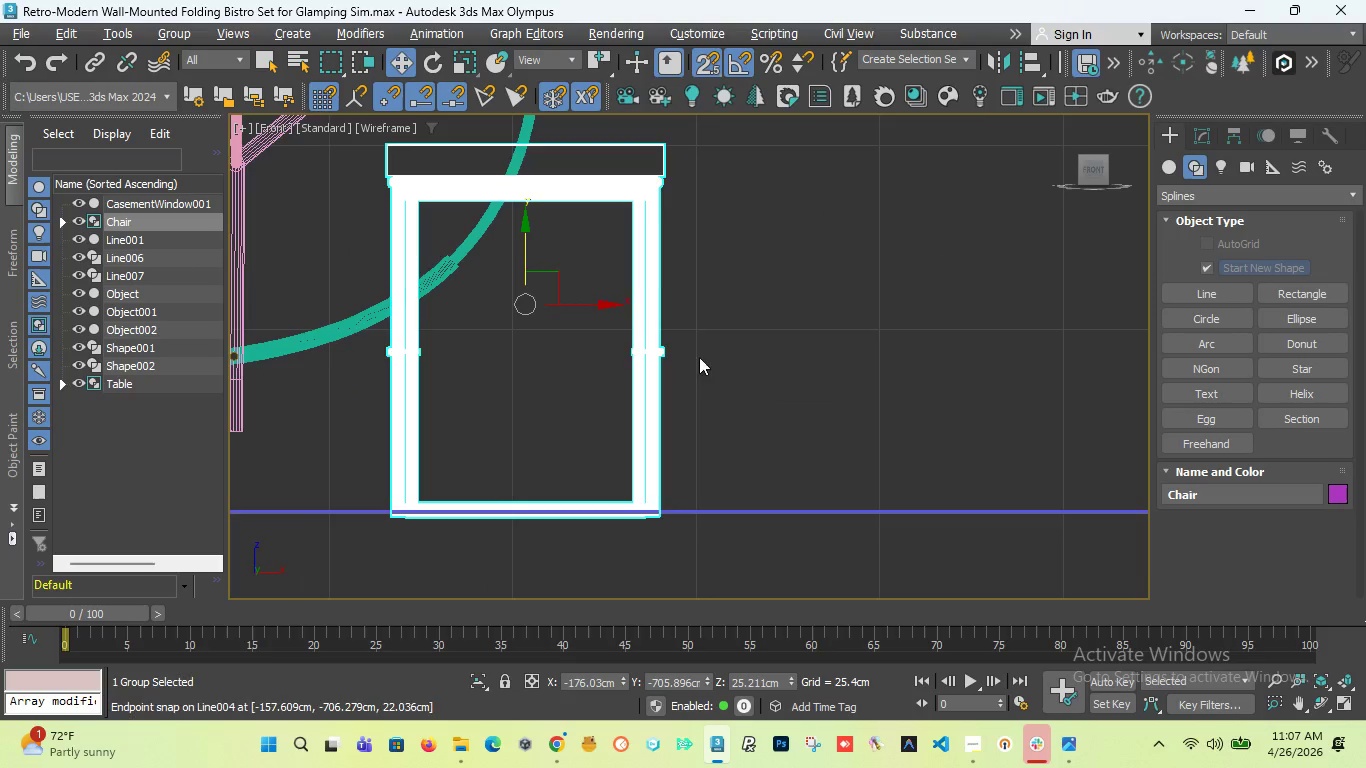 
scroll: coordinate [638, 280], scroll_direction: down, amount: 3.0
 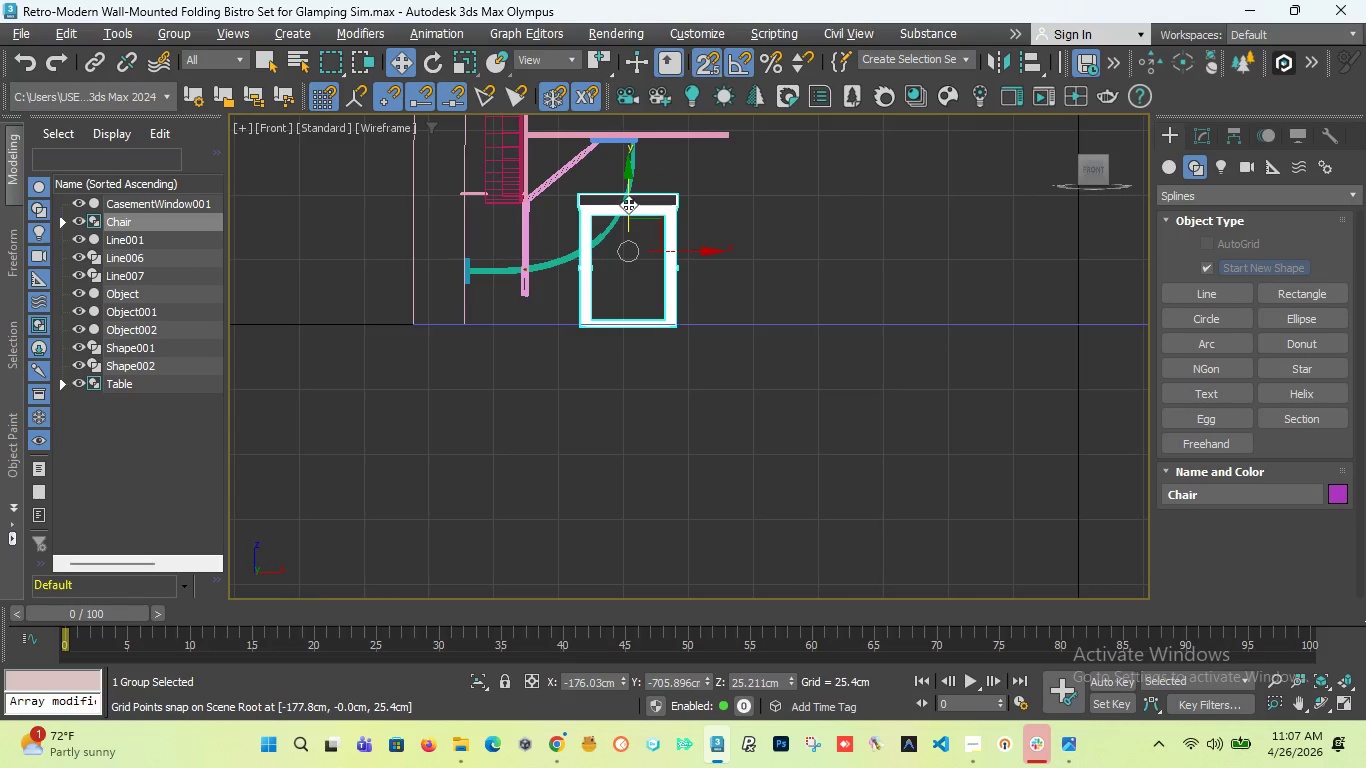 
left_click_drag(start_coordinate=[628, 204], to_coordinate=[634, 179])
 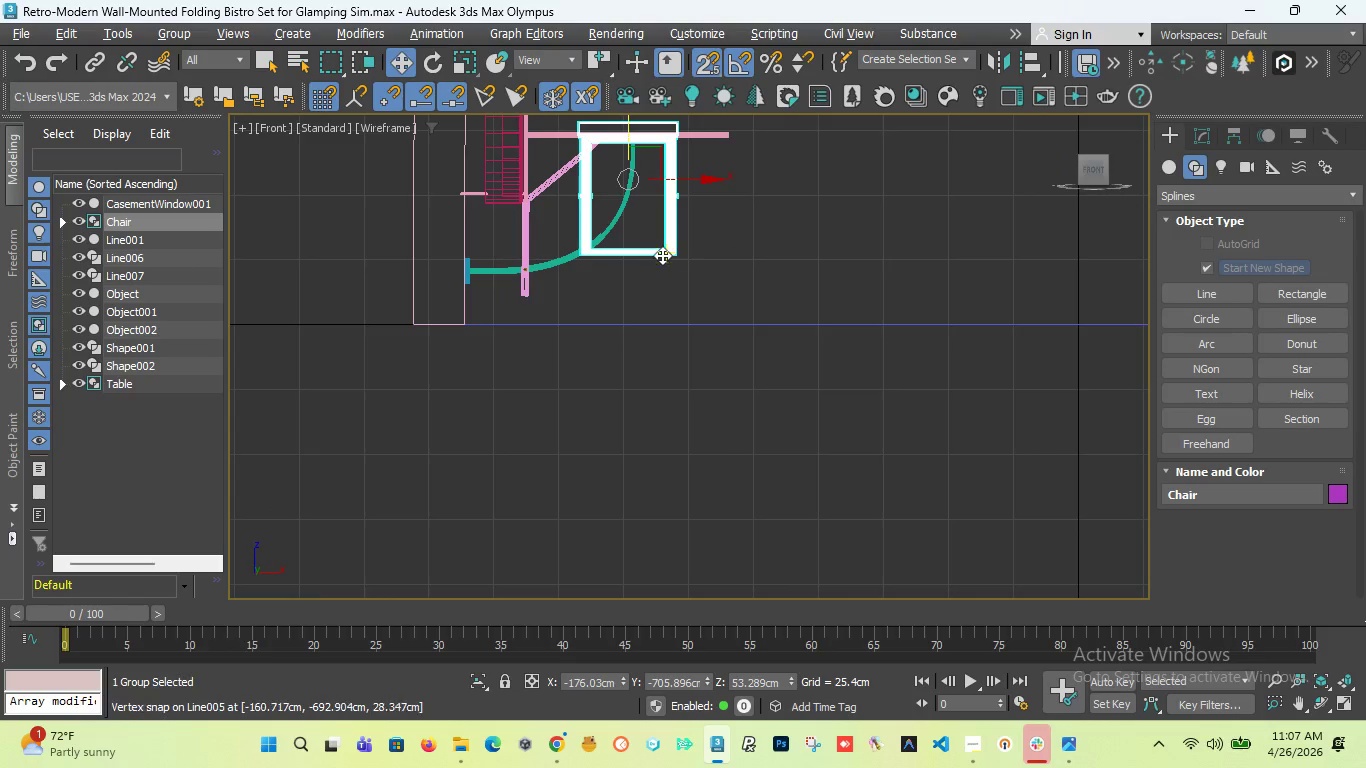 
left_click_drag(start_coordinate=[662, 255], to_coordinate=[478, 314])
 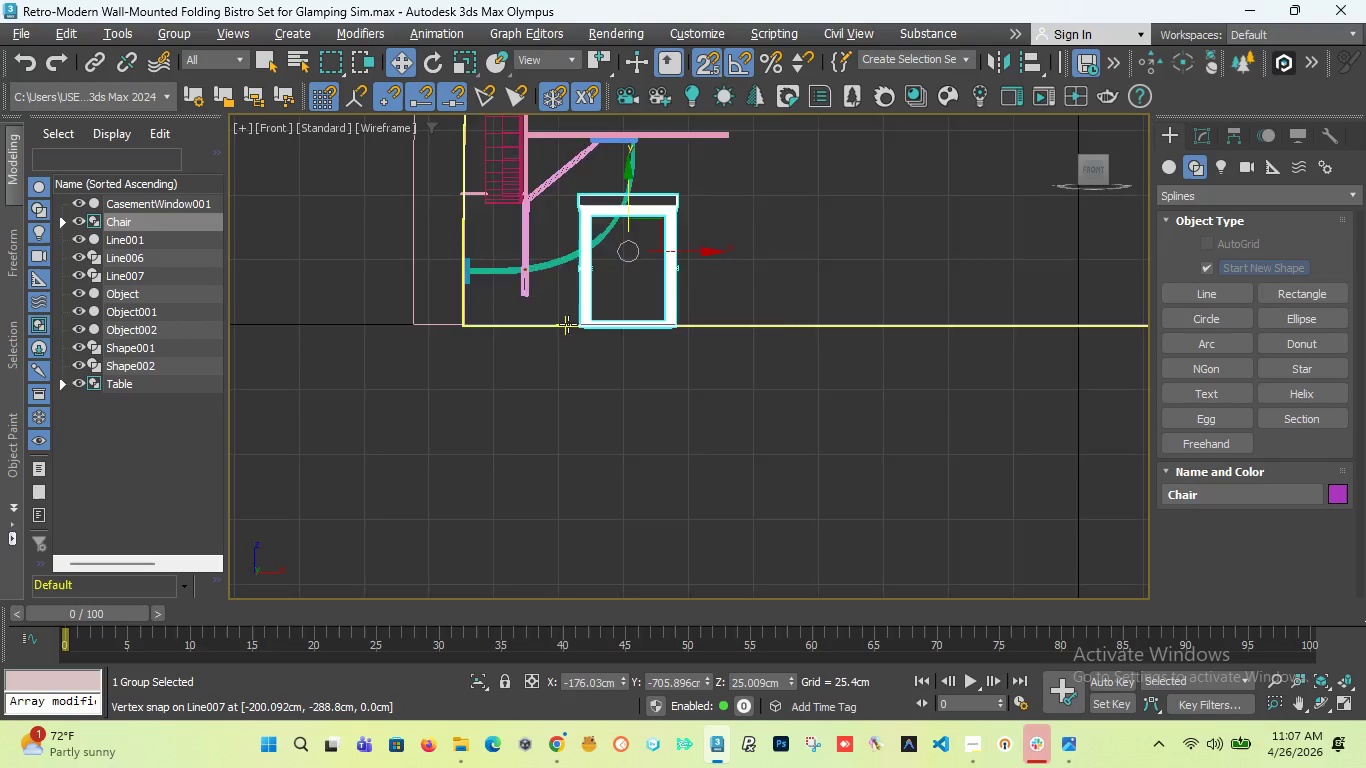 
scroll: coordinate [525, 347], scroll_direction: up, amount: 8.0
 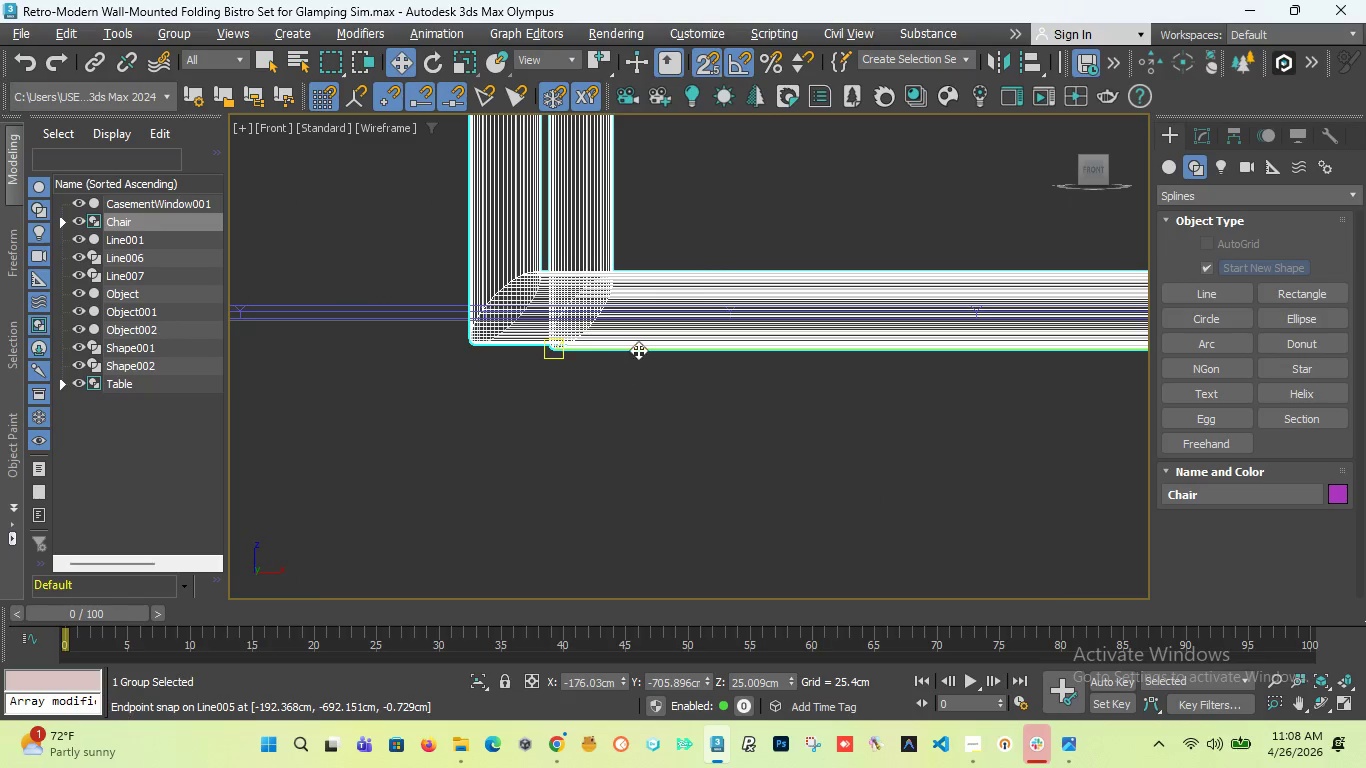 
left_click_drag(start_coordinate=[638, 350], to_coordinate=[552, 291])
 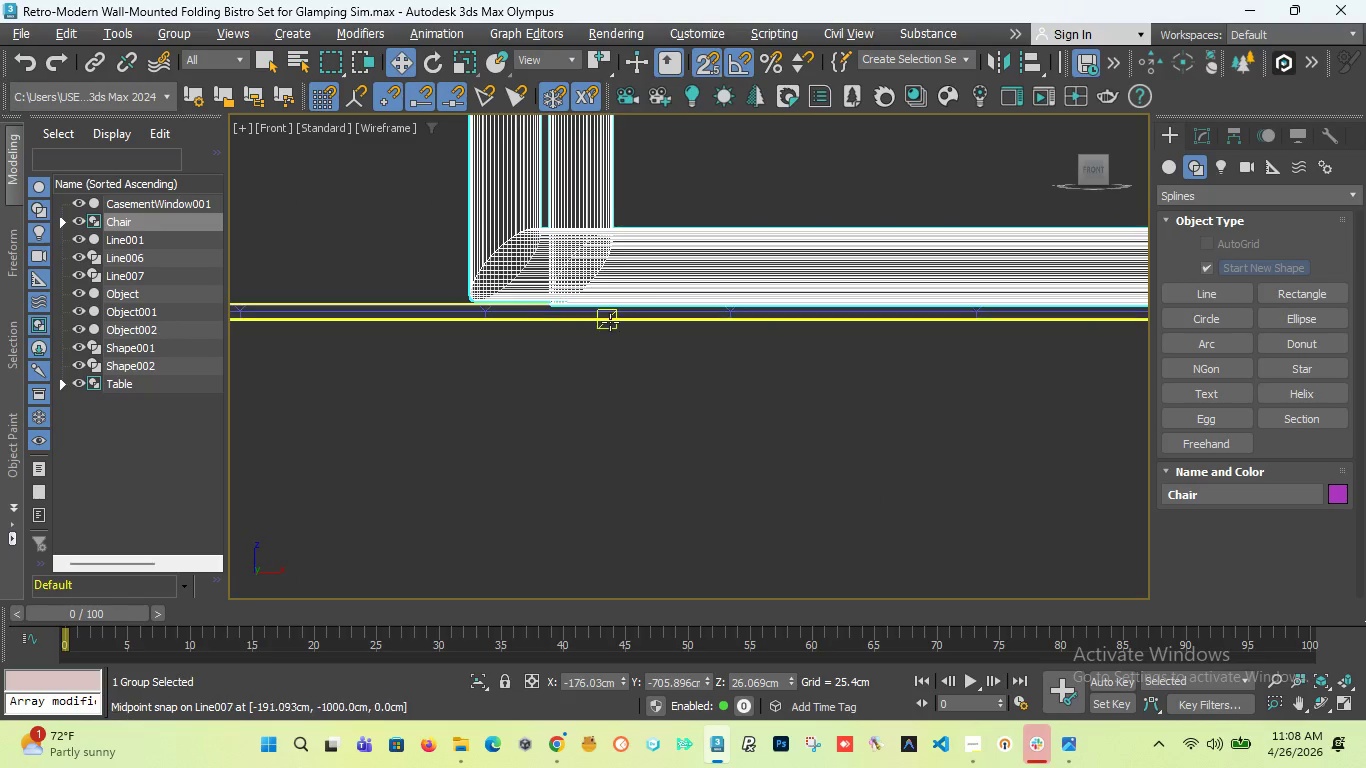 
scroll: coordinate [611, 322], scroll_direction: up, amount: 4.0
 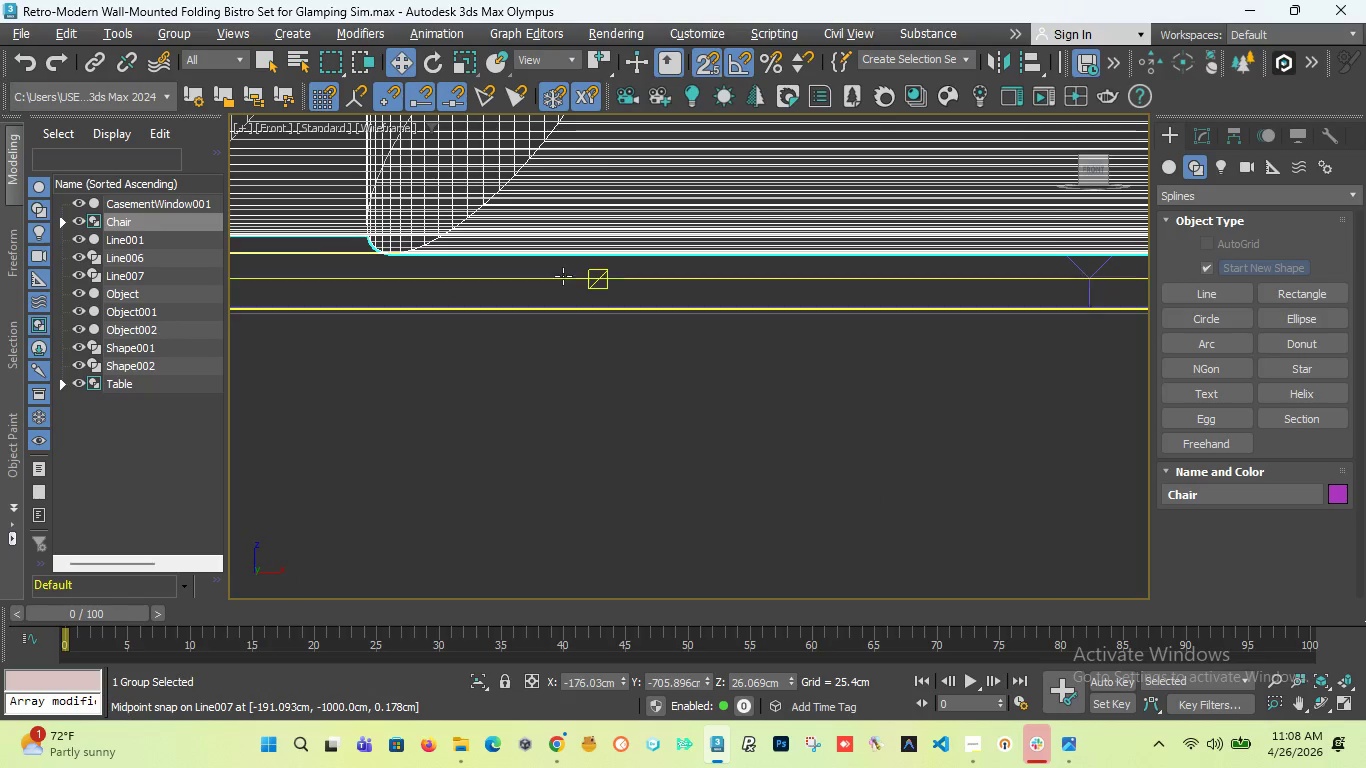 
scroll: coordinate [772, 204], scroll_direction: down, amount: 18.0
 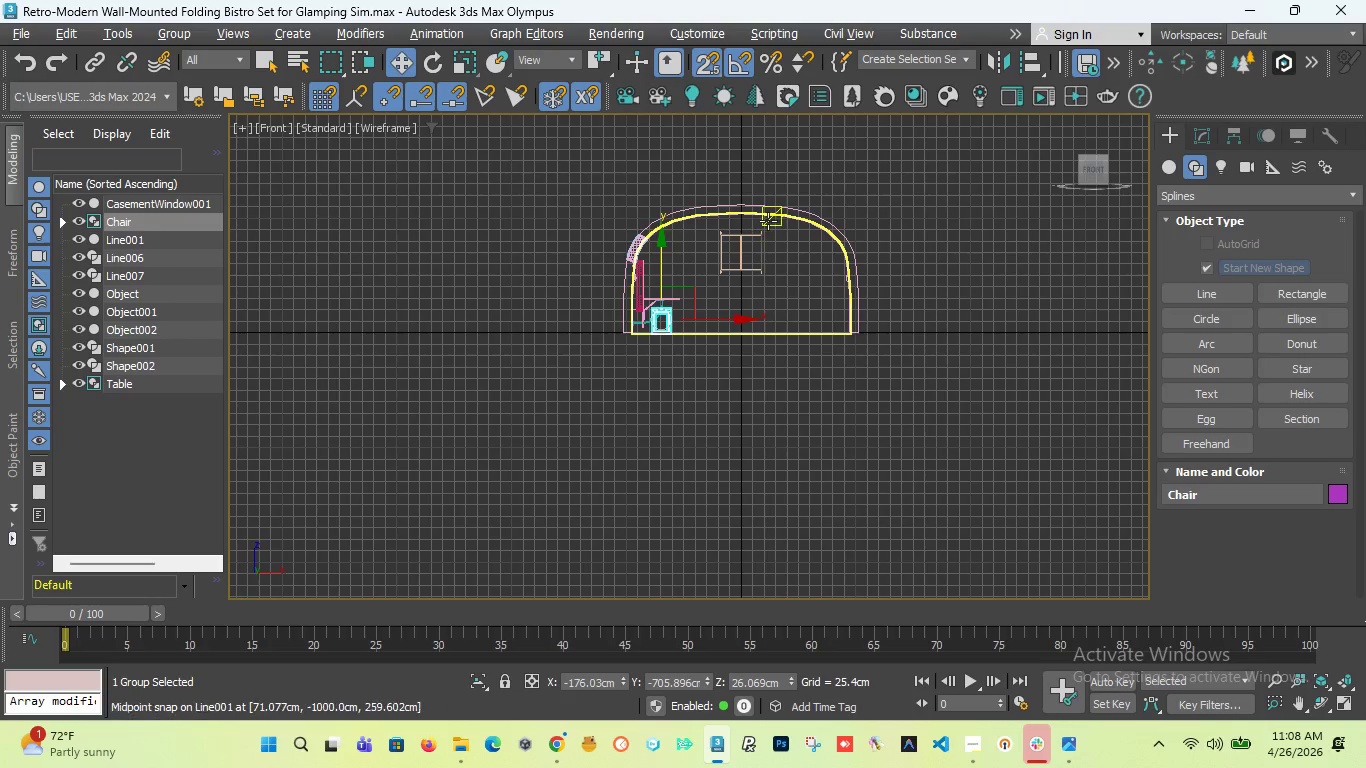 
scroll: coordinate [542, 431], scroll_direction: up, amount: 5.0
 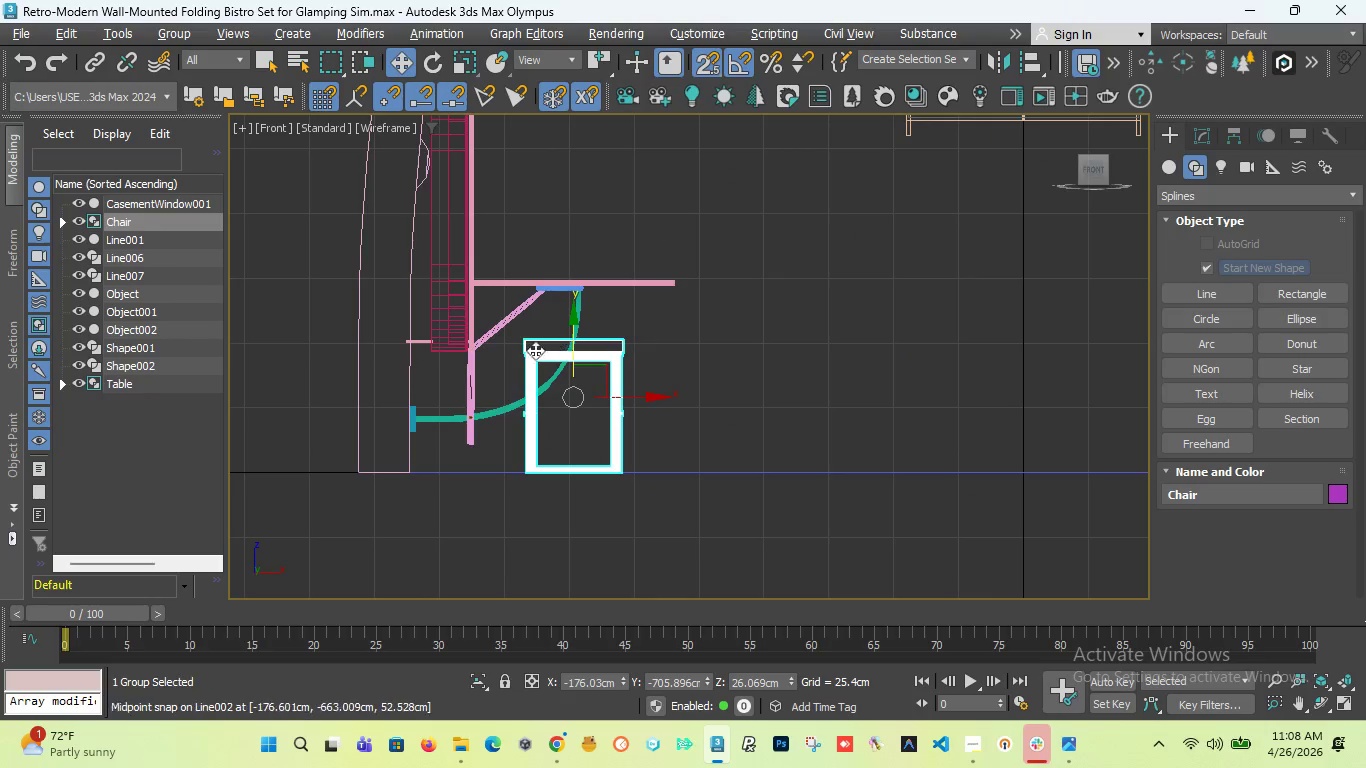 
scroll: coordinate [511, 406], scroll_direction: down, amount: 3.0
 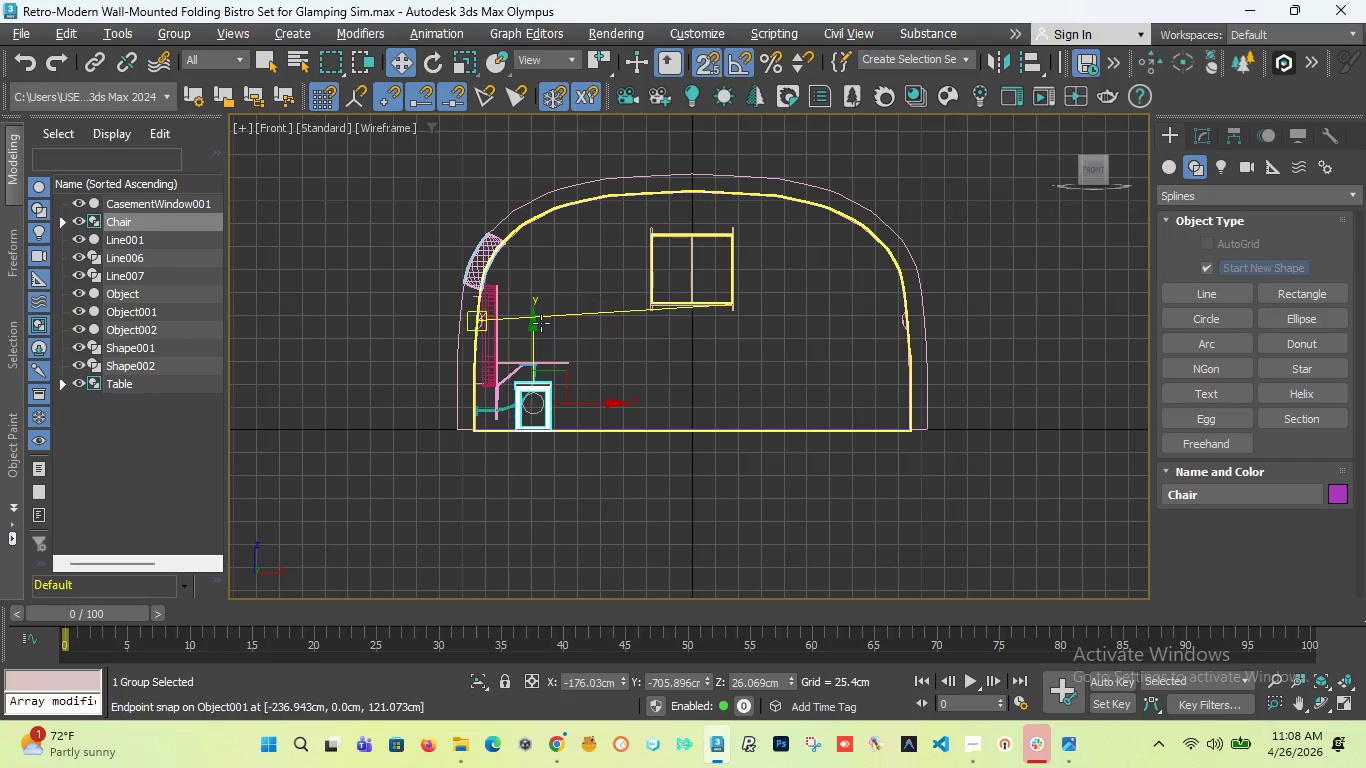 
key(T)
 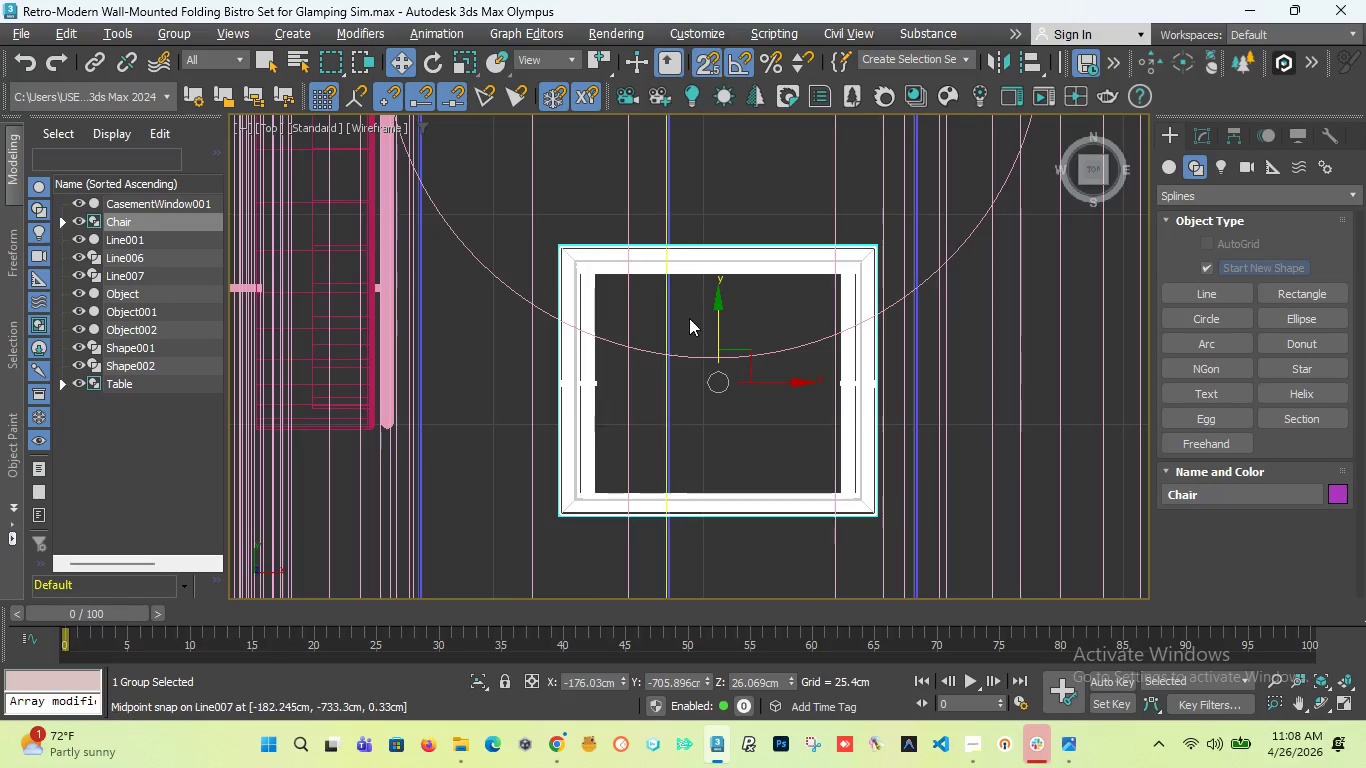 
scroll: coordinate [589, 276], scroll_direction: down, amount: 12.0
 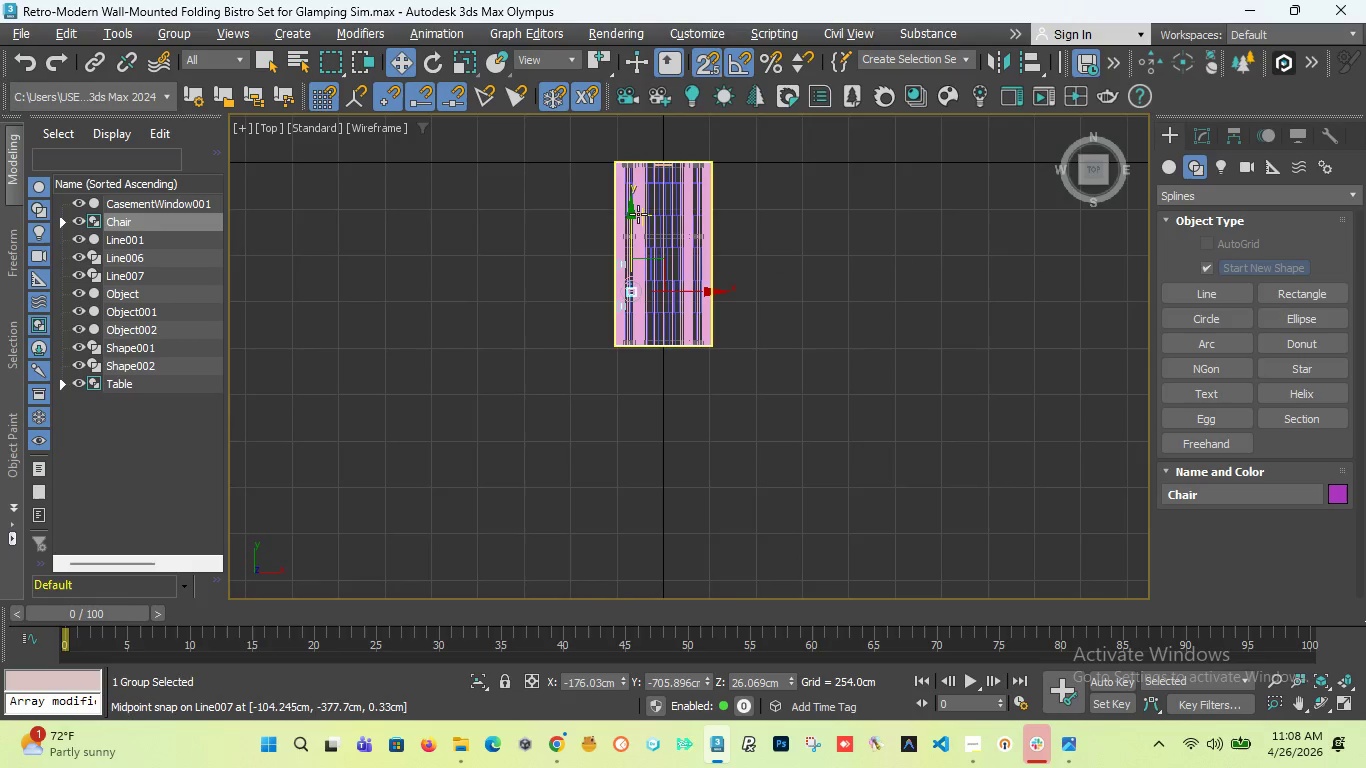 
scroll: coordinate [614, 376], scroll_direction: up, amount: 10.0
 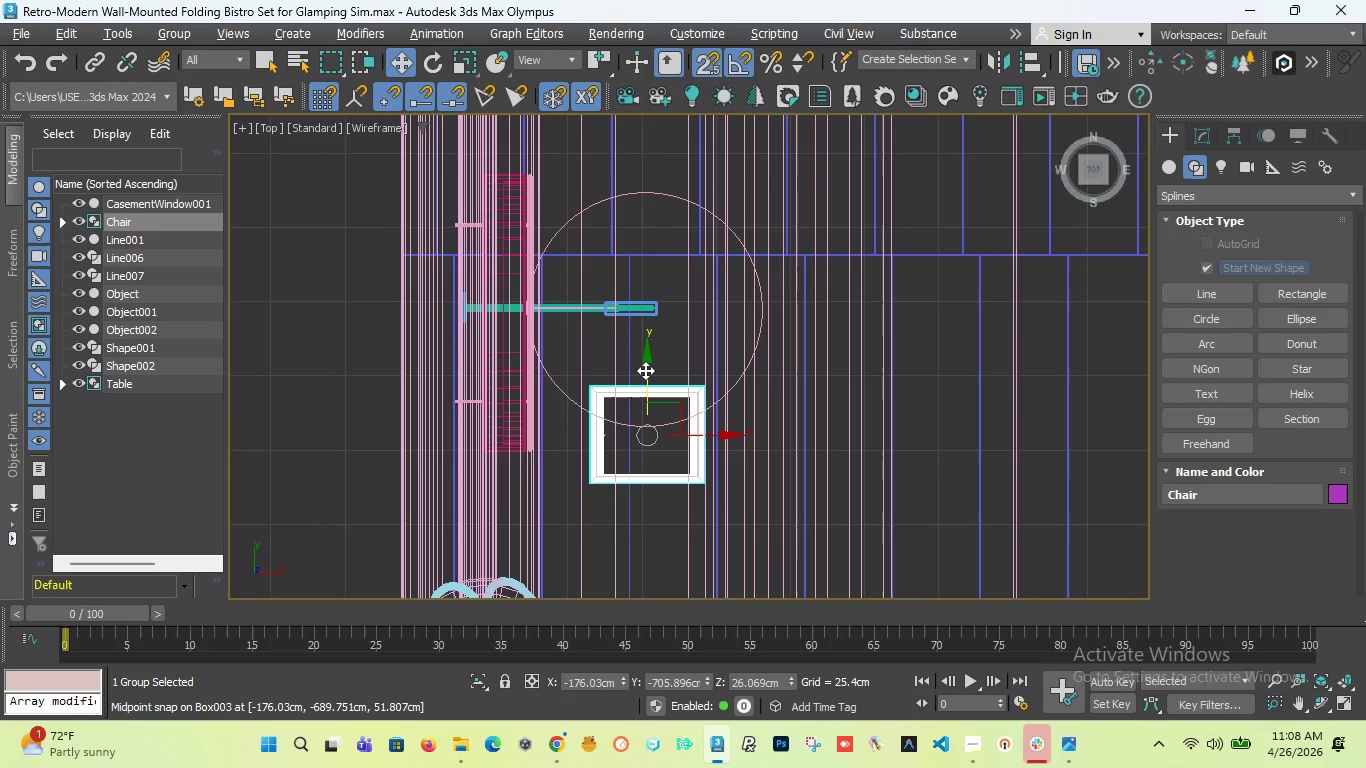 
hold_key(key=ShiftLeft, duration=1.44)
left_click_drag(start_coordinate=[645, 370], to_coordinate=[667, 181])
 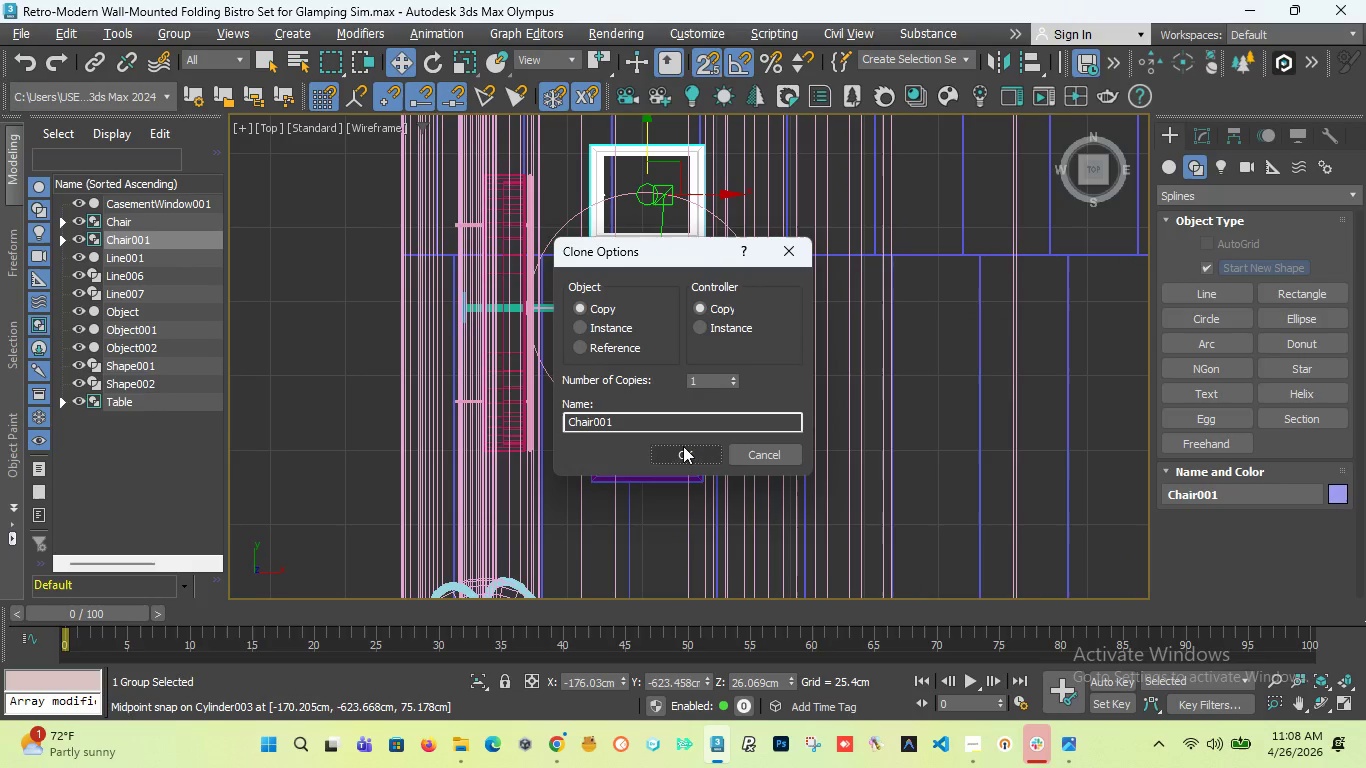 
left_click([681, 454])
 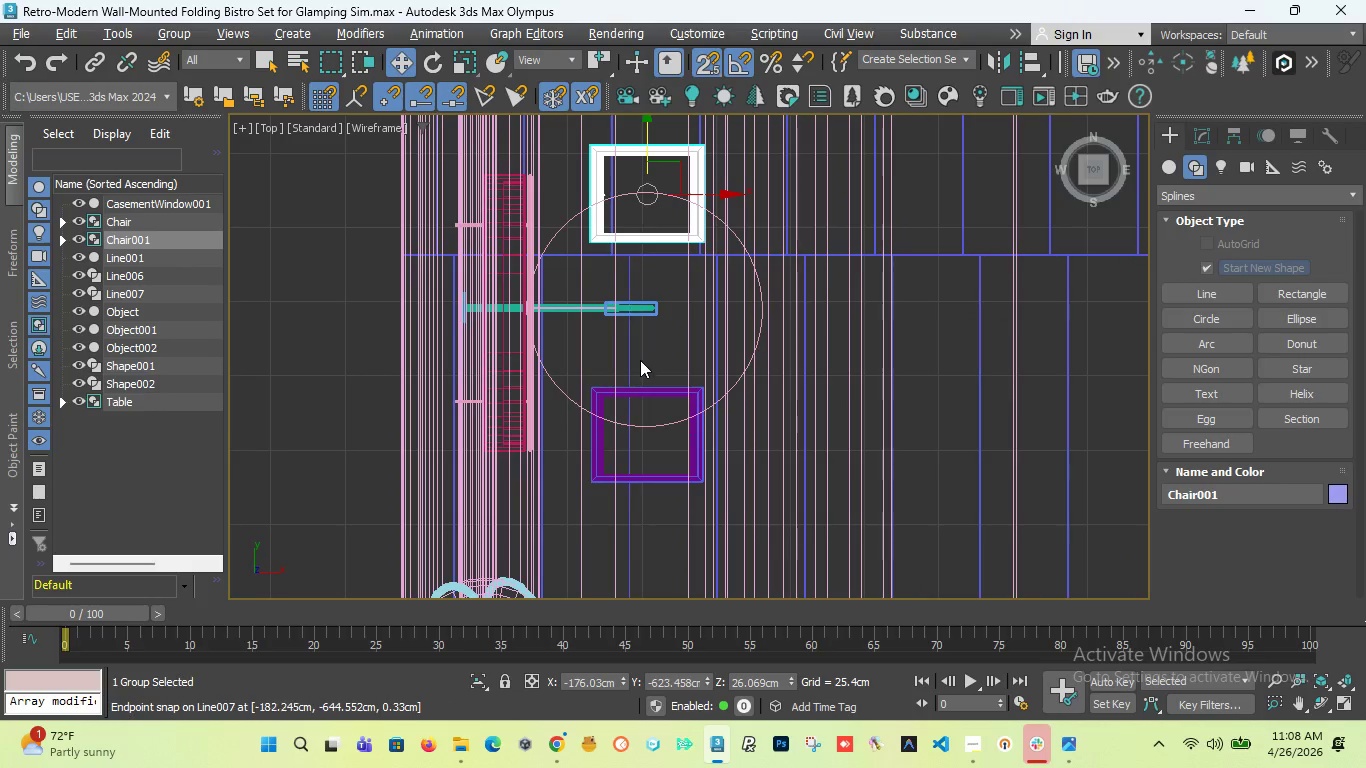 
scroll: coordinate [654, 371], scroll_direction: down, amount: 2.0
 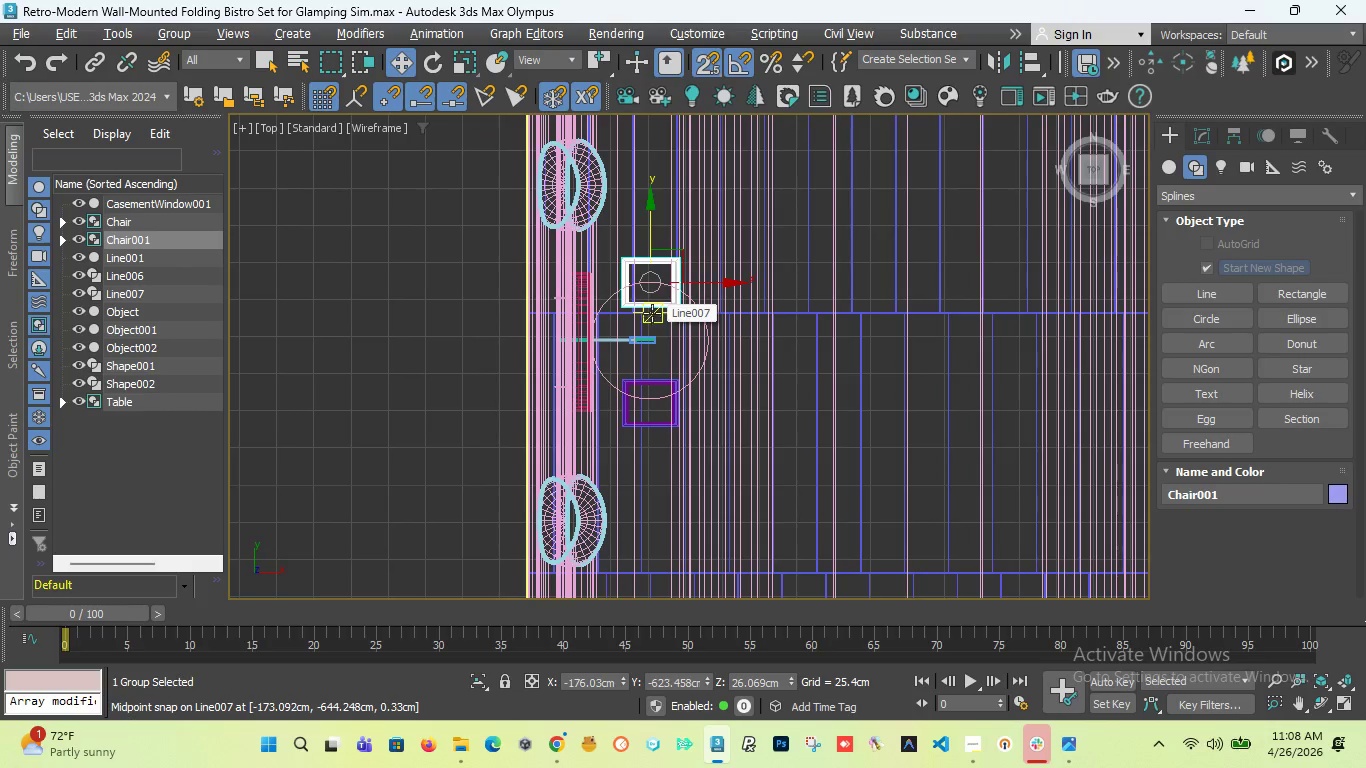 
scroll: coordinate [629, 318], scroll_direction: up, amount: 2.0
 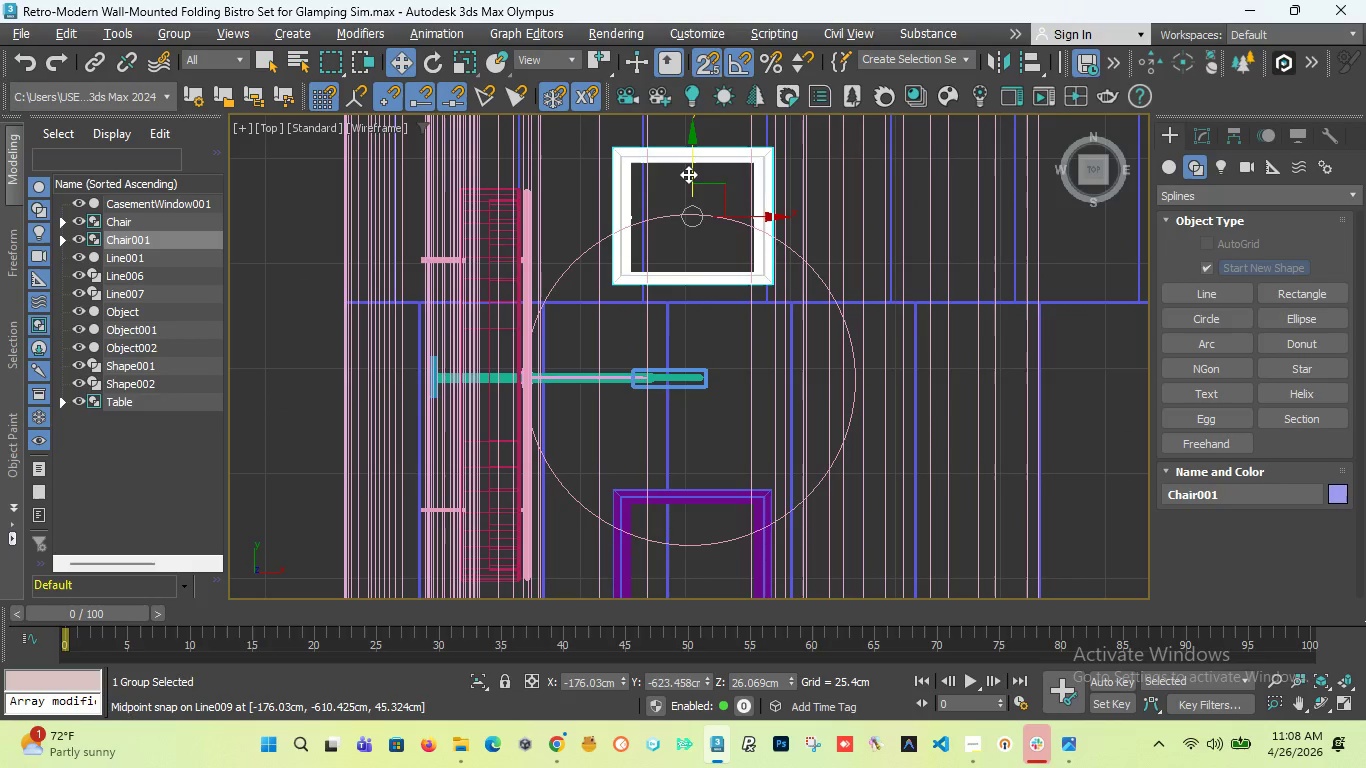 
left_click_drag(start_coordinate=[692, 173], to_coordinate=[784, 201])
 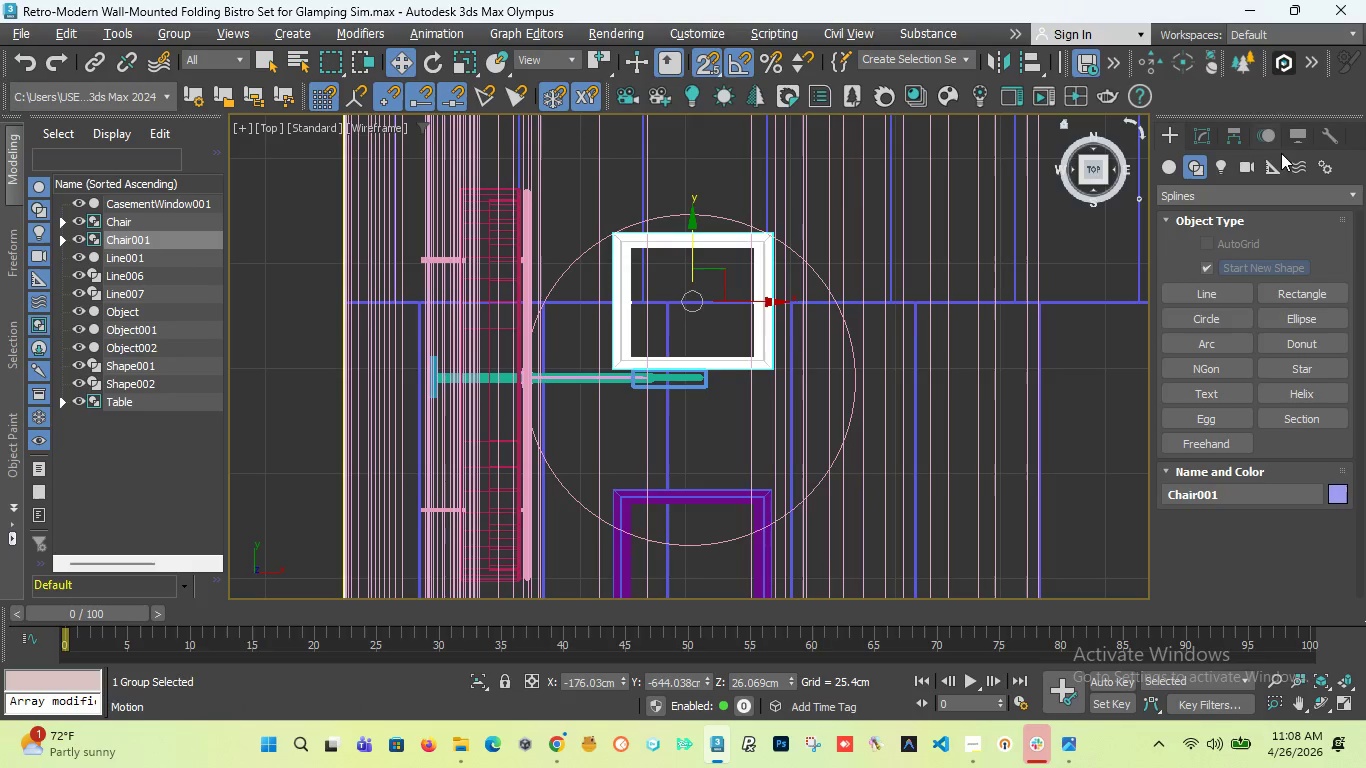 
left_click([706, 62])
 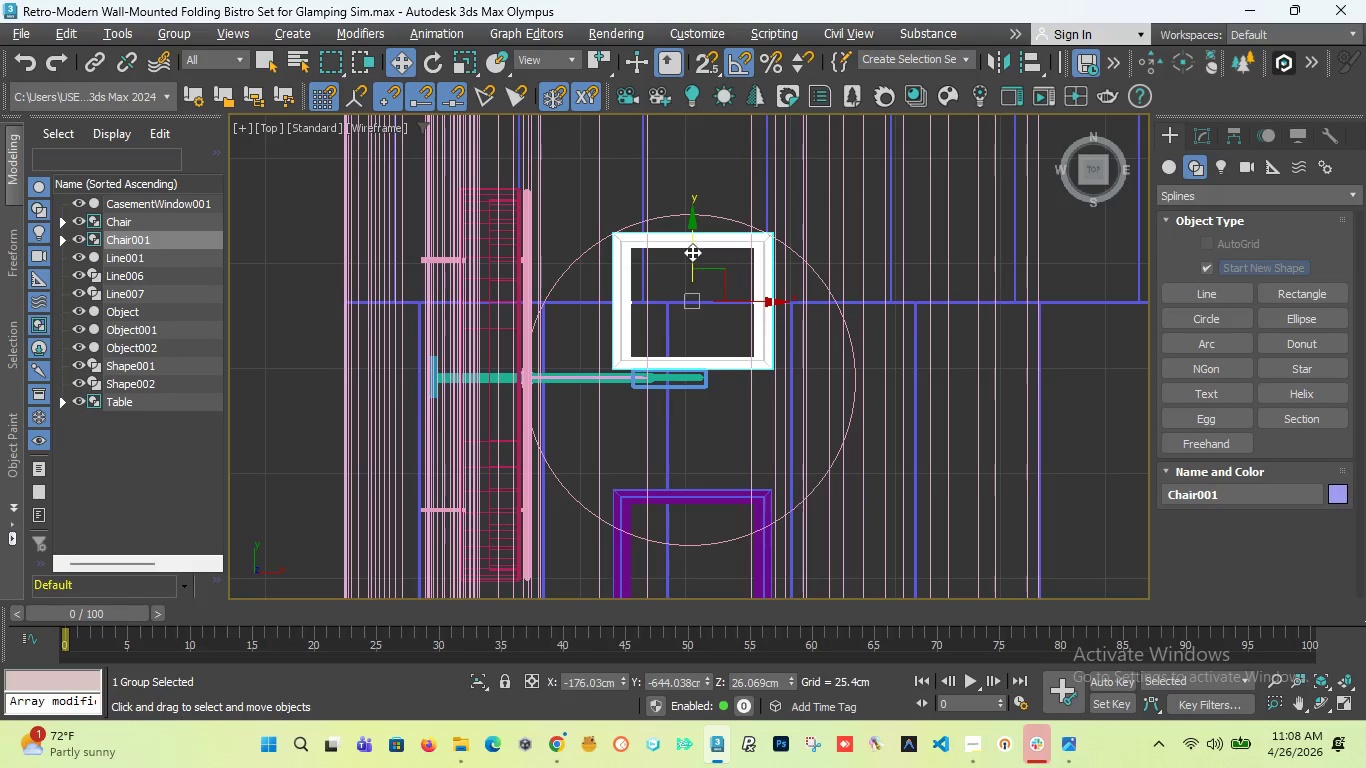 
left_click_drag(start_coordinate=[692, 253], to_coordinate=[714, 140])
 